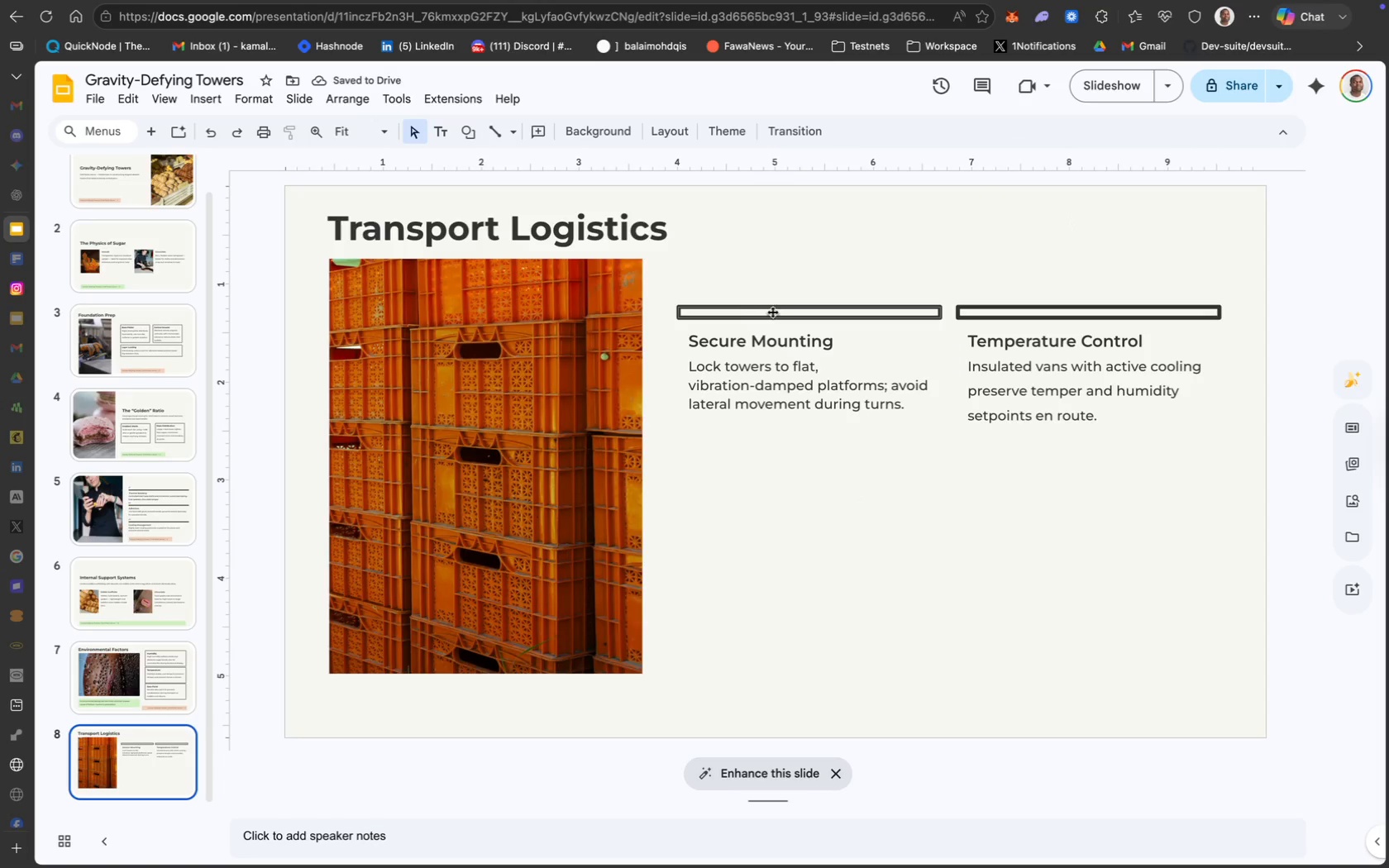 
hold_key(key=ShiftLeft, duration=3.06)
left_click([776, 312])
 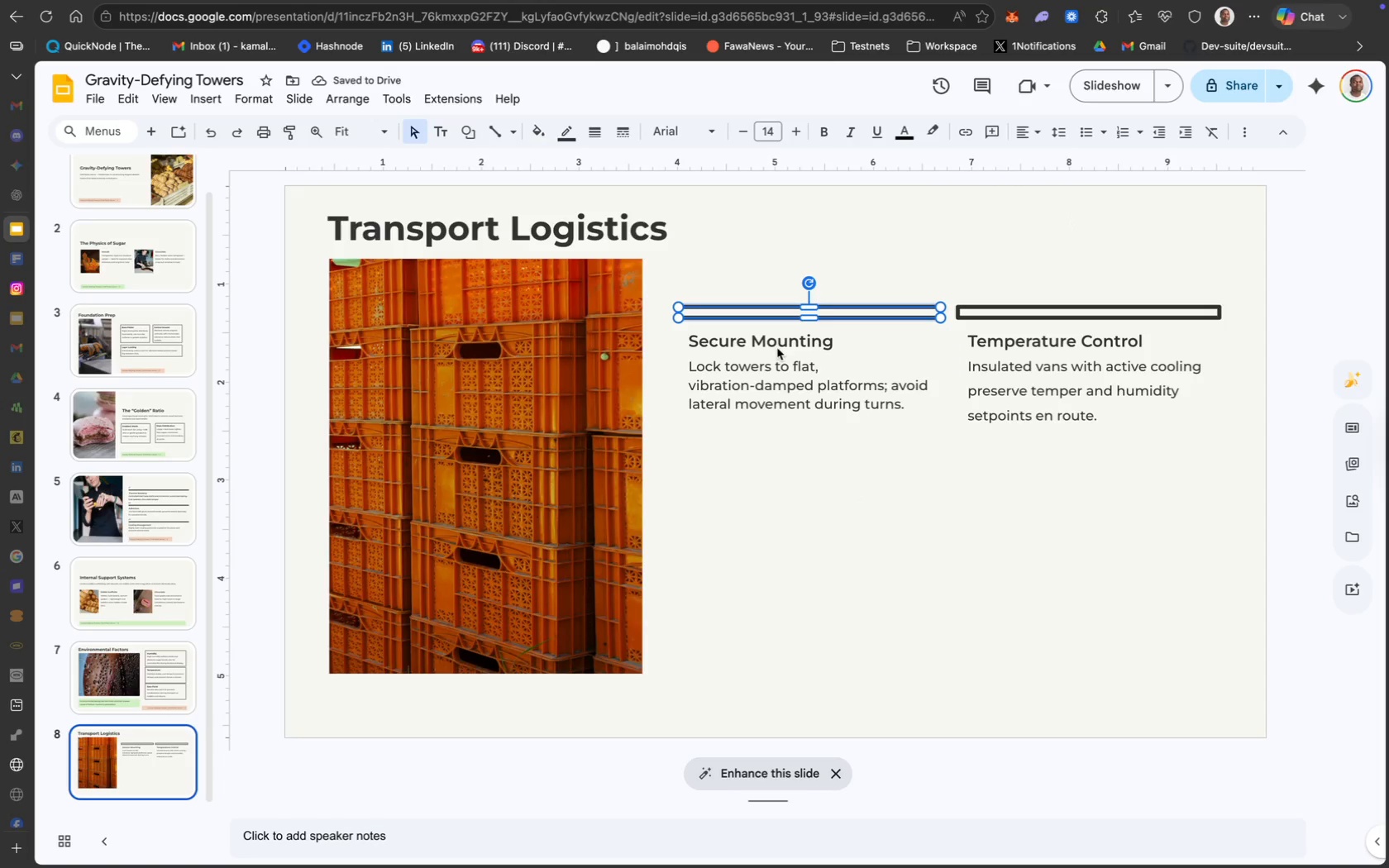 
left_click([775, 338])
 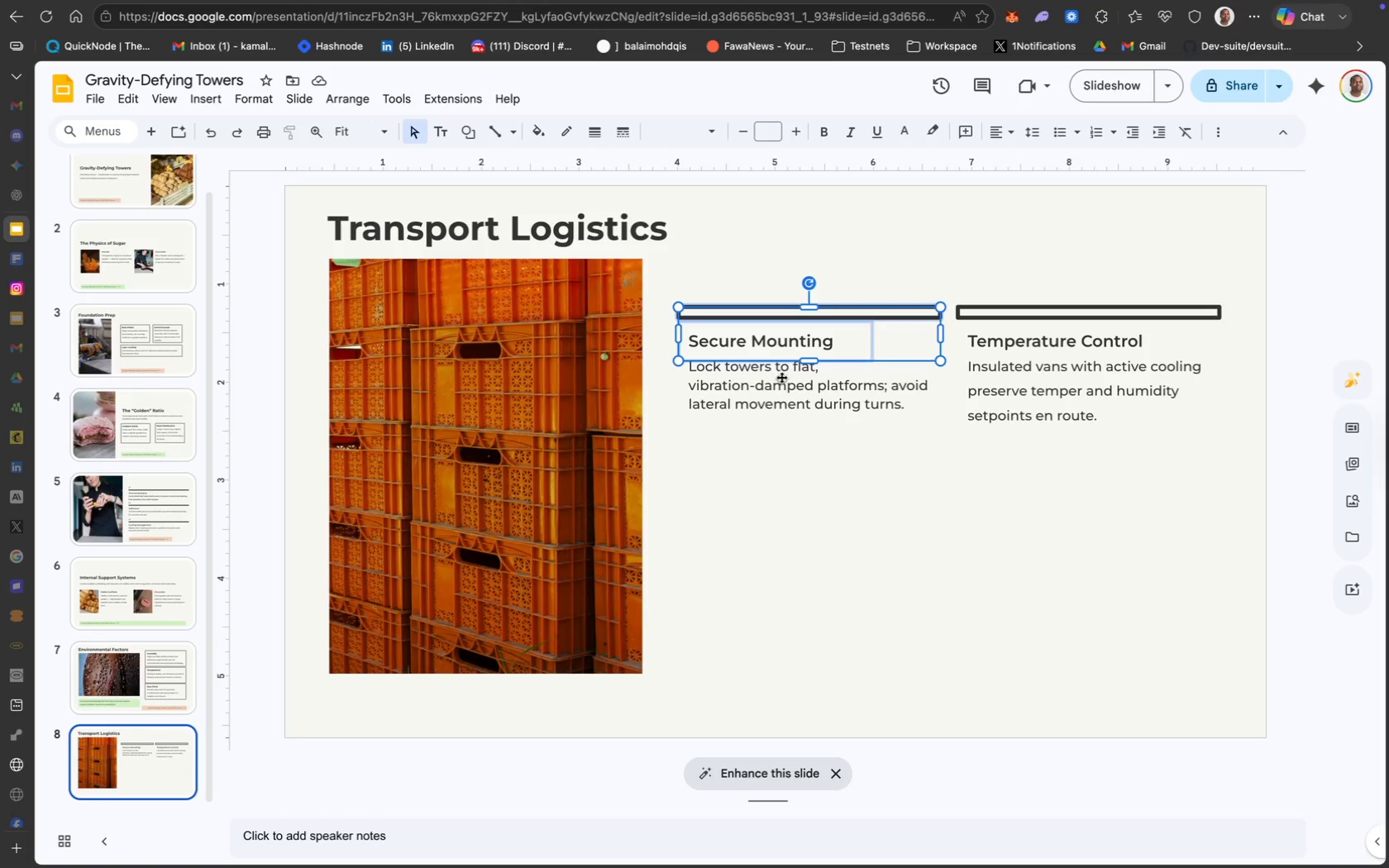 
left_click([782, 378])
 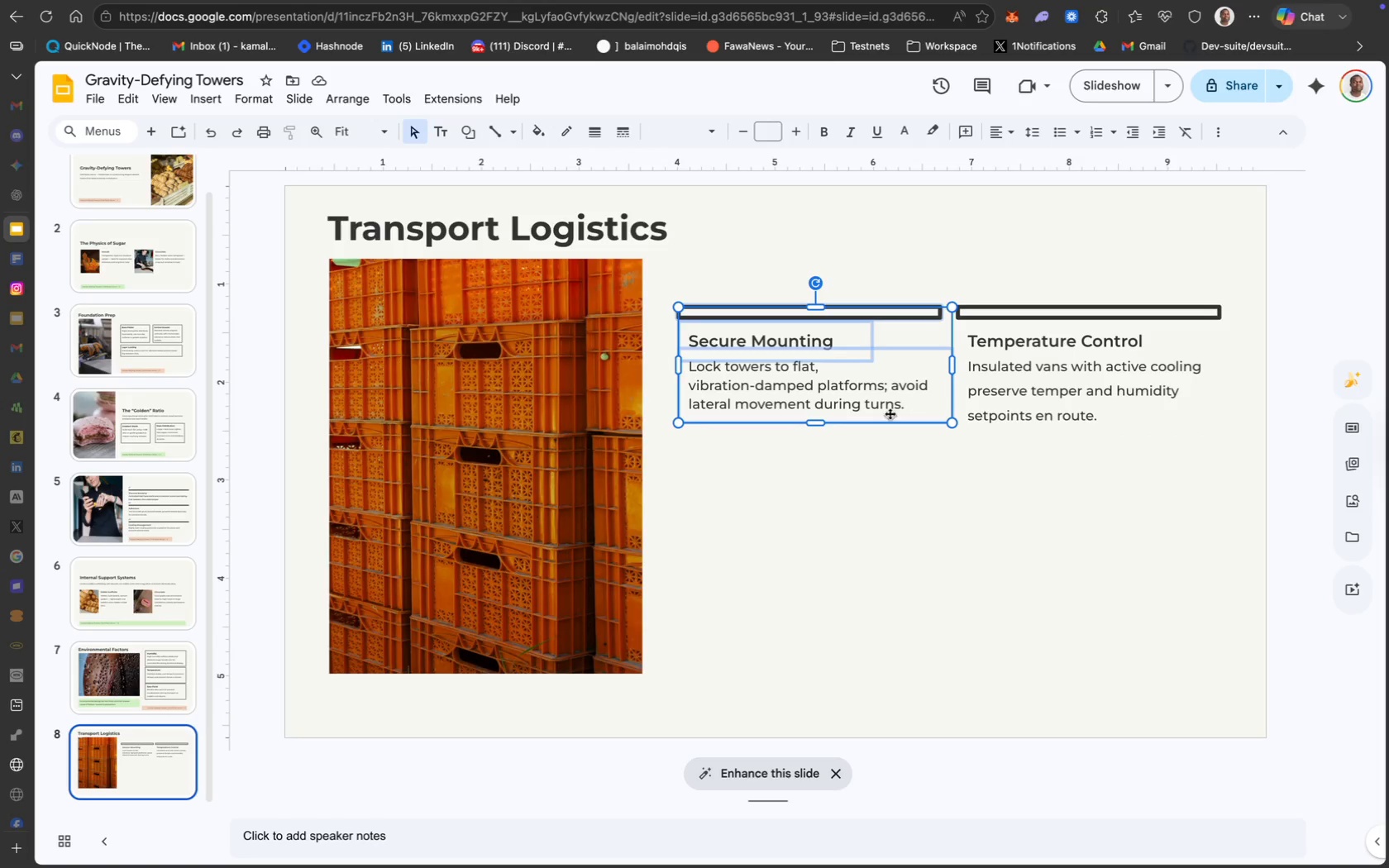 
key(Meta+D)
 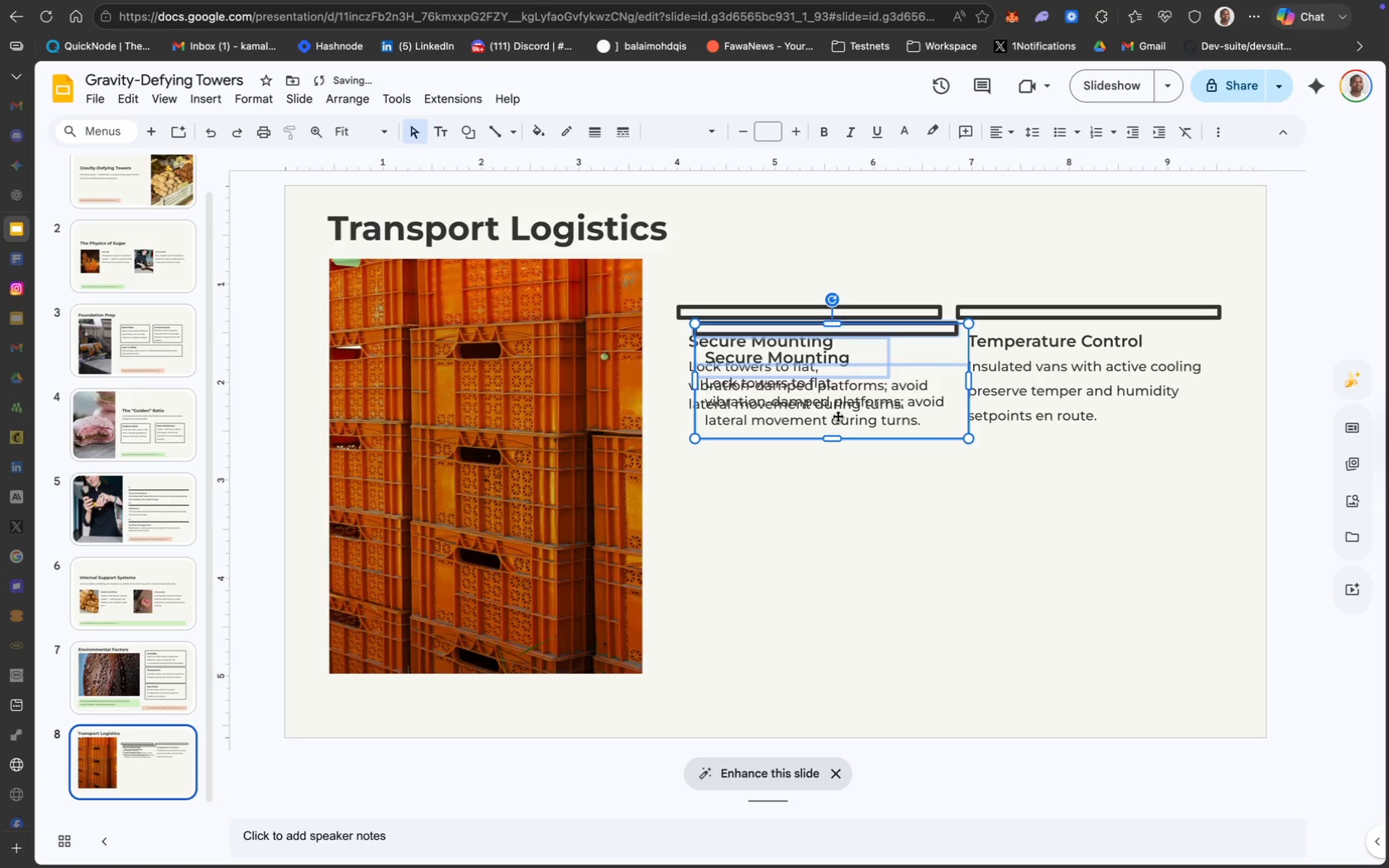 
left_click_drag(start_coordinate=[838, 416], to_coordinate=[819, 536])
 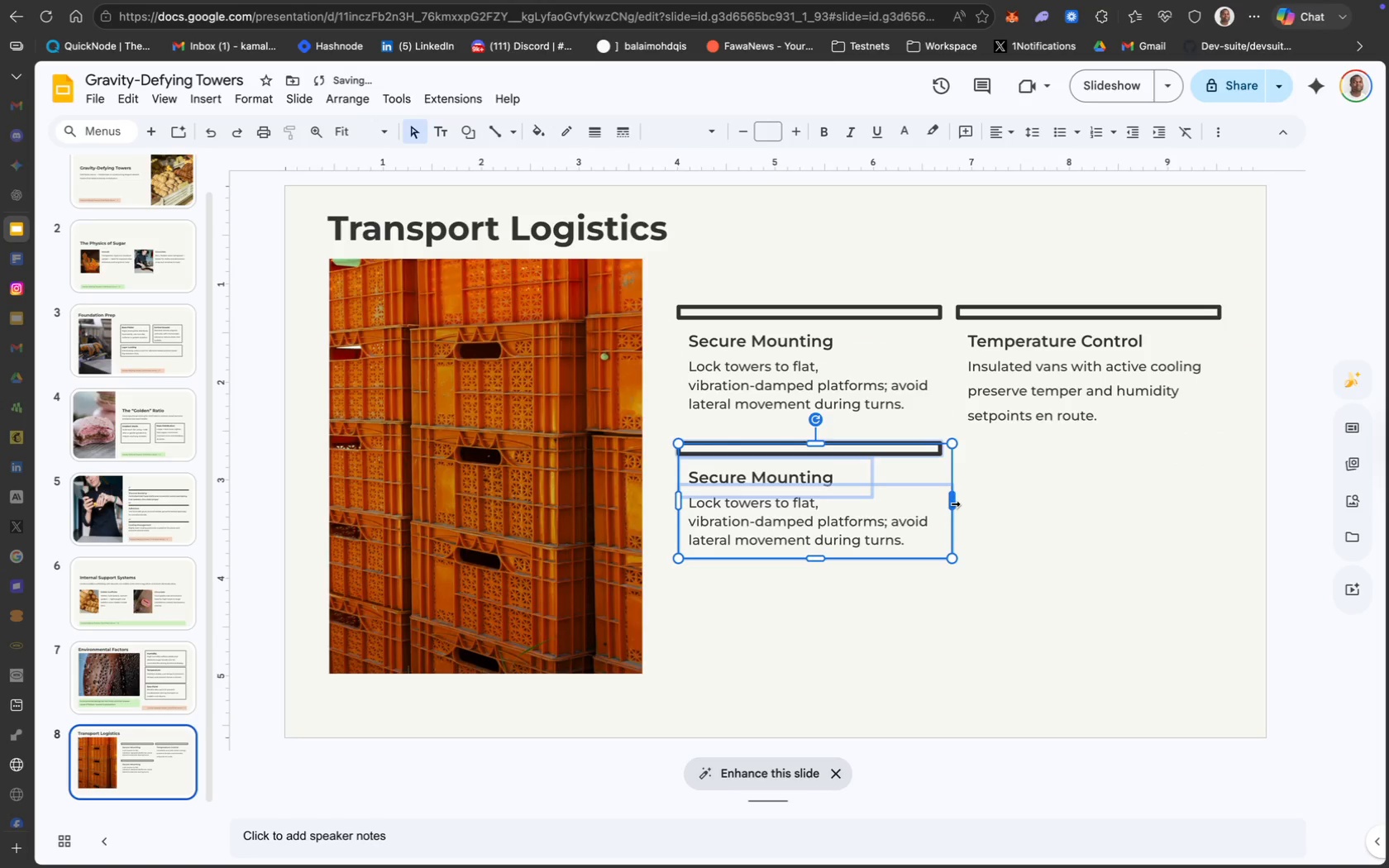 
left_click_drag(start_coordinate=[954, 503], to_coordinate=[1219, 489])
 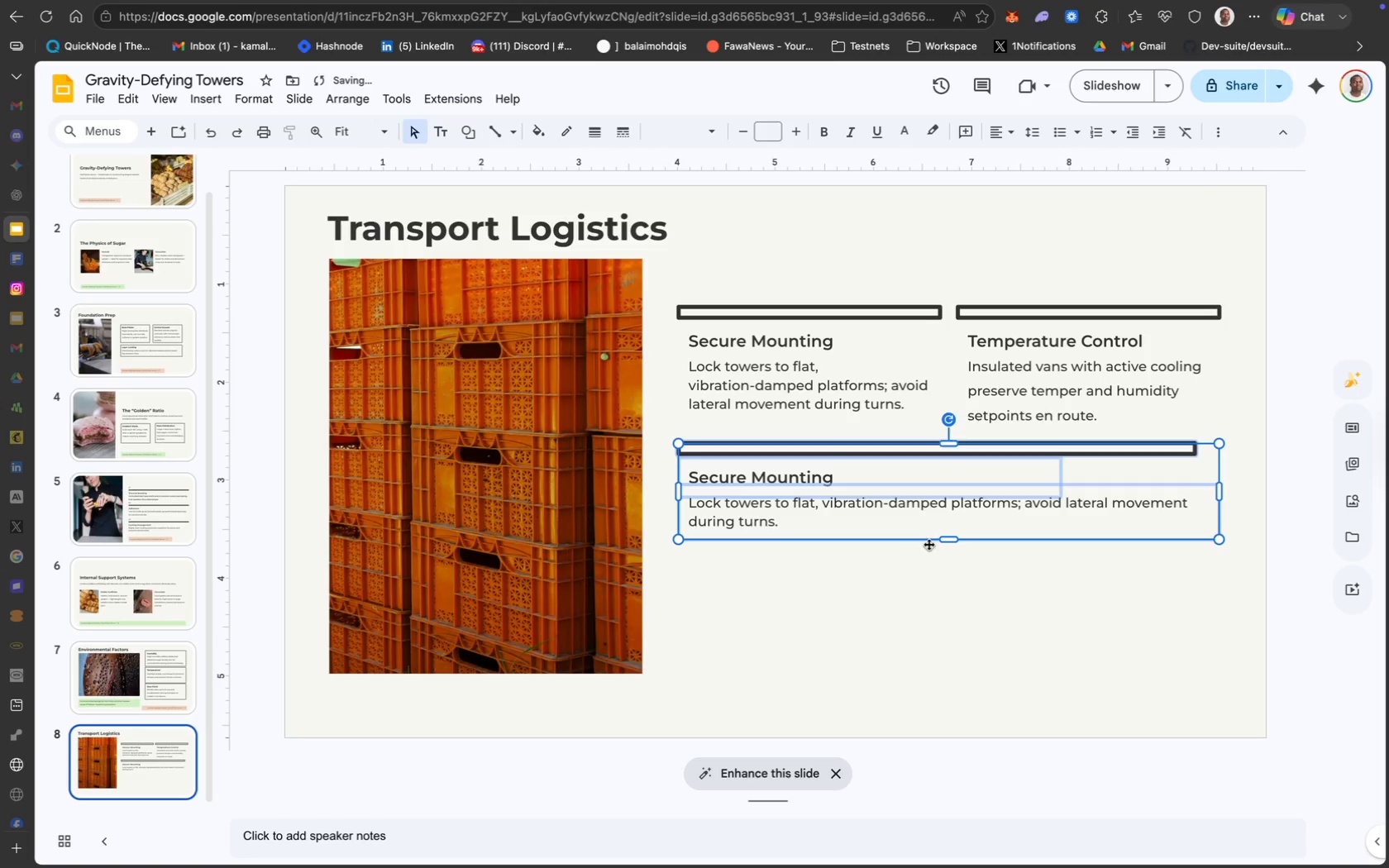 
left_click([905, 572])
 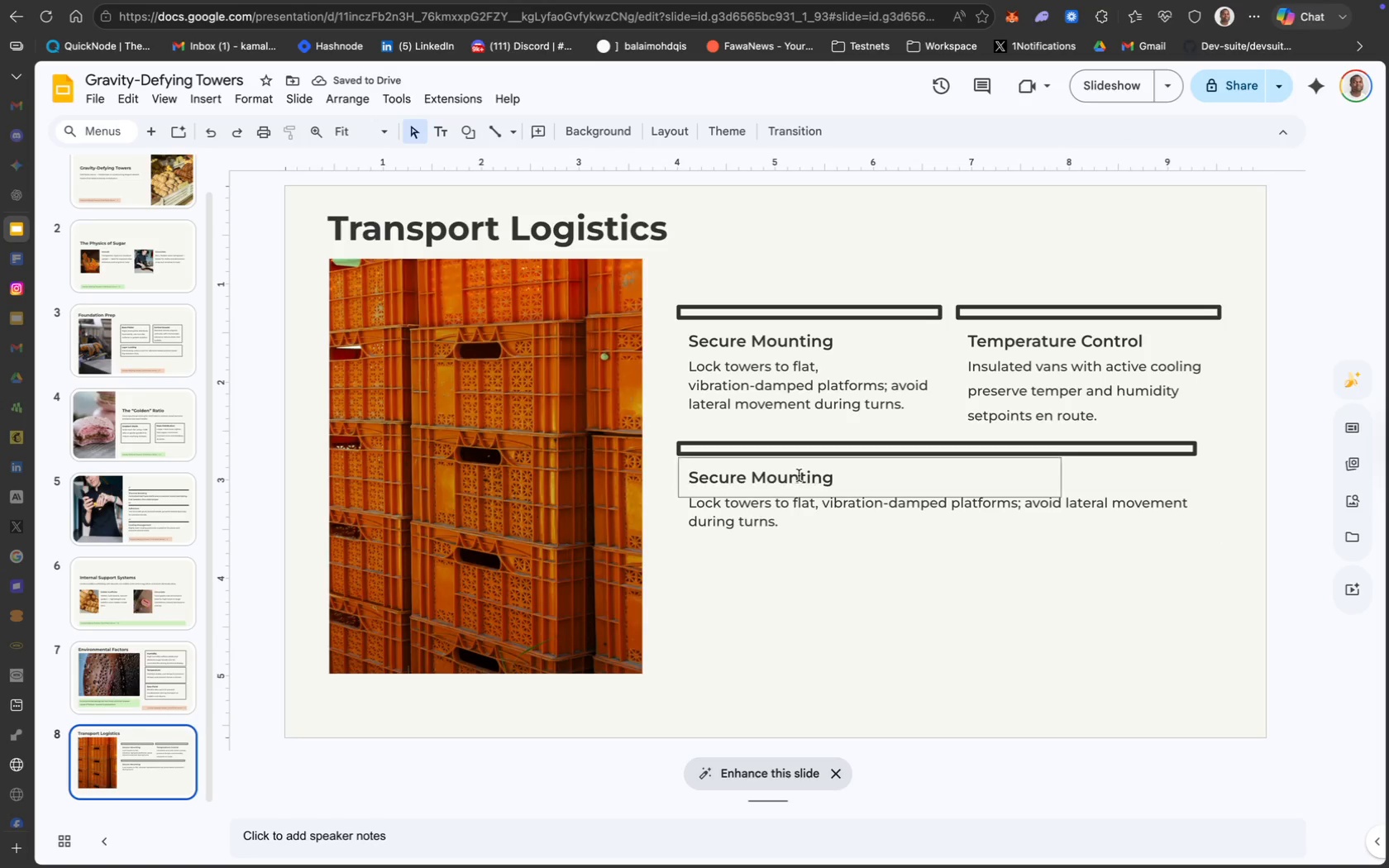 
key(Meta+A)
 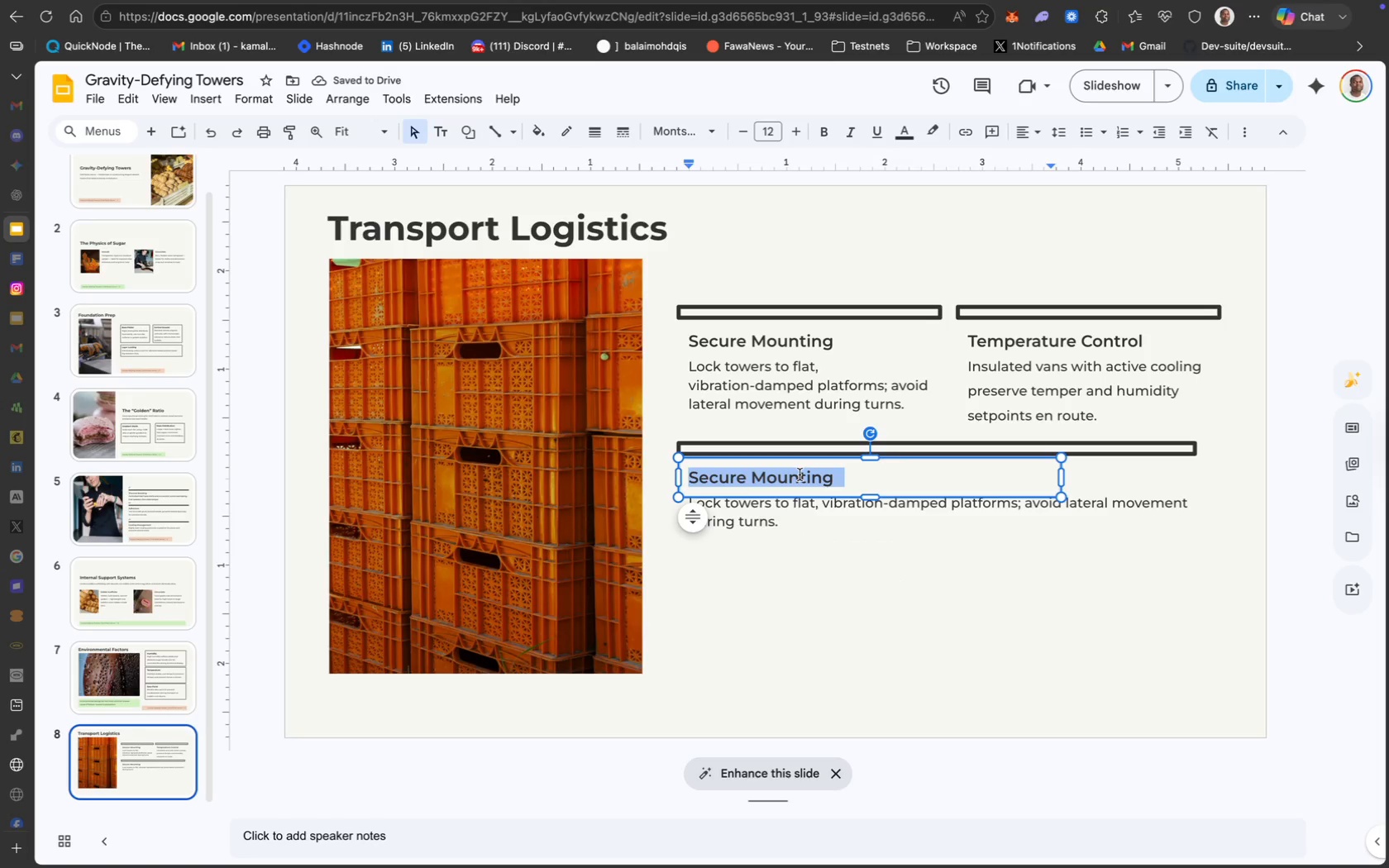 
type(Transit Security)
 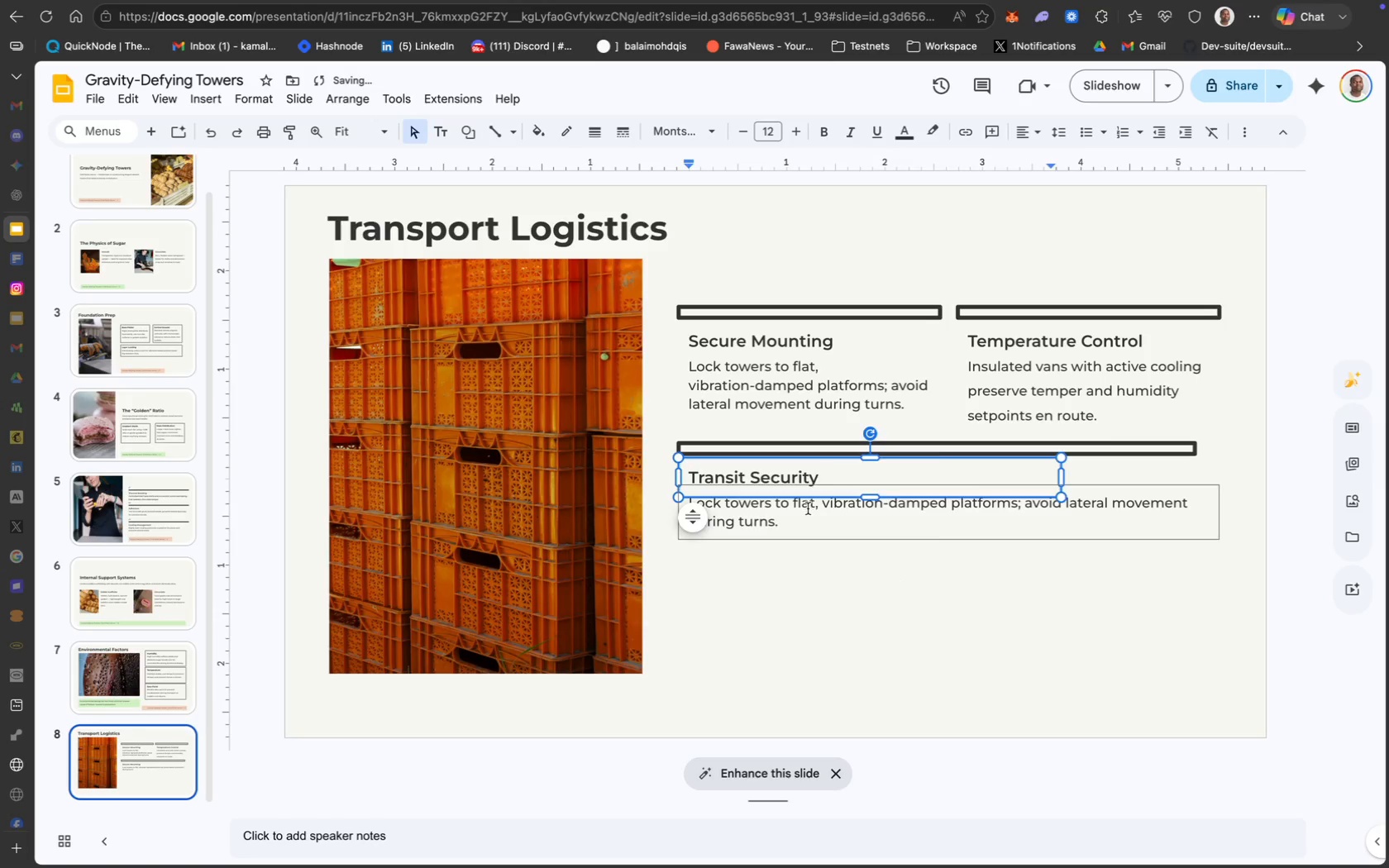 
key(Meta+CommandLeft)
 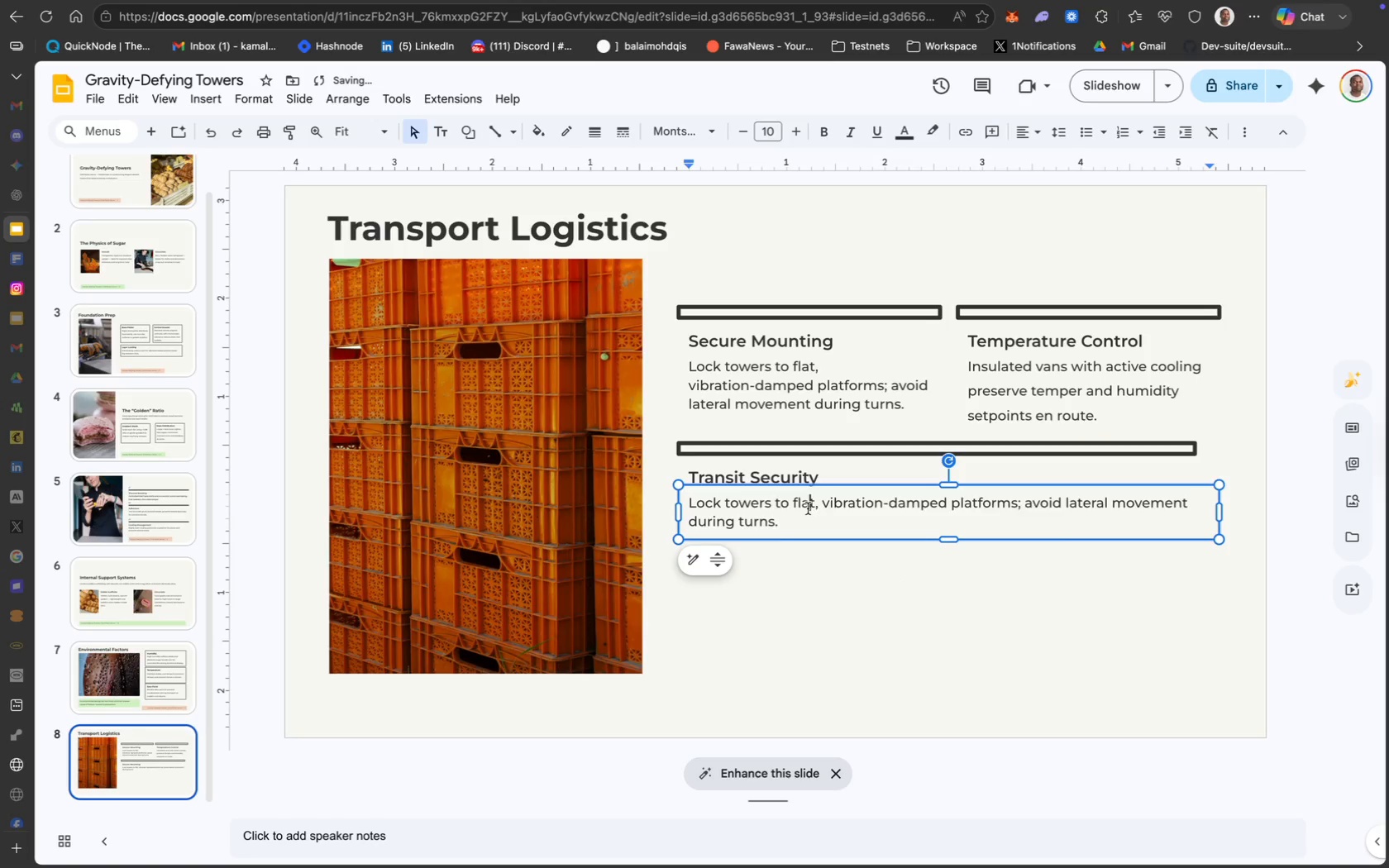 
key(Meta+A)
 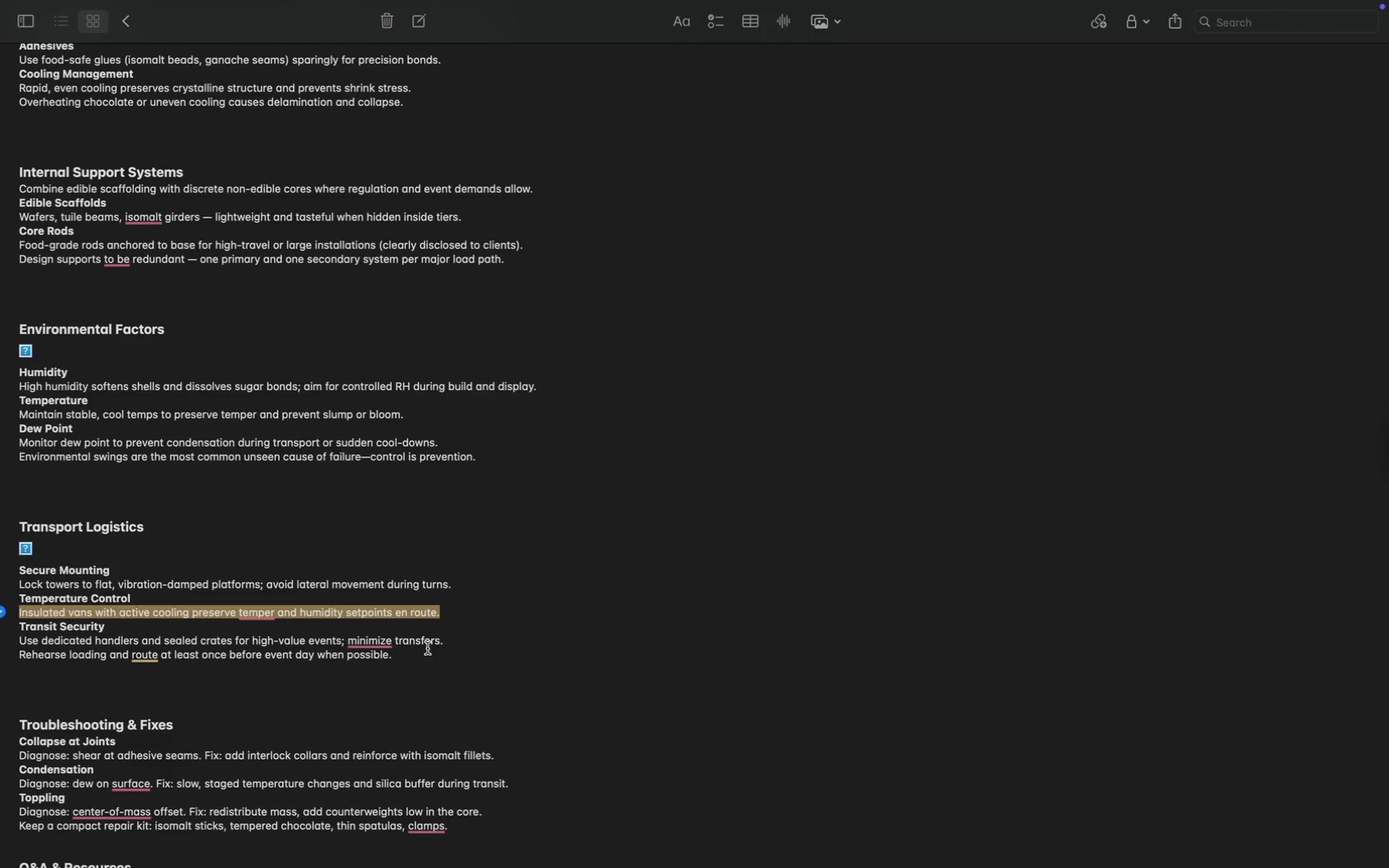 
left_click_drag(start_coordinate=[448, 641], to_coordinate=[13, 642])
 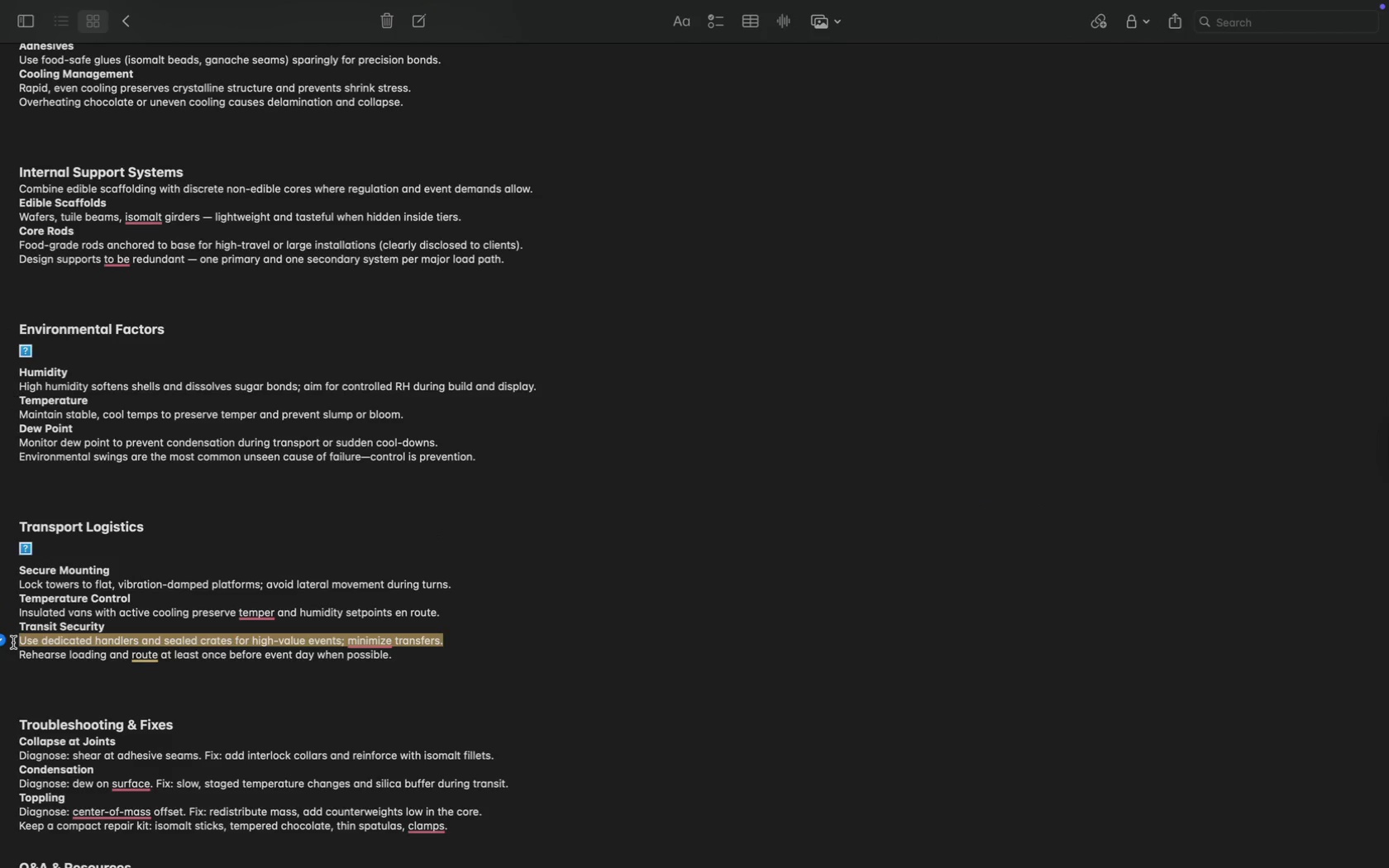 
key(Meta+CommandLeft)
 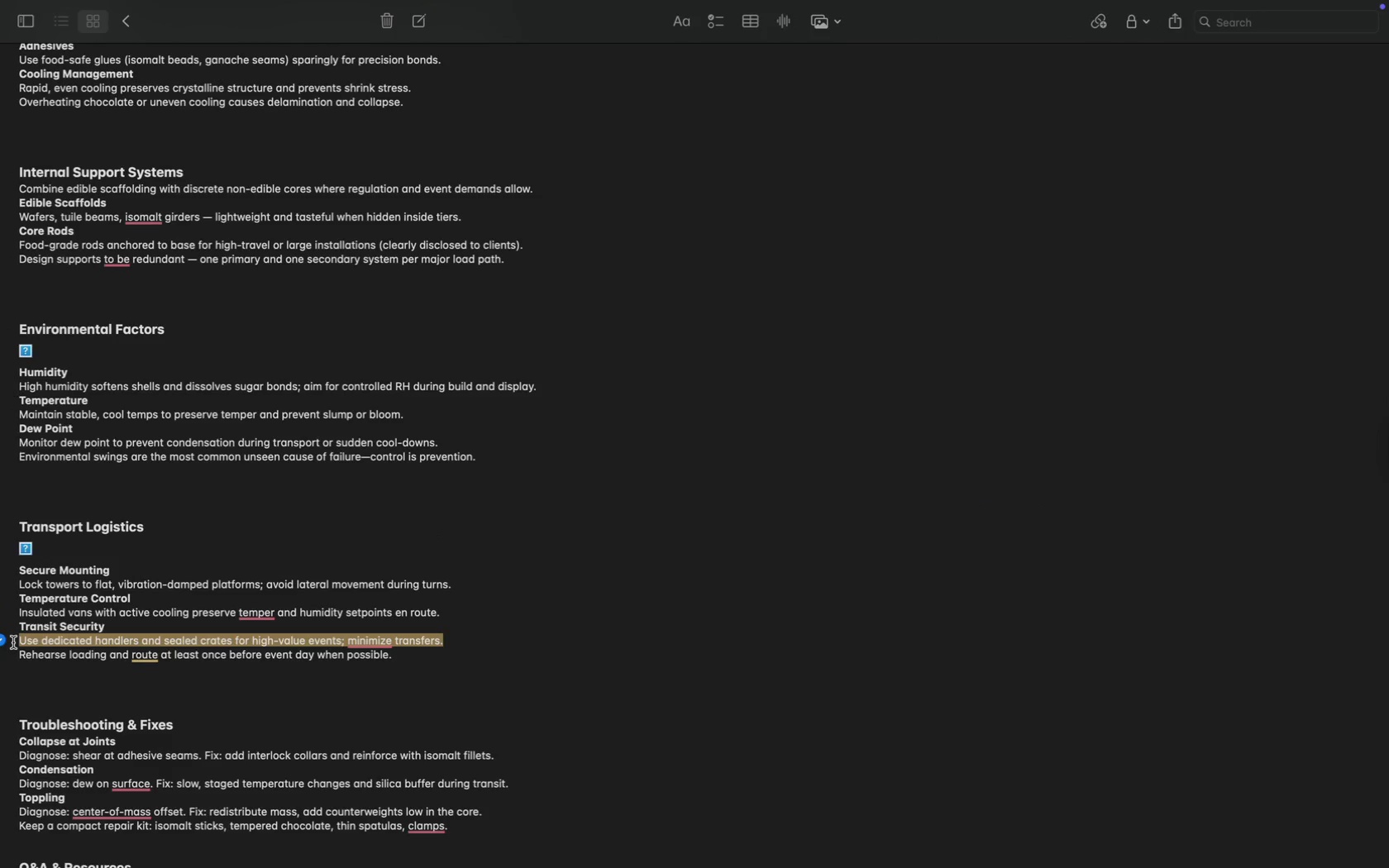 
key(Meta+C)
 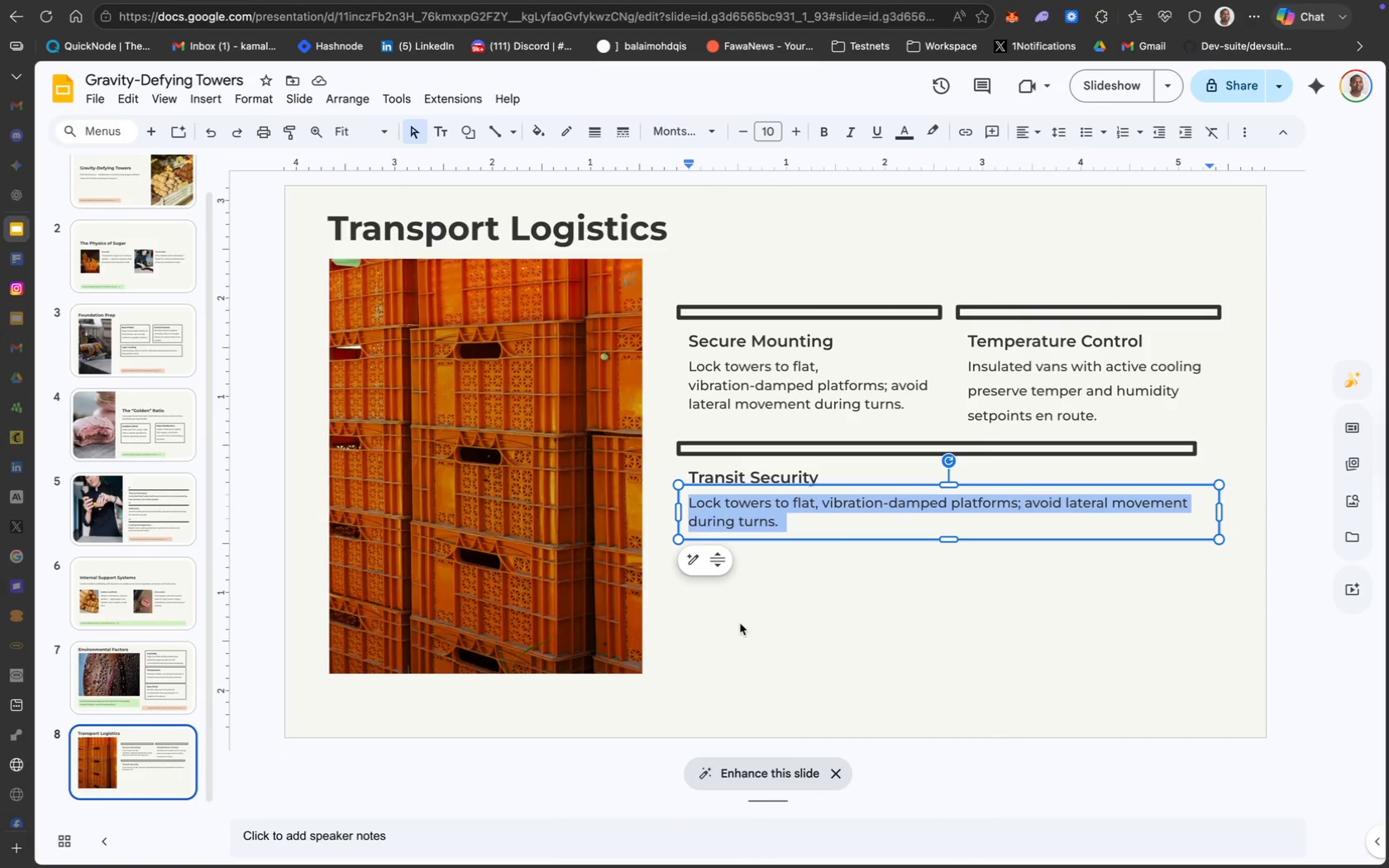 
key(Backspace)
 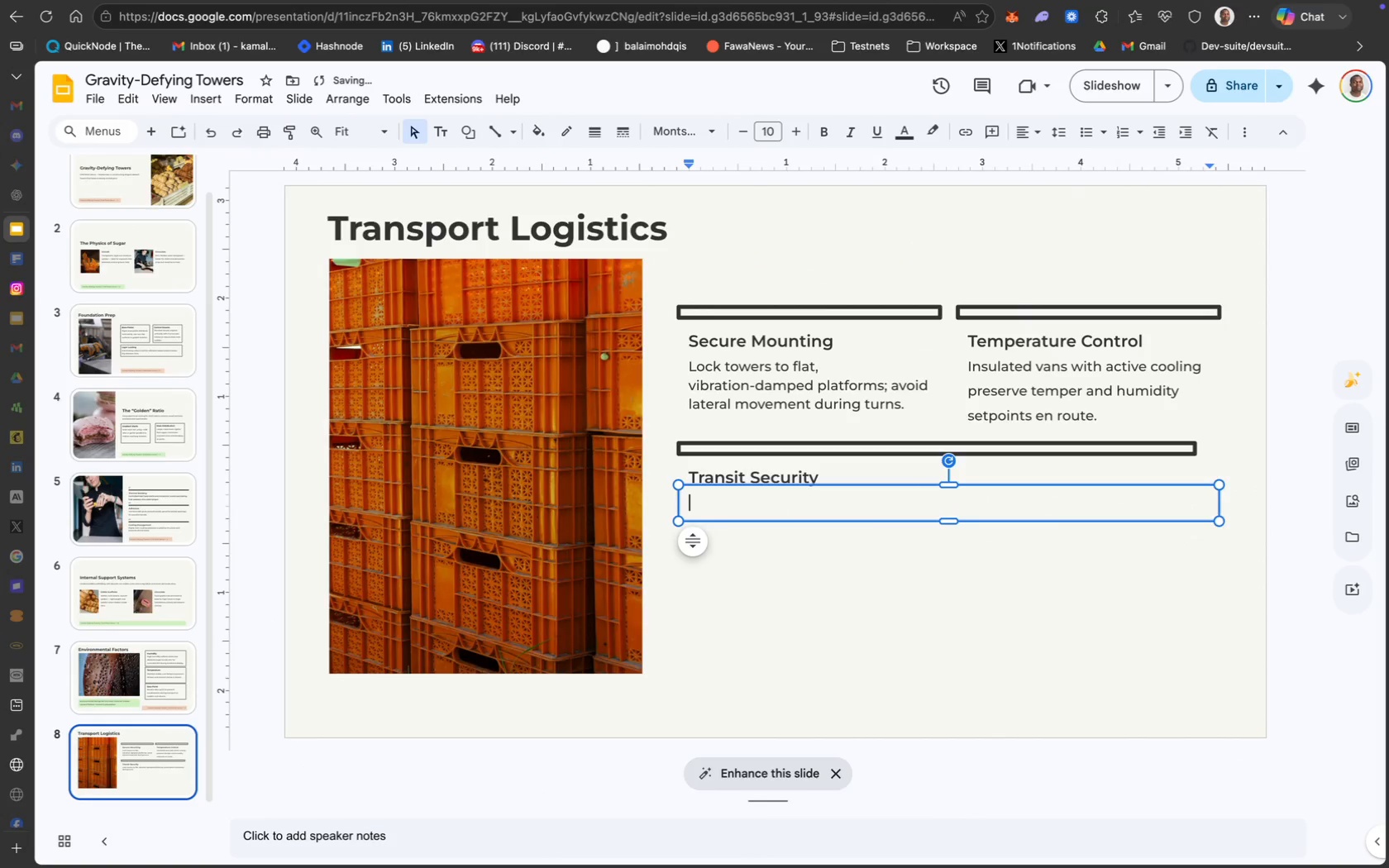 
key(Meta+CommandLeft)
 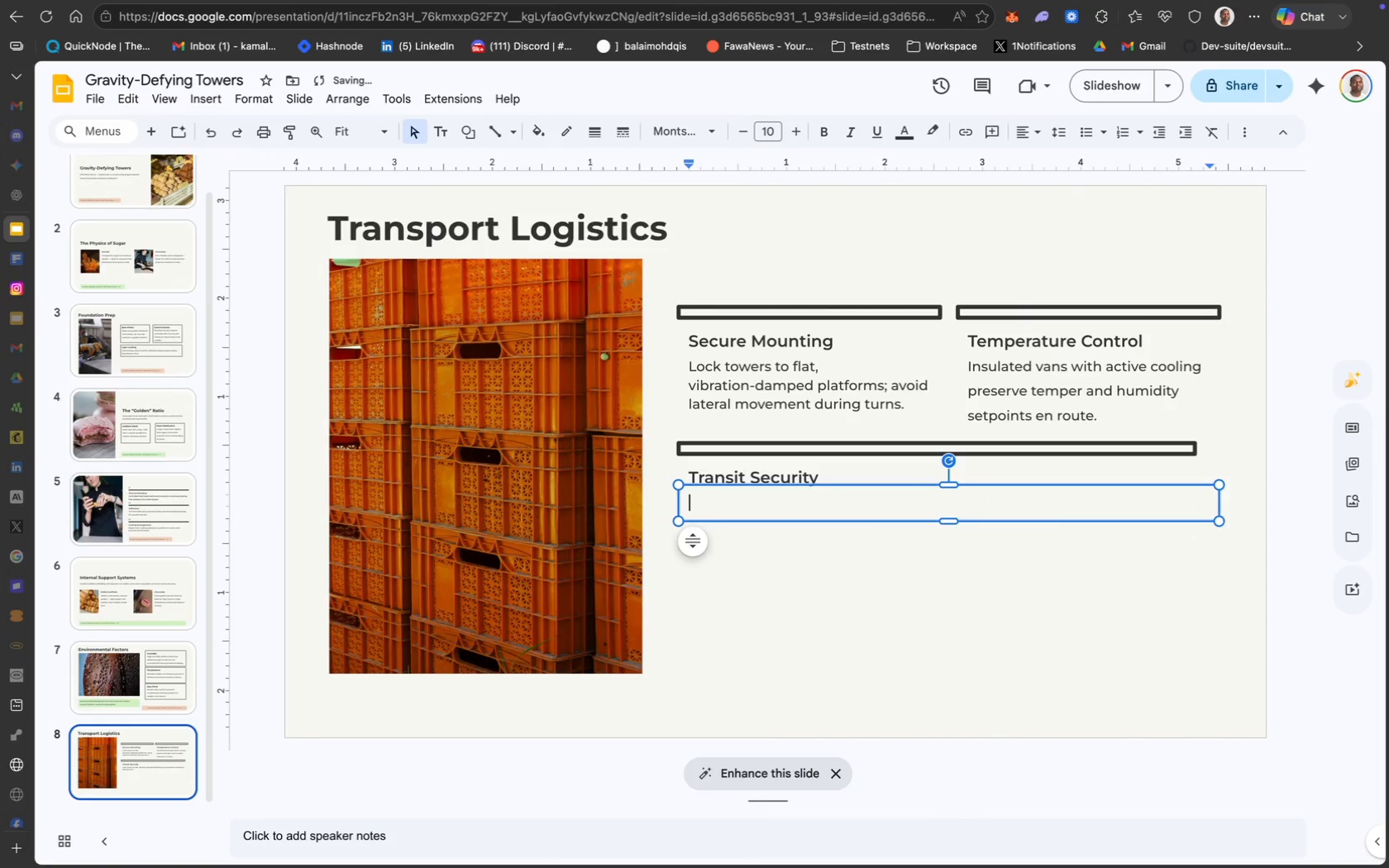 
key(Meta+V)
 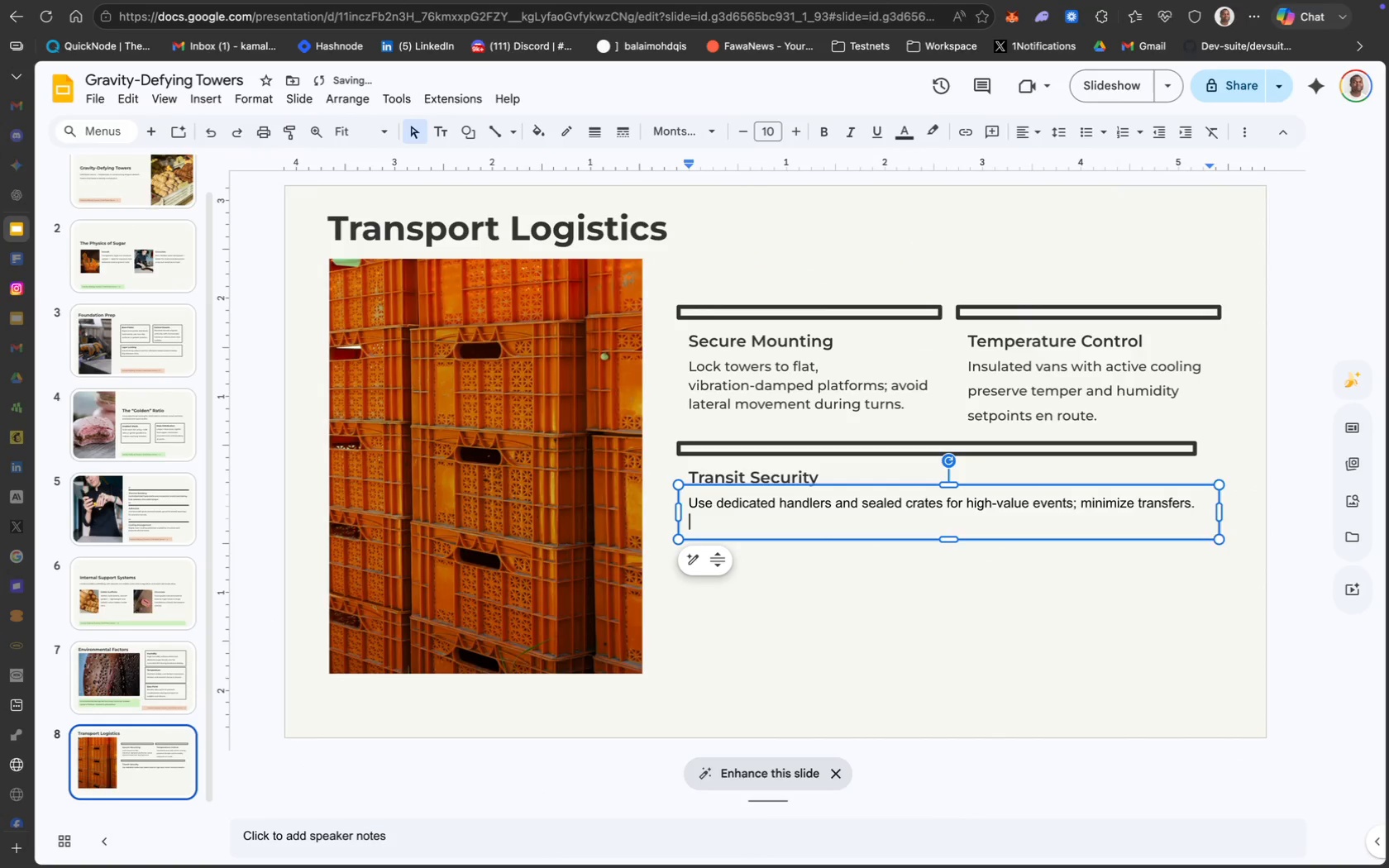 
key(Backspace)
 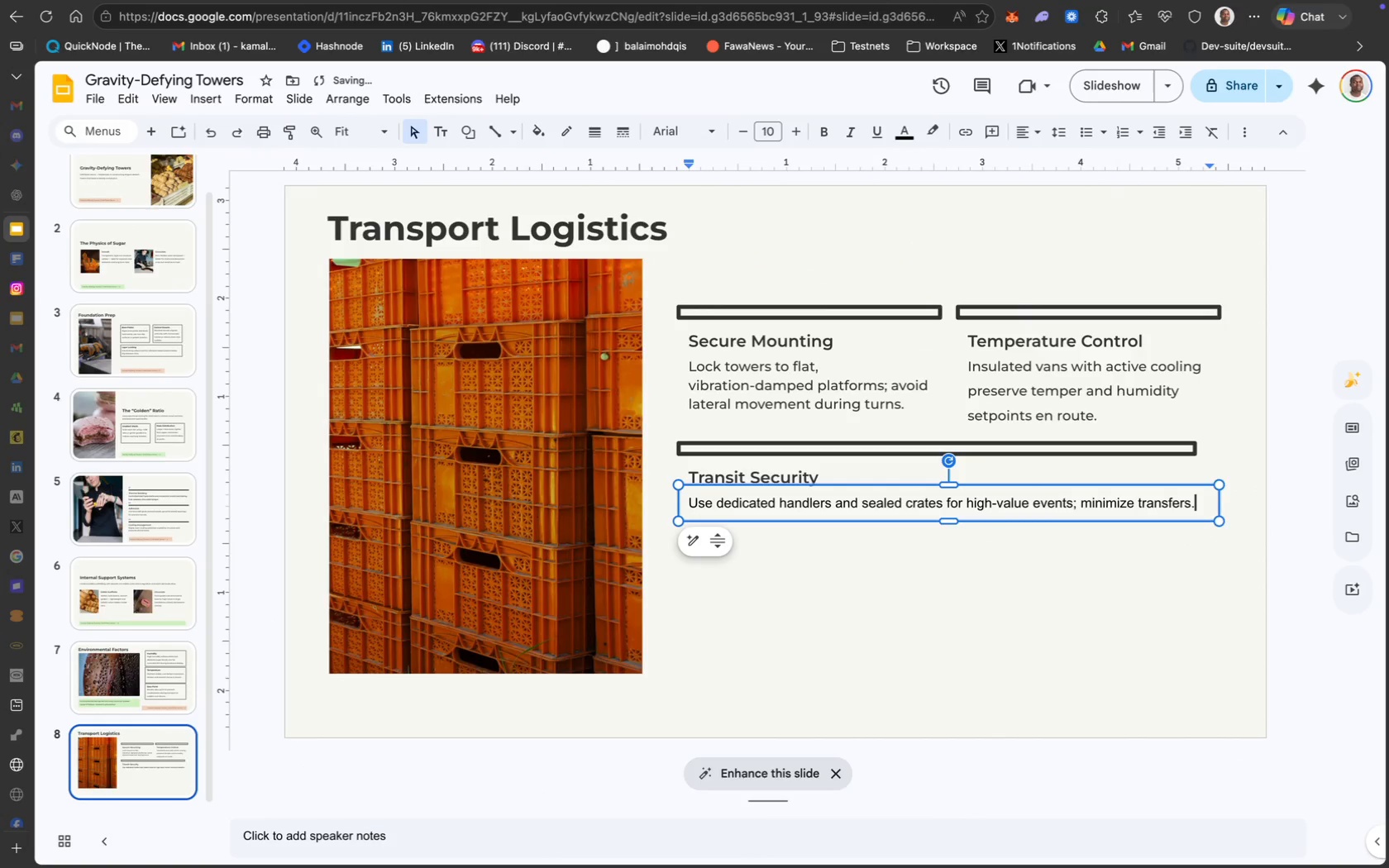 
key(Meta+A)
 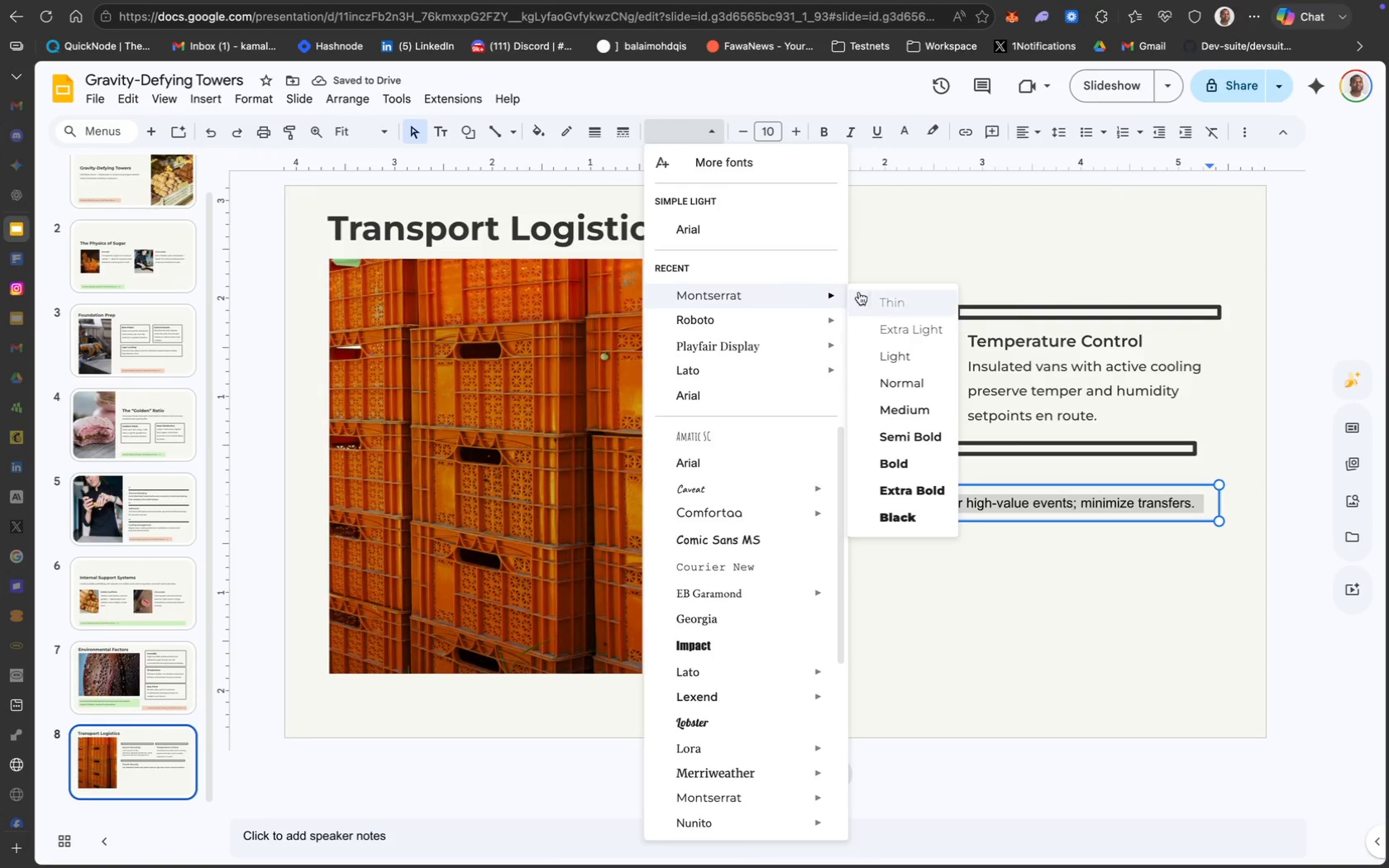 
left_click([927, 403])
 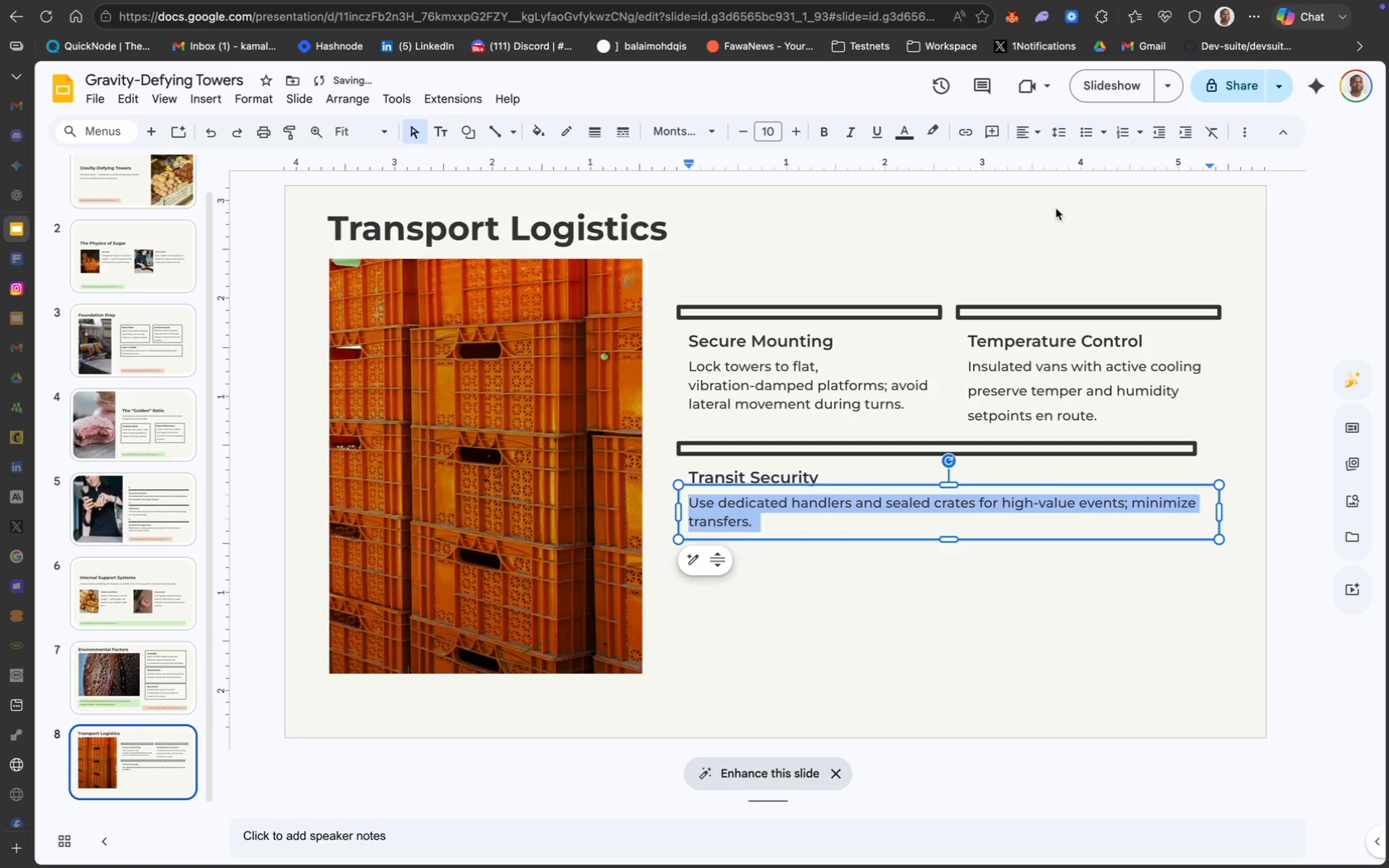 
wait(5.17)
 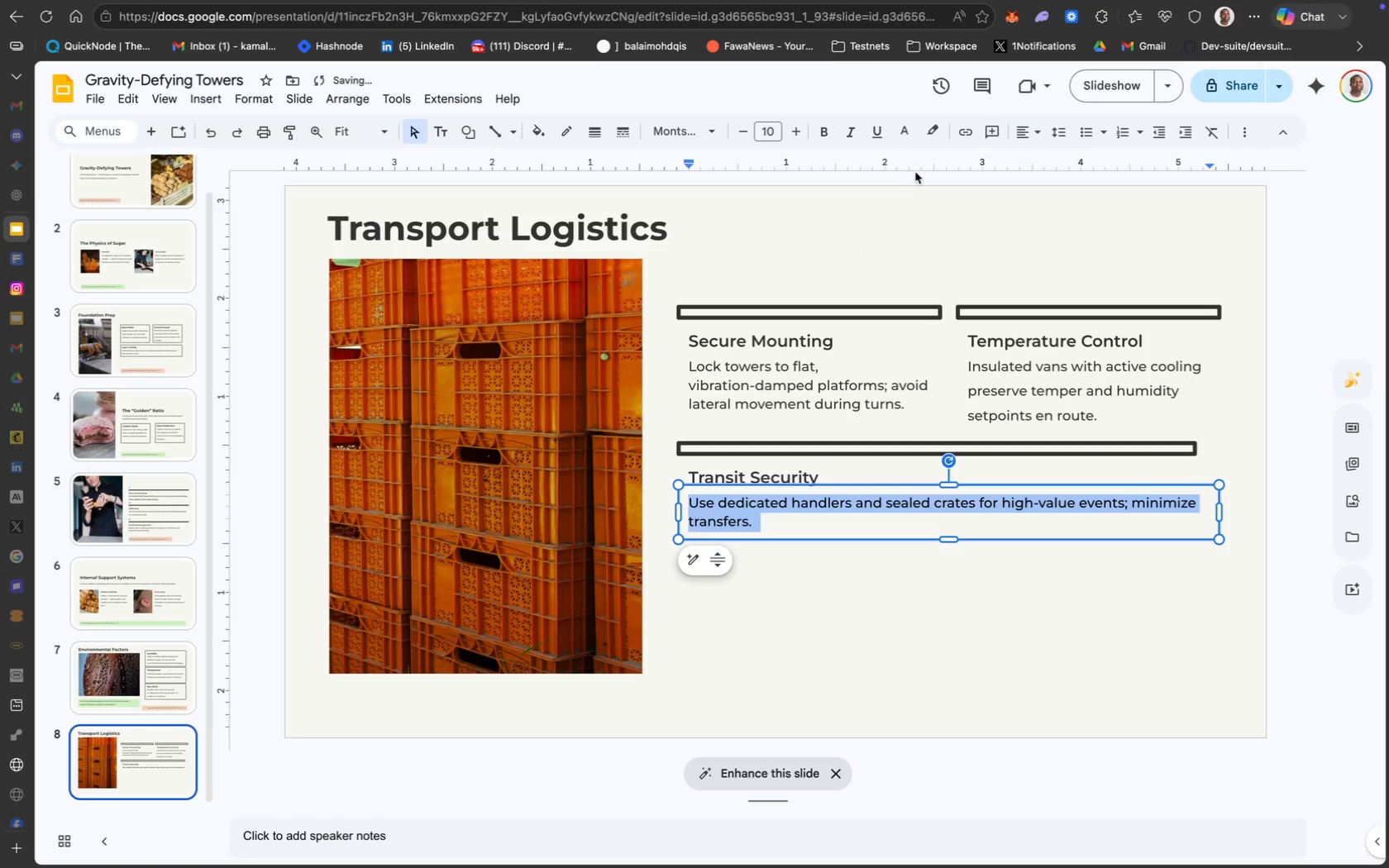 
left_click([1086, 214])
 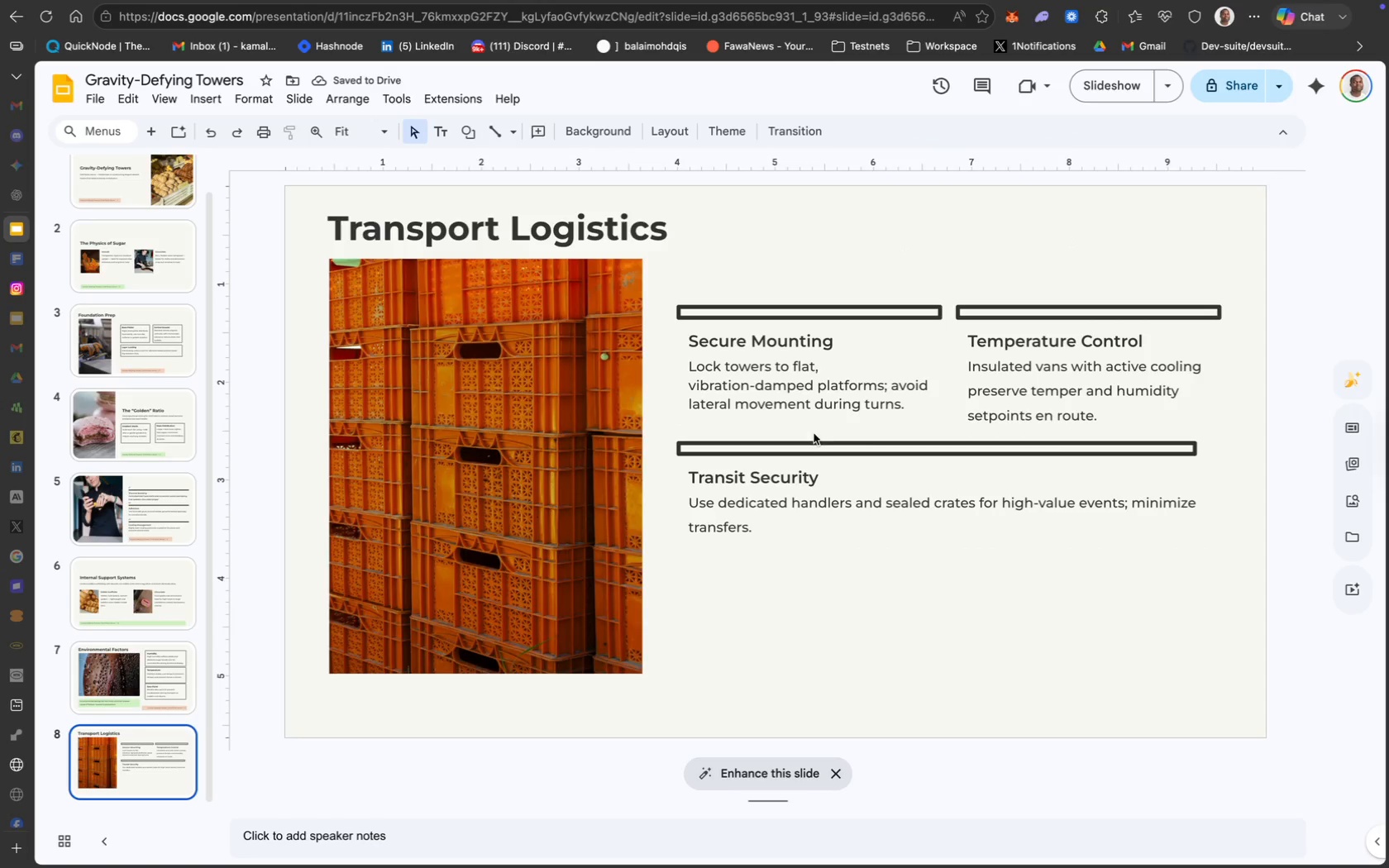 
wait(6.02)
 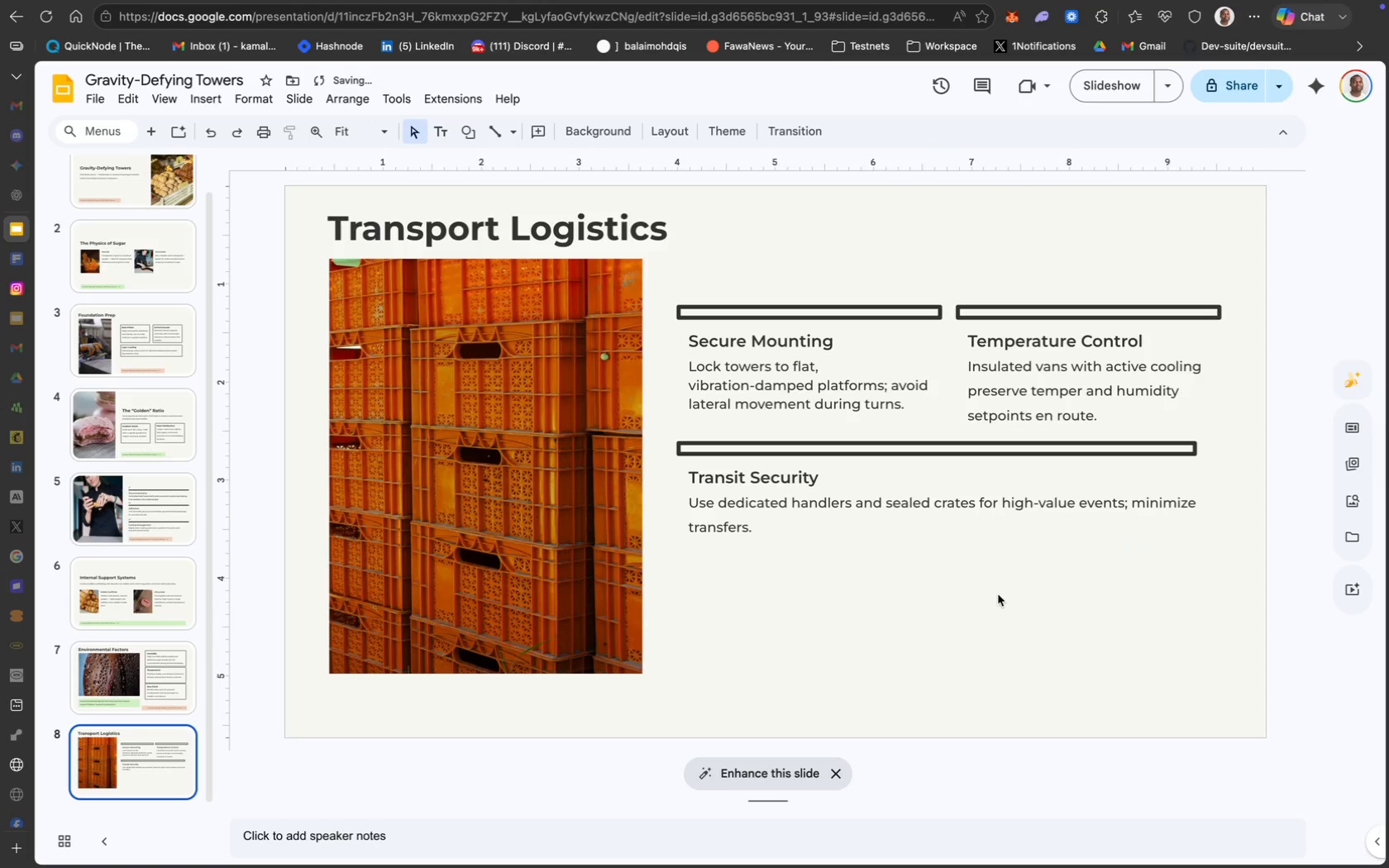 
left_click([1160, 451])
 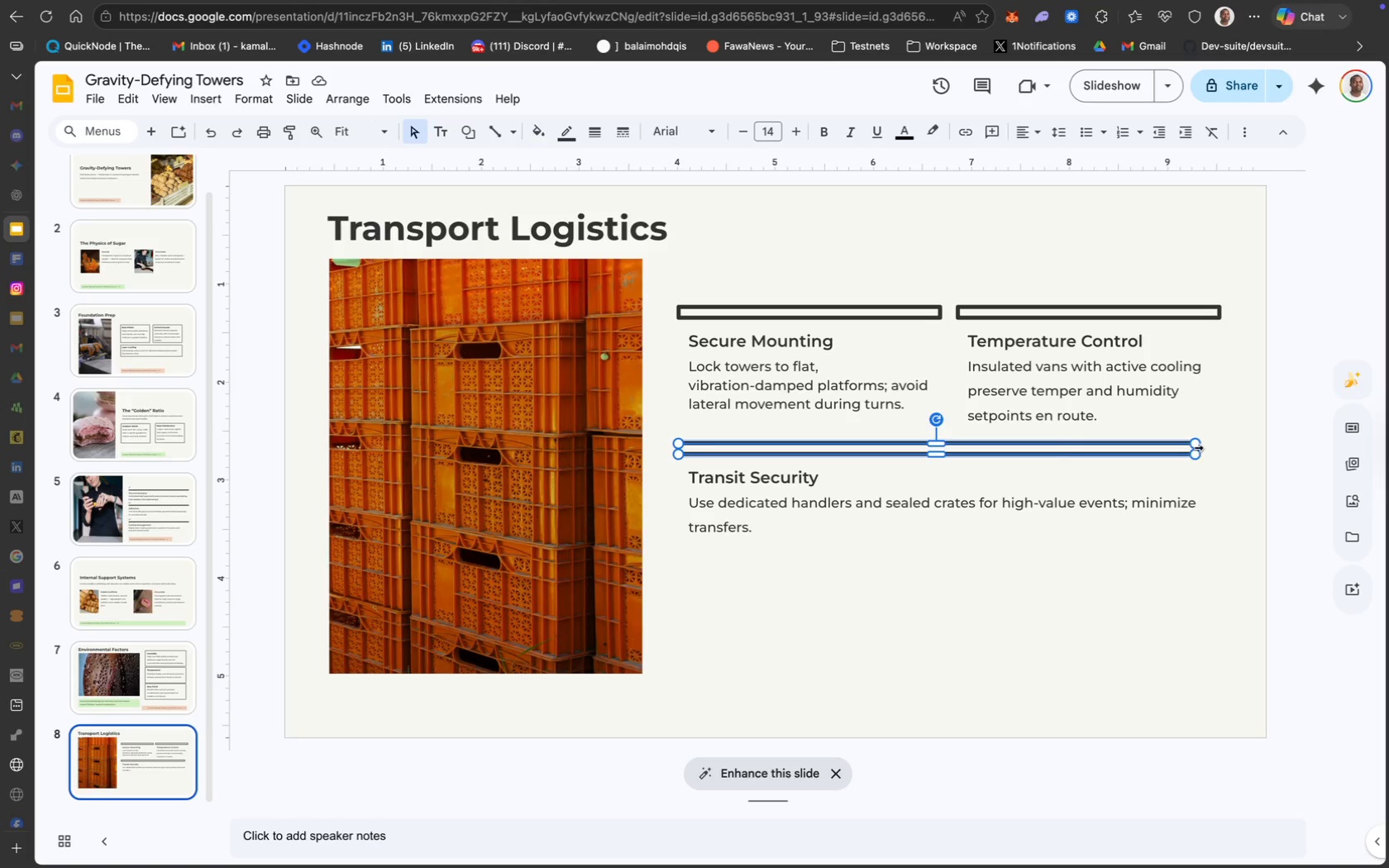 
left_click_drag(start_coordinate=[1197, 447], to_coordinate=[1215, 447])
 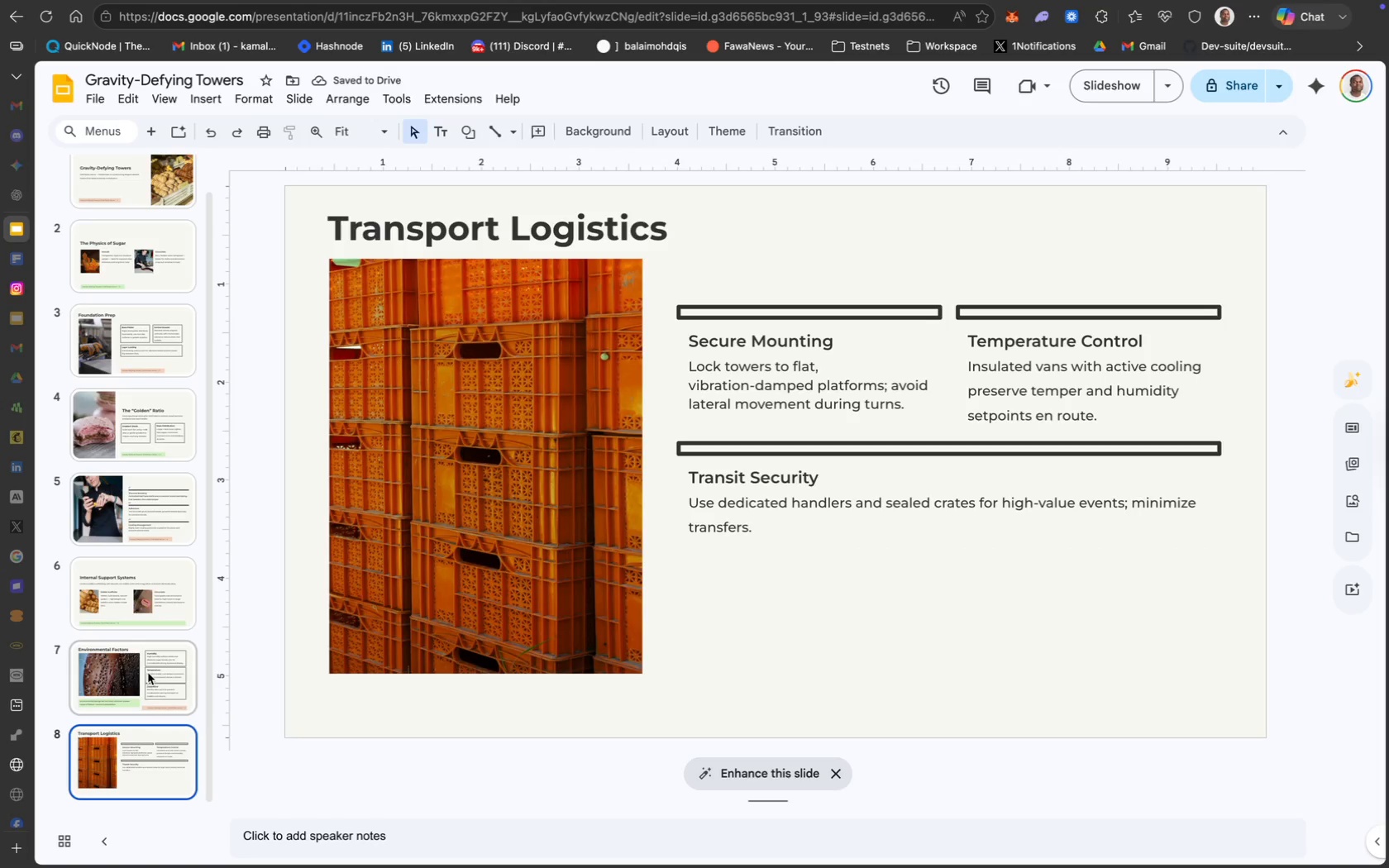 
wait(13.52)
 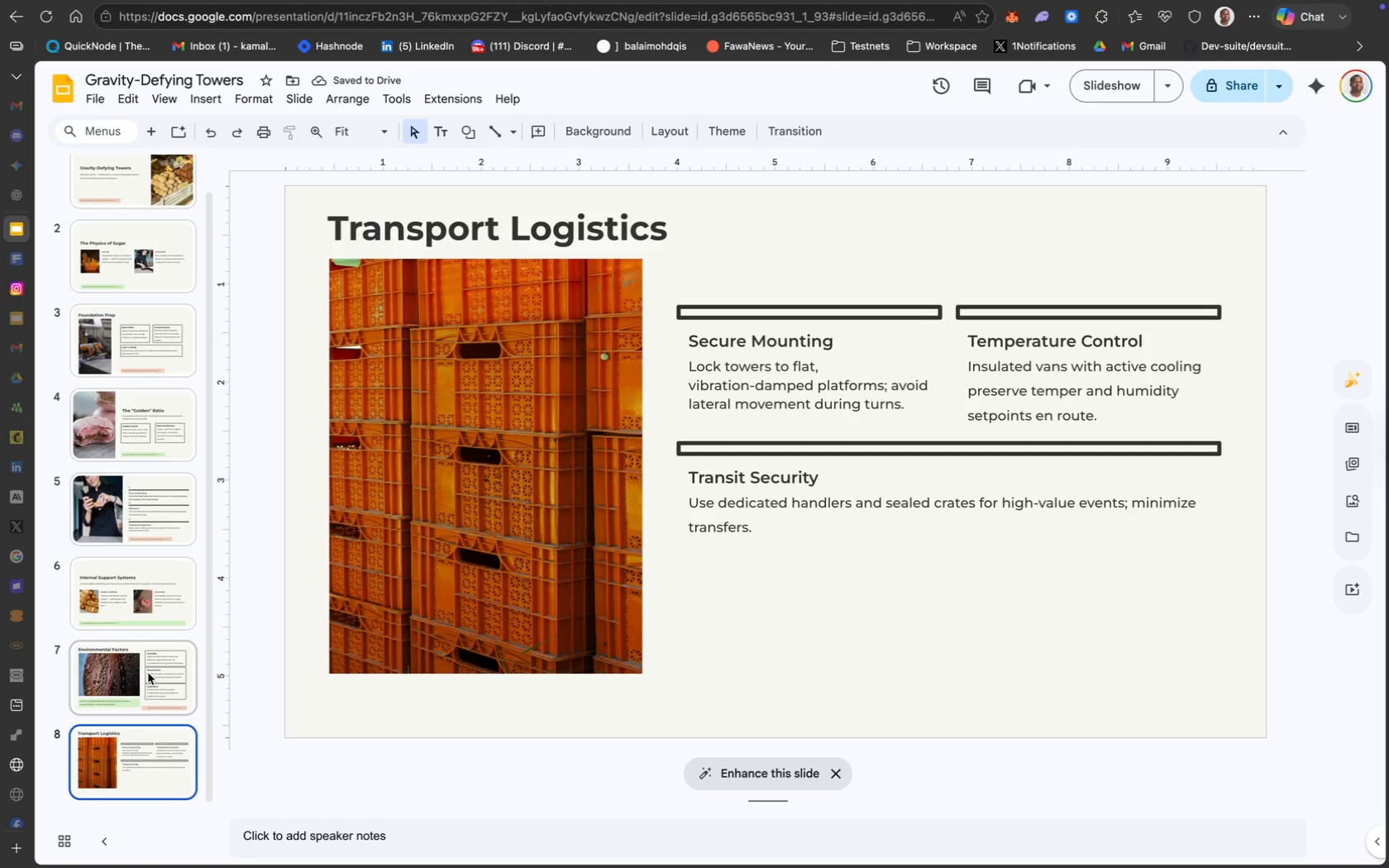 
left_click([502, 684])
 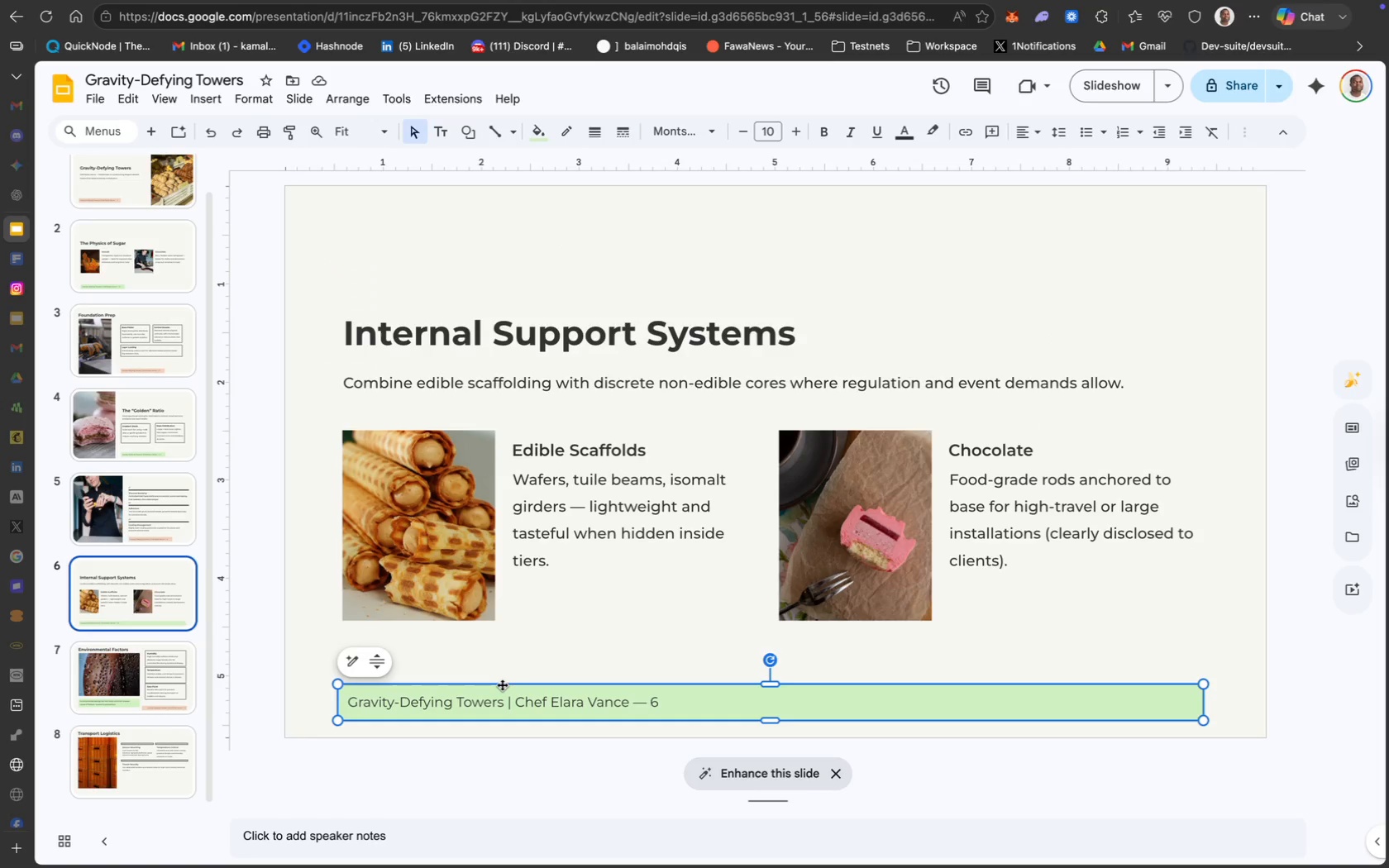 
key(Meta+C)
 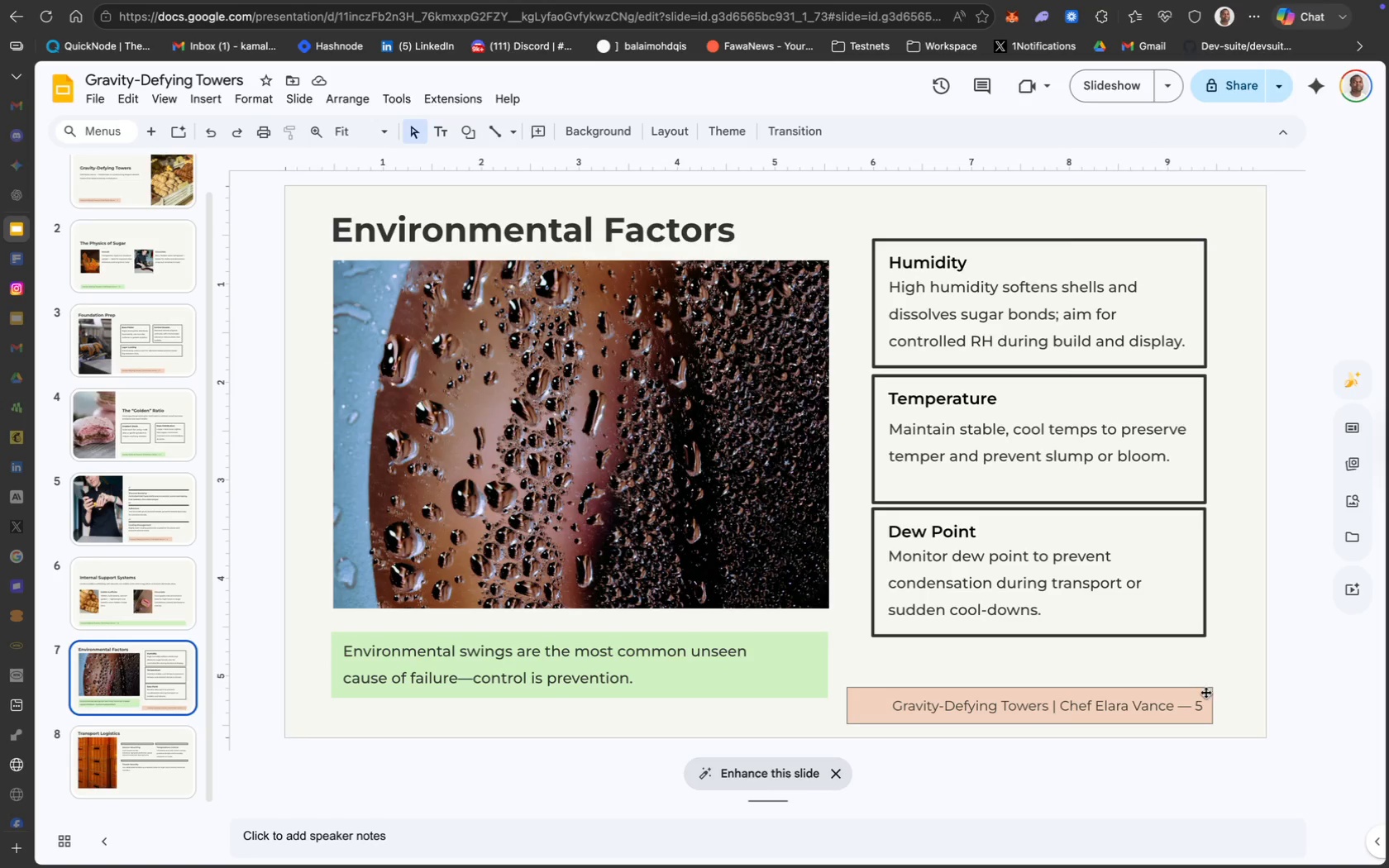 
left_click([1198, 701])
 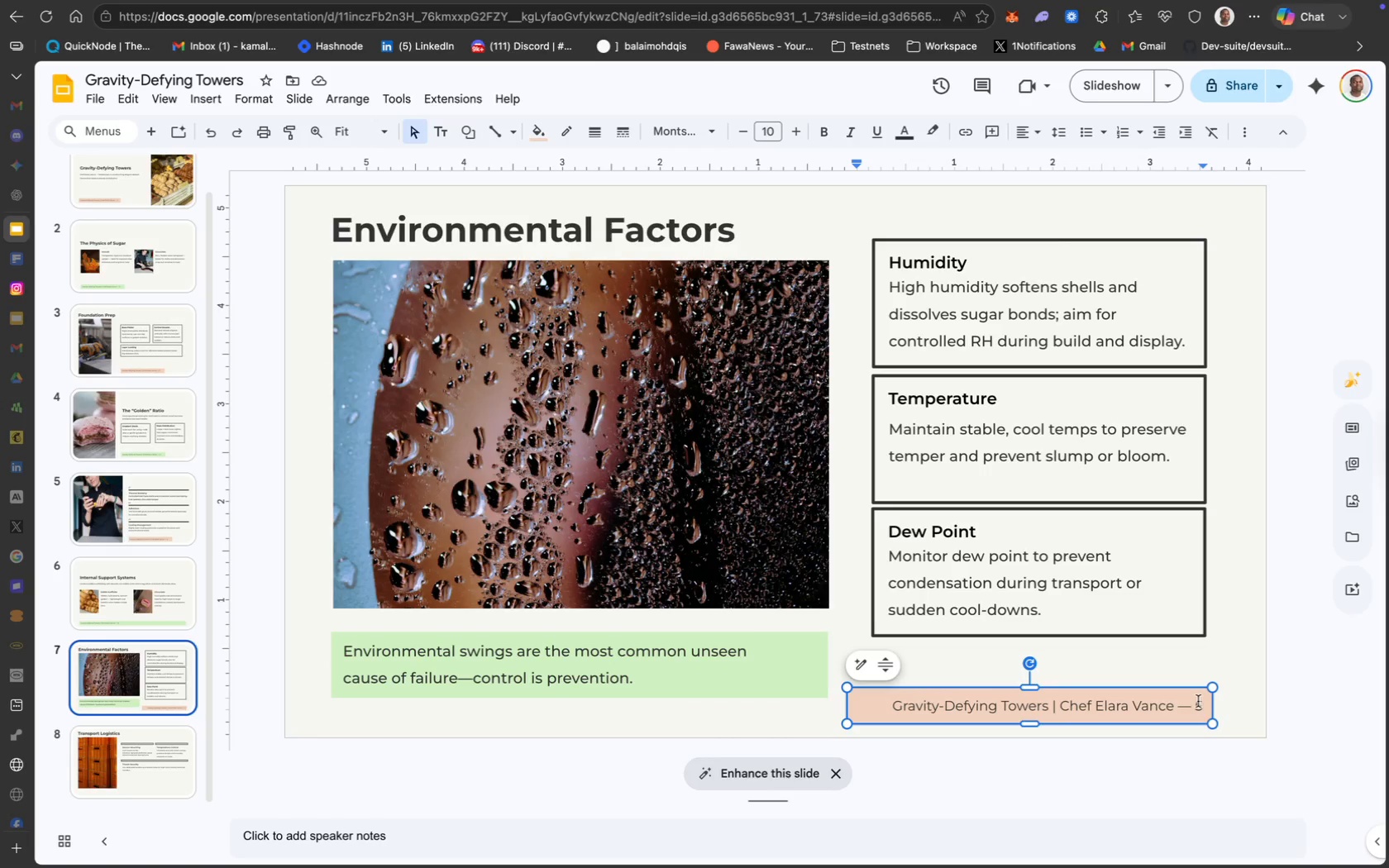 
key(Backspace)
 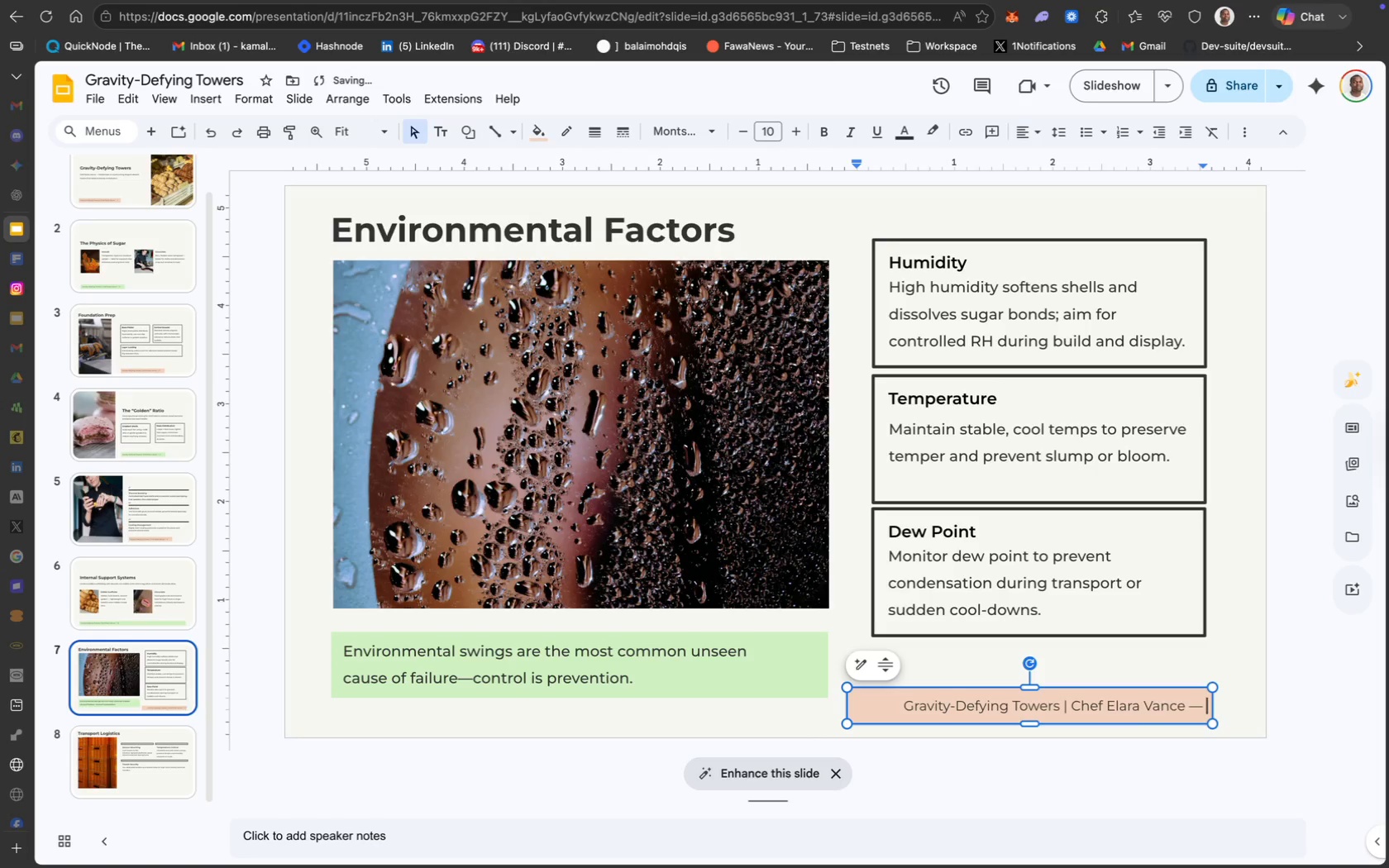 
key(7)
 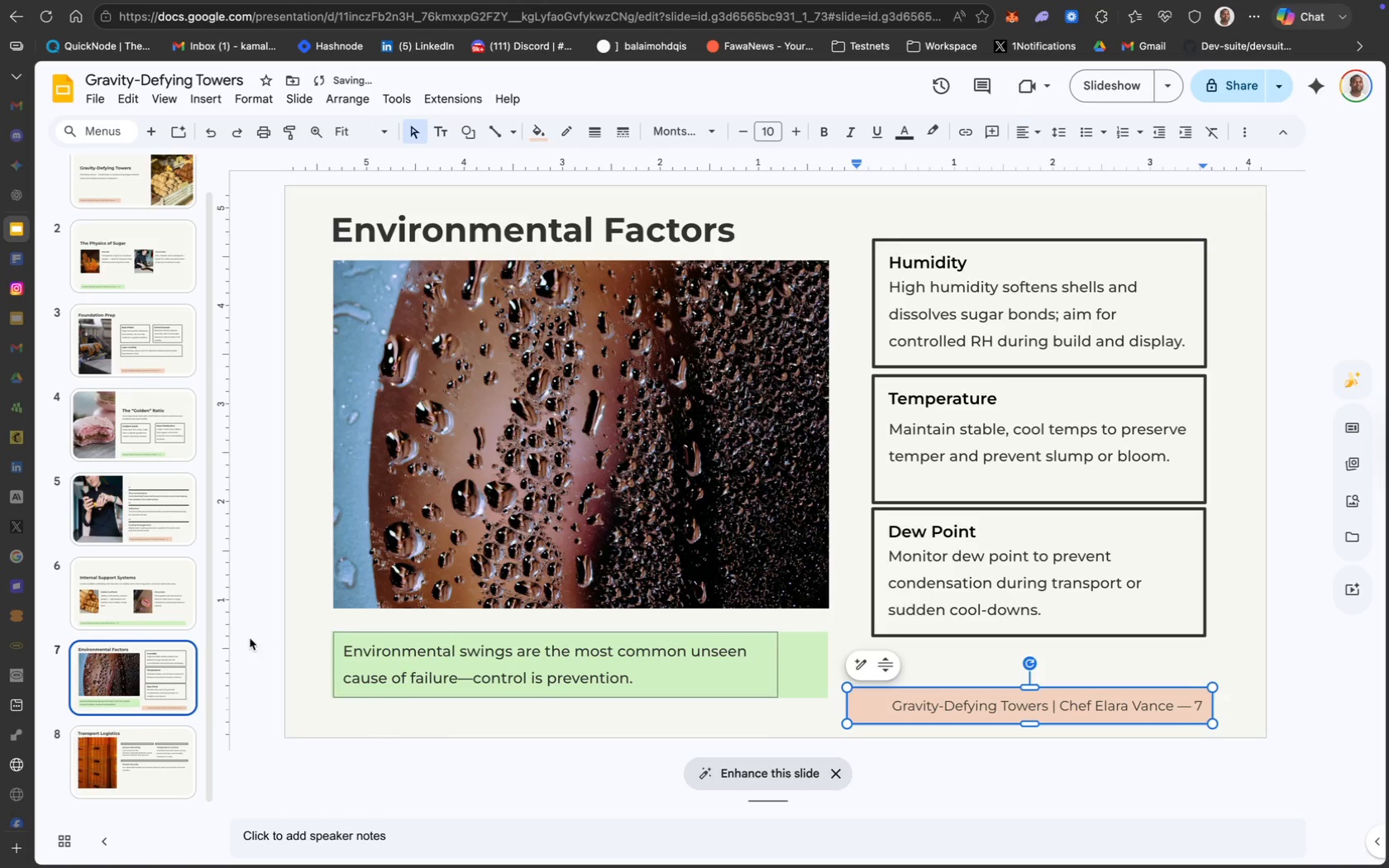 
left_click([147, 589])
 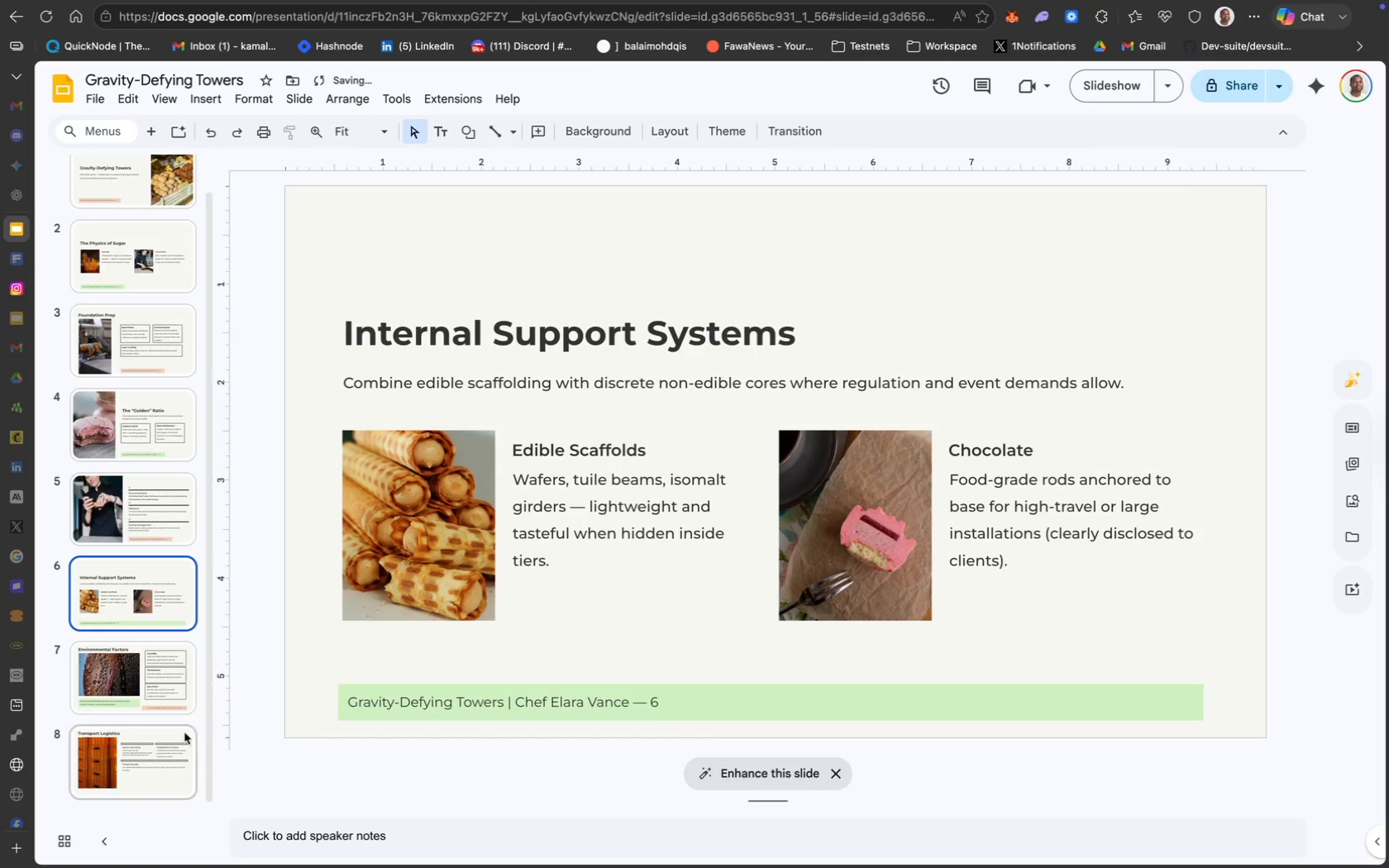 
left_click([154, 748])
 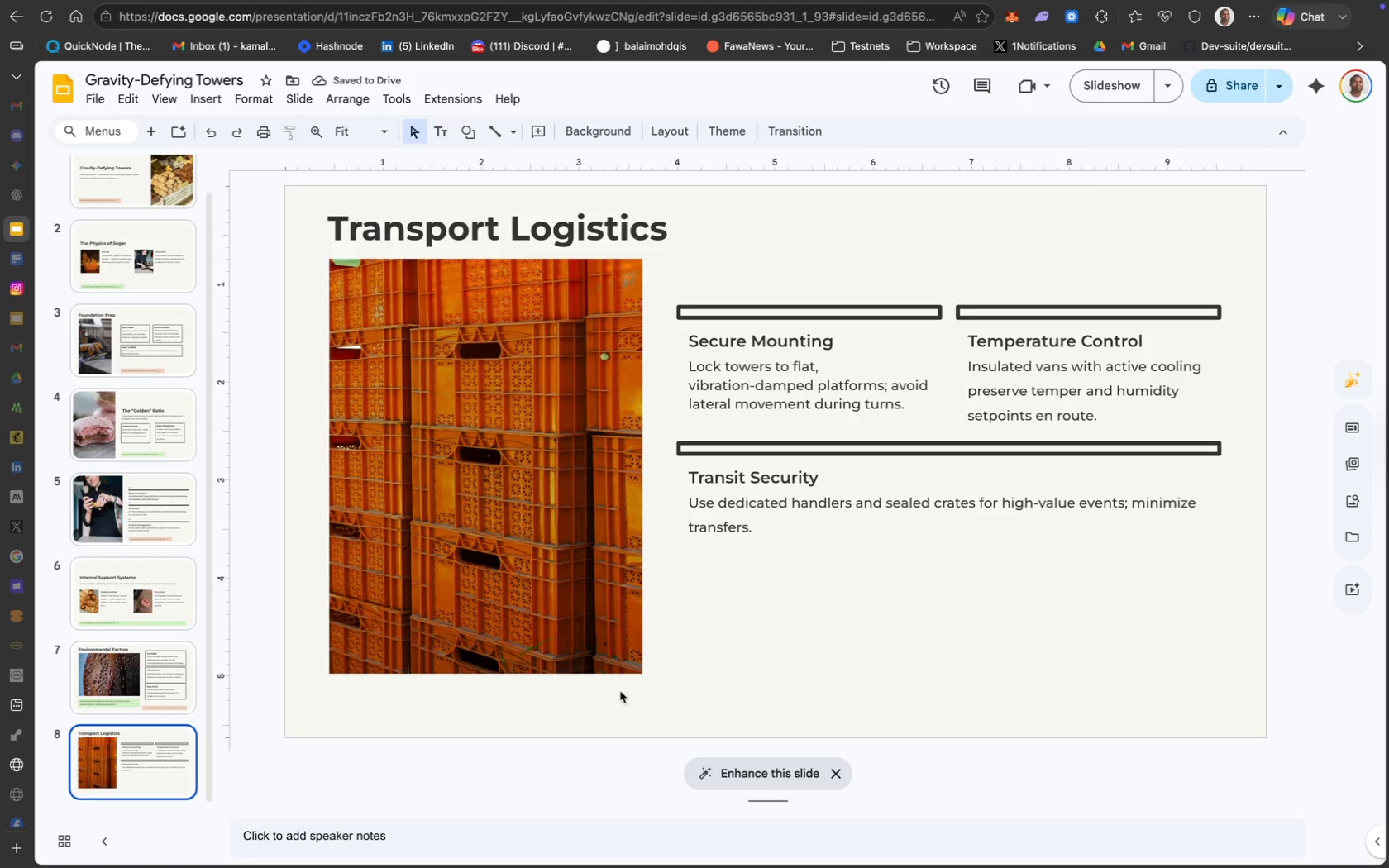 
left_click([699, 668])
 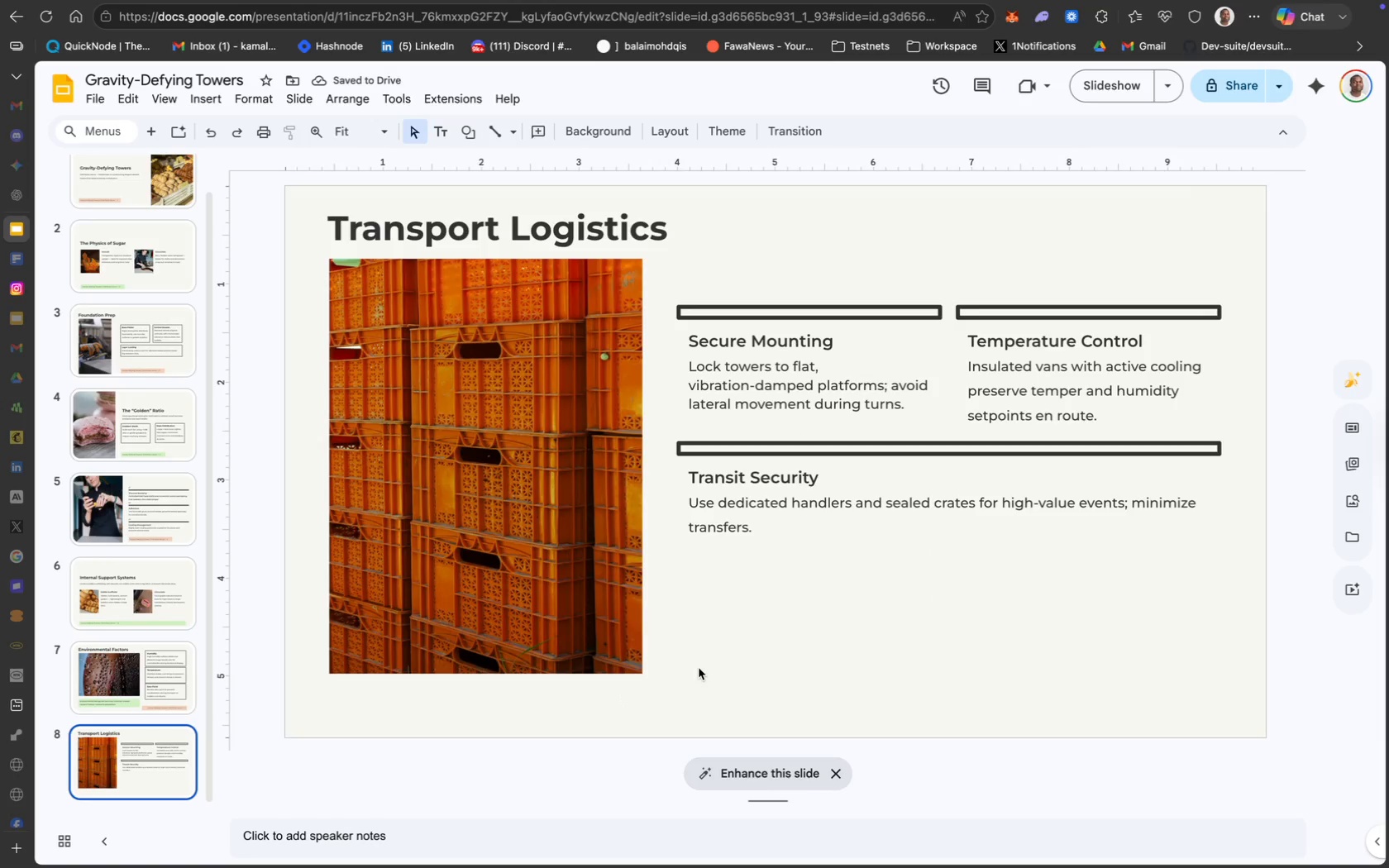 
key(Meta+V)
 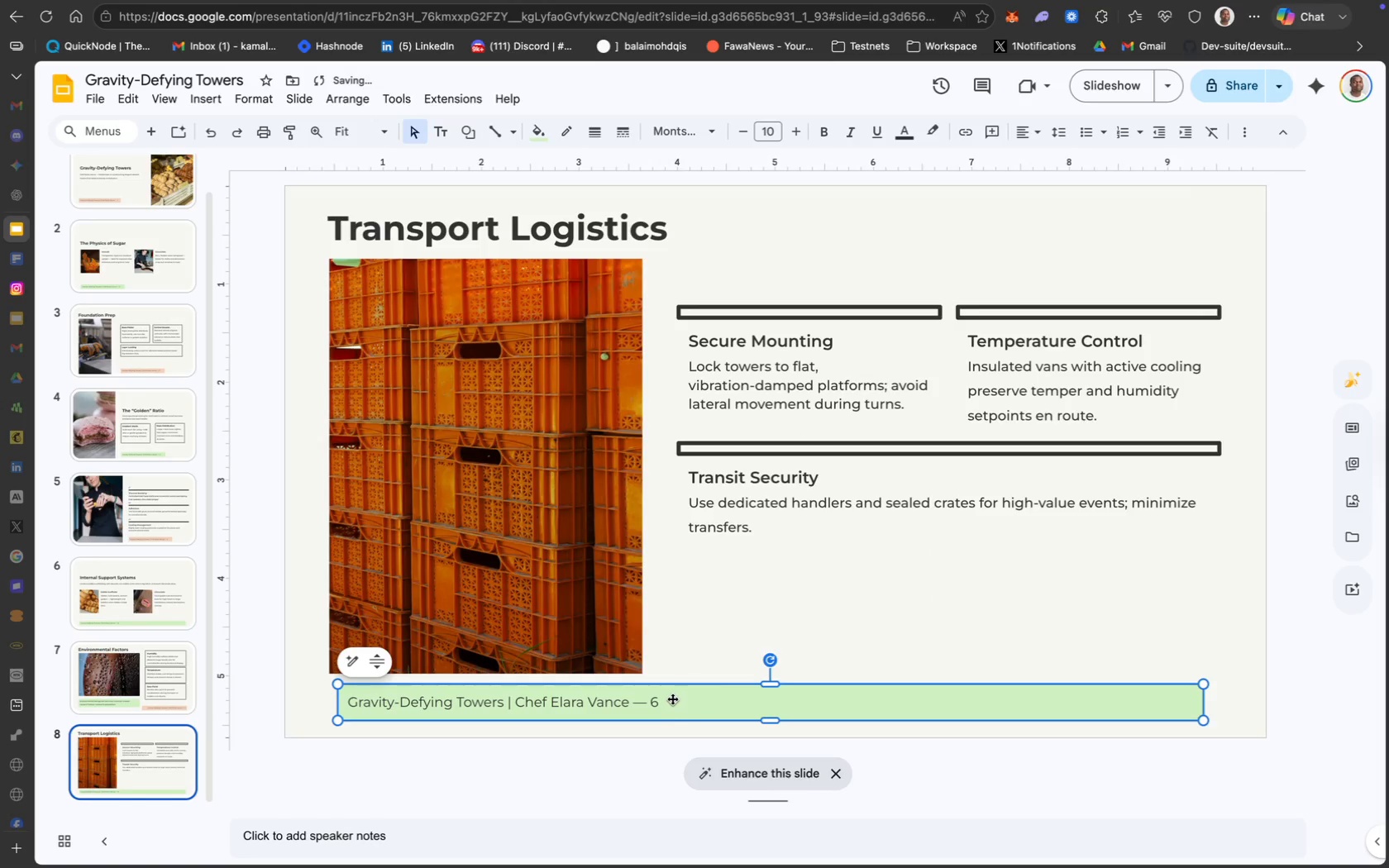 
left_click([667, 697])
 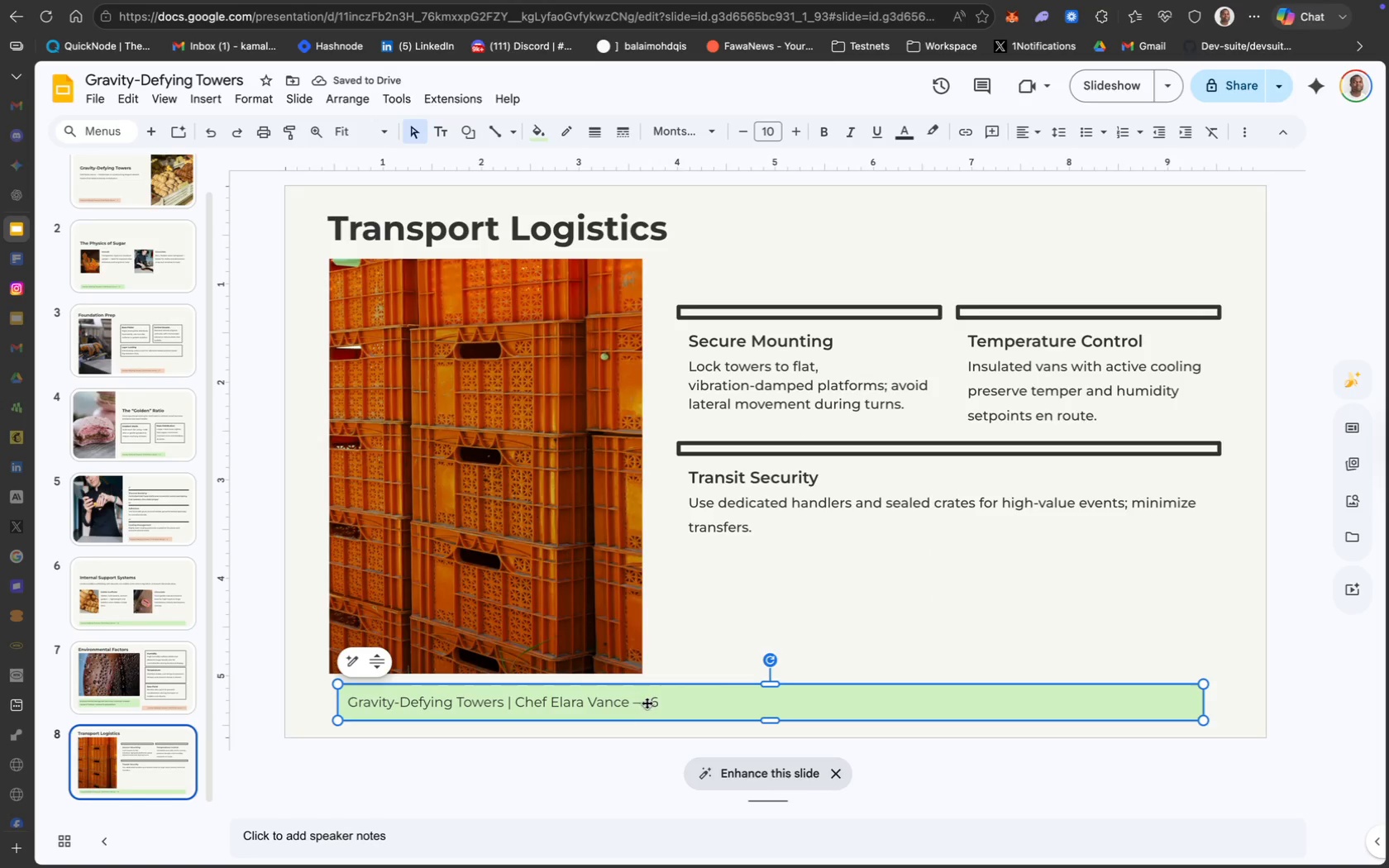 
left_click([652, 699])
 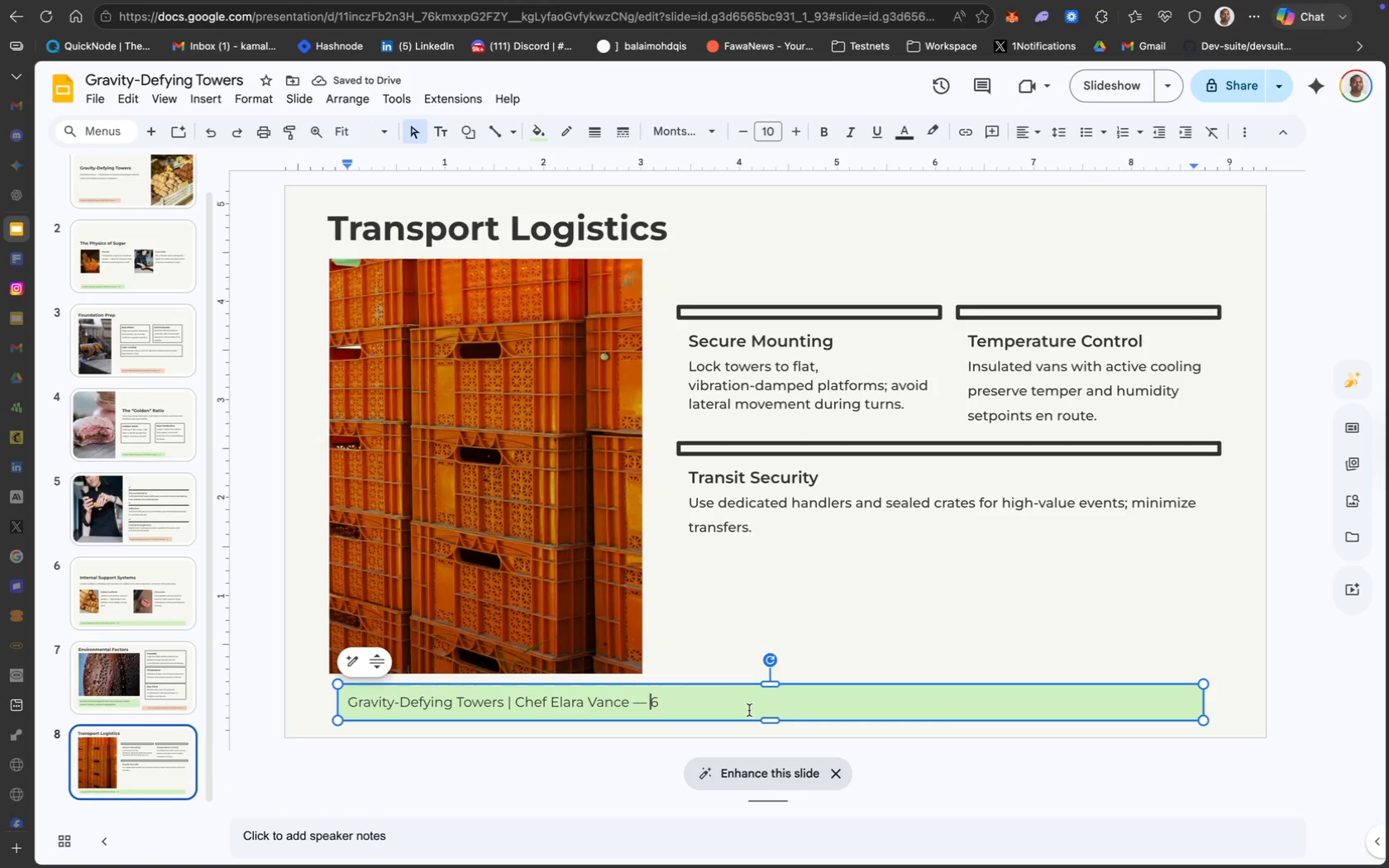 
key(ArrowRight)
 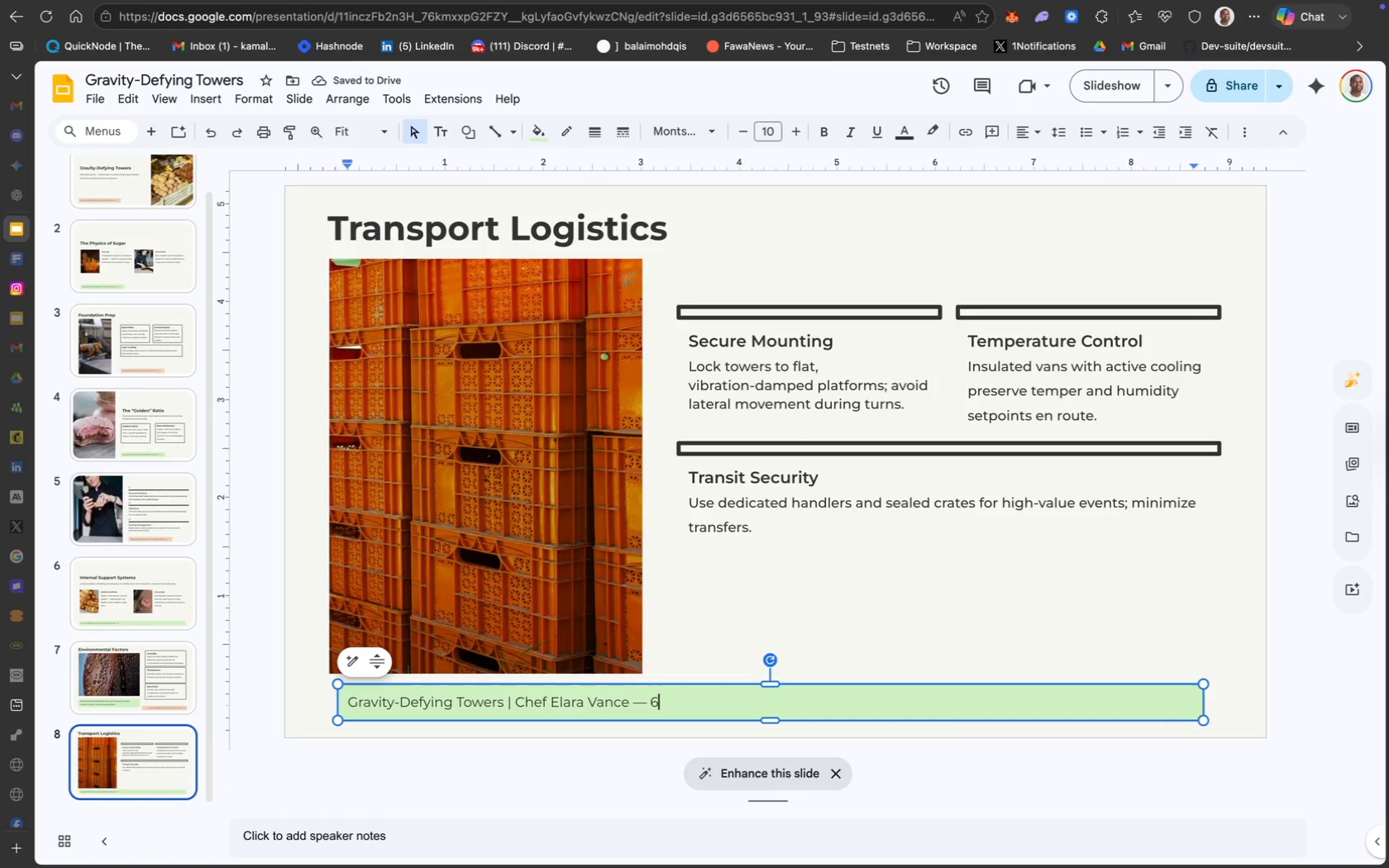 
key(Backspace)
 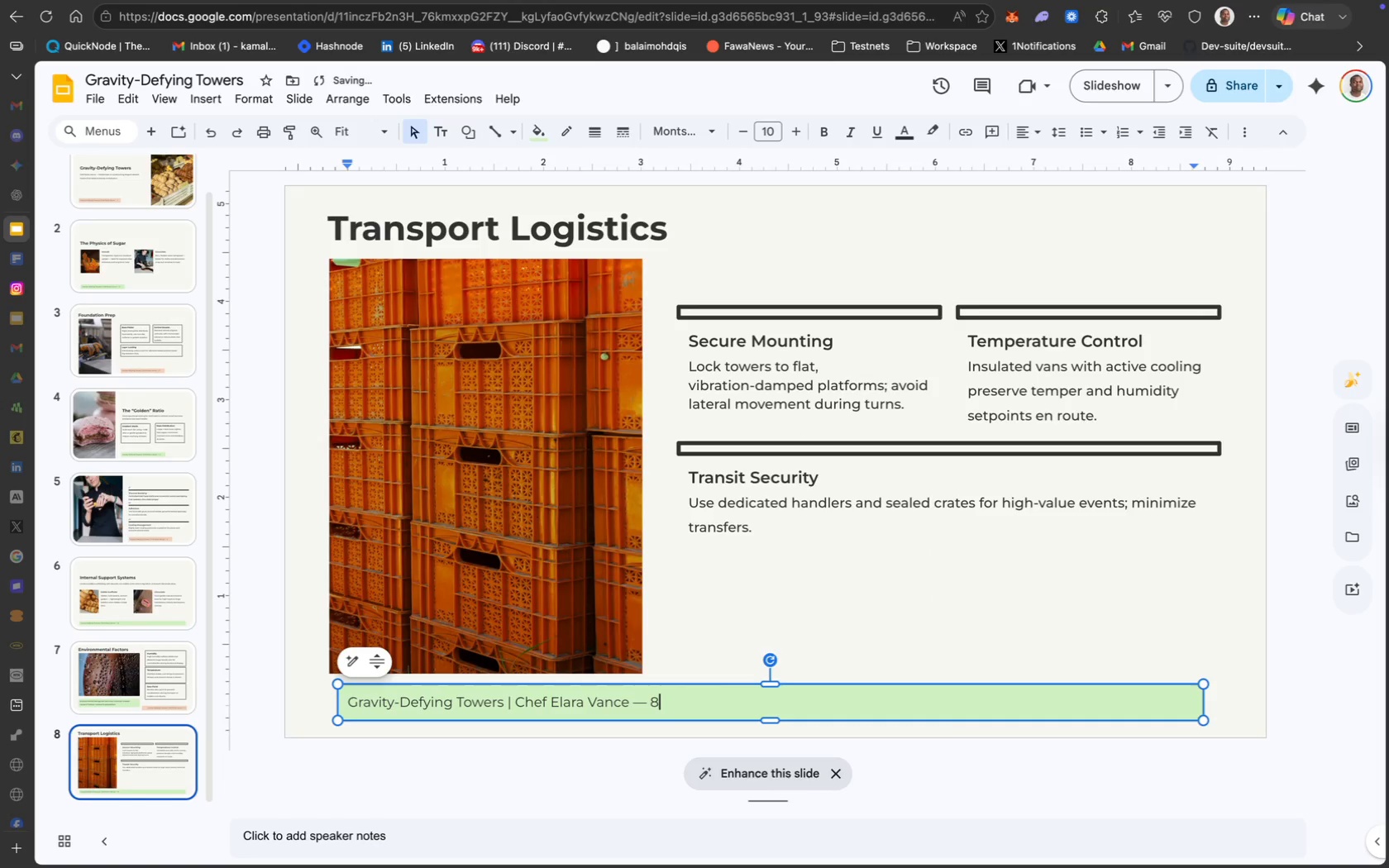 
key(8)
 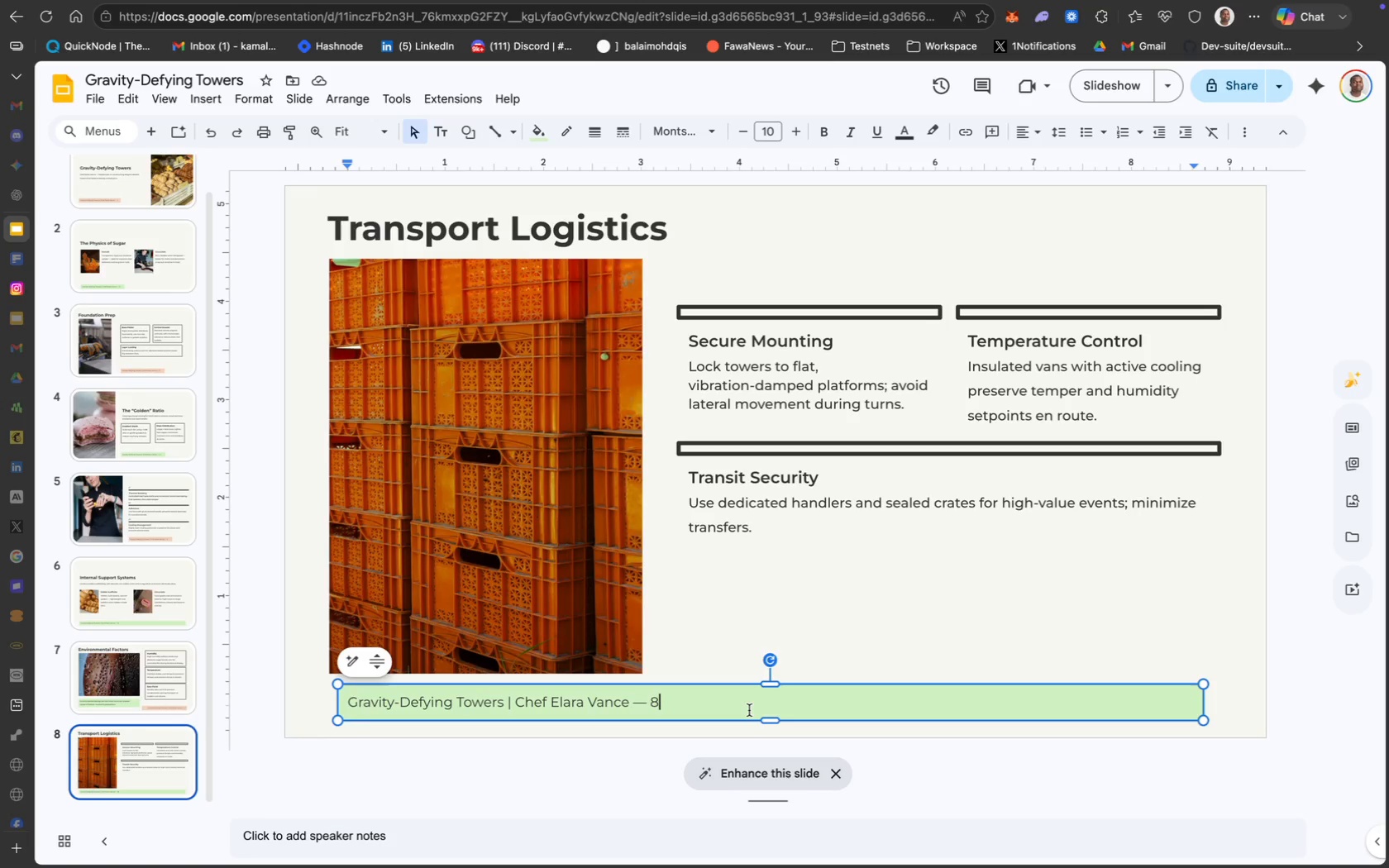 
wait(12.7)
 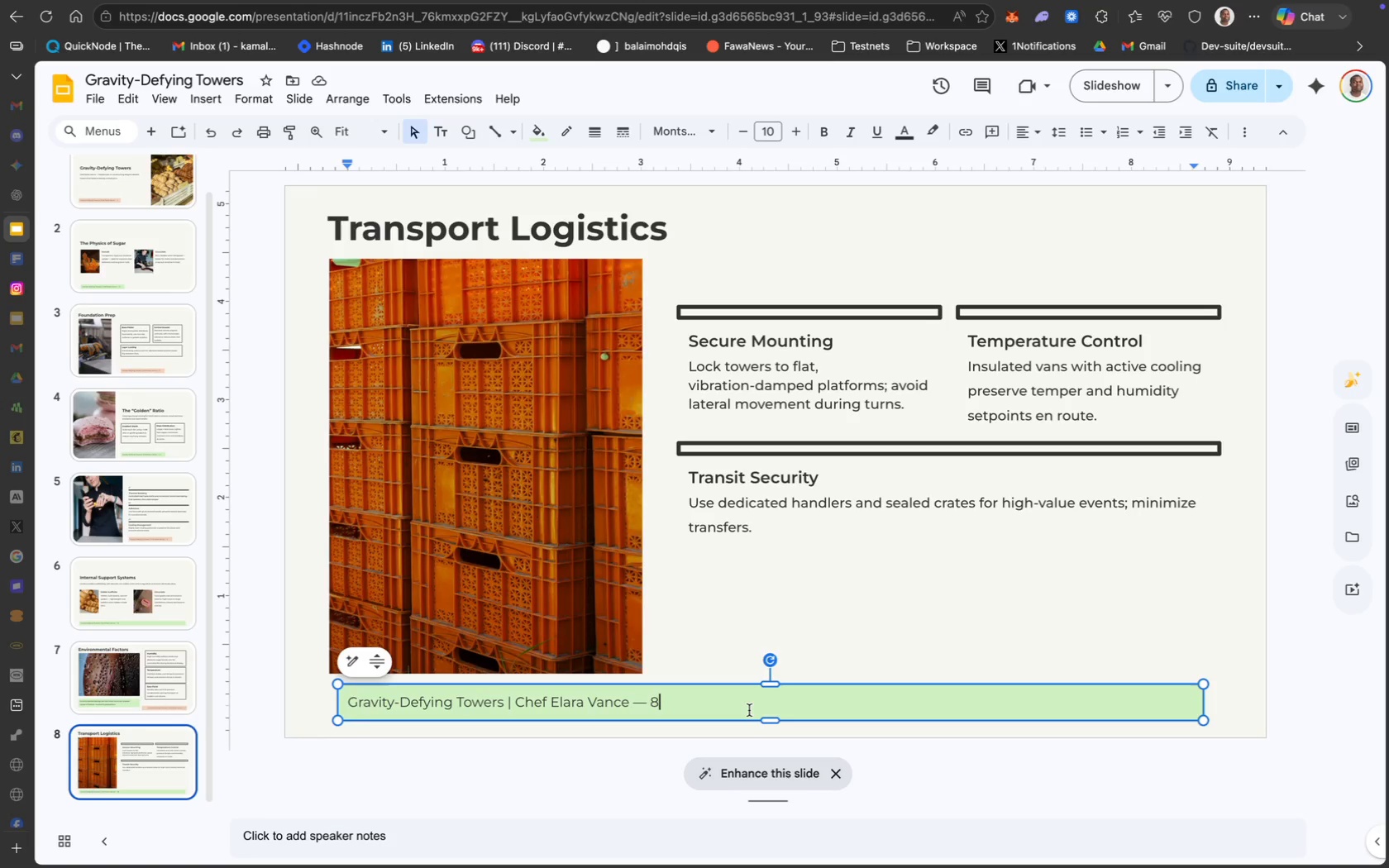 
left_click_drag(start_coordinate=[629, 689], to_coordinate=[621, 689])
 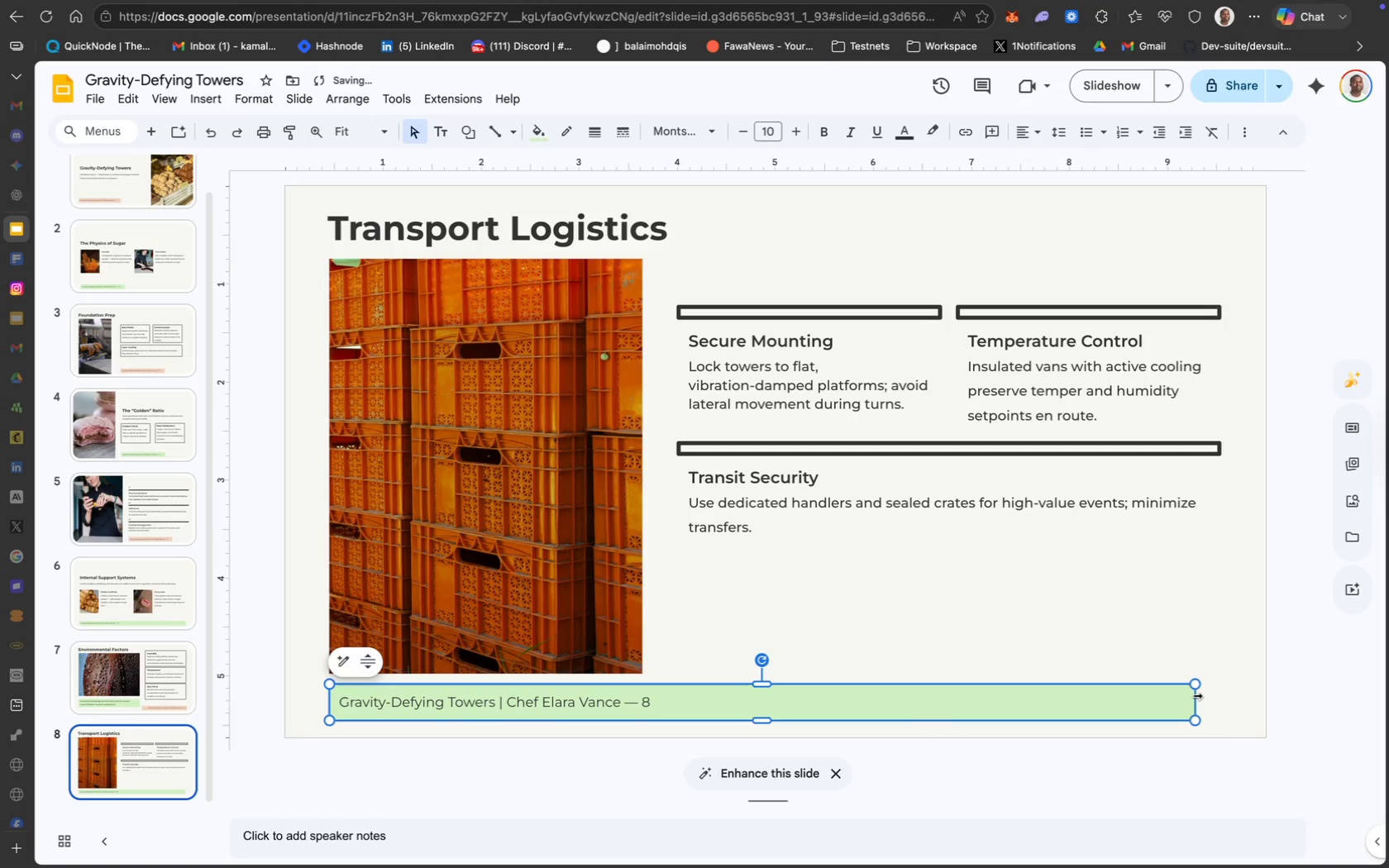 
left_click_drag(start_coordinate=[1196, 698], to_coordinate=[1221, 698])
 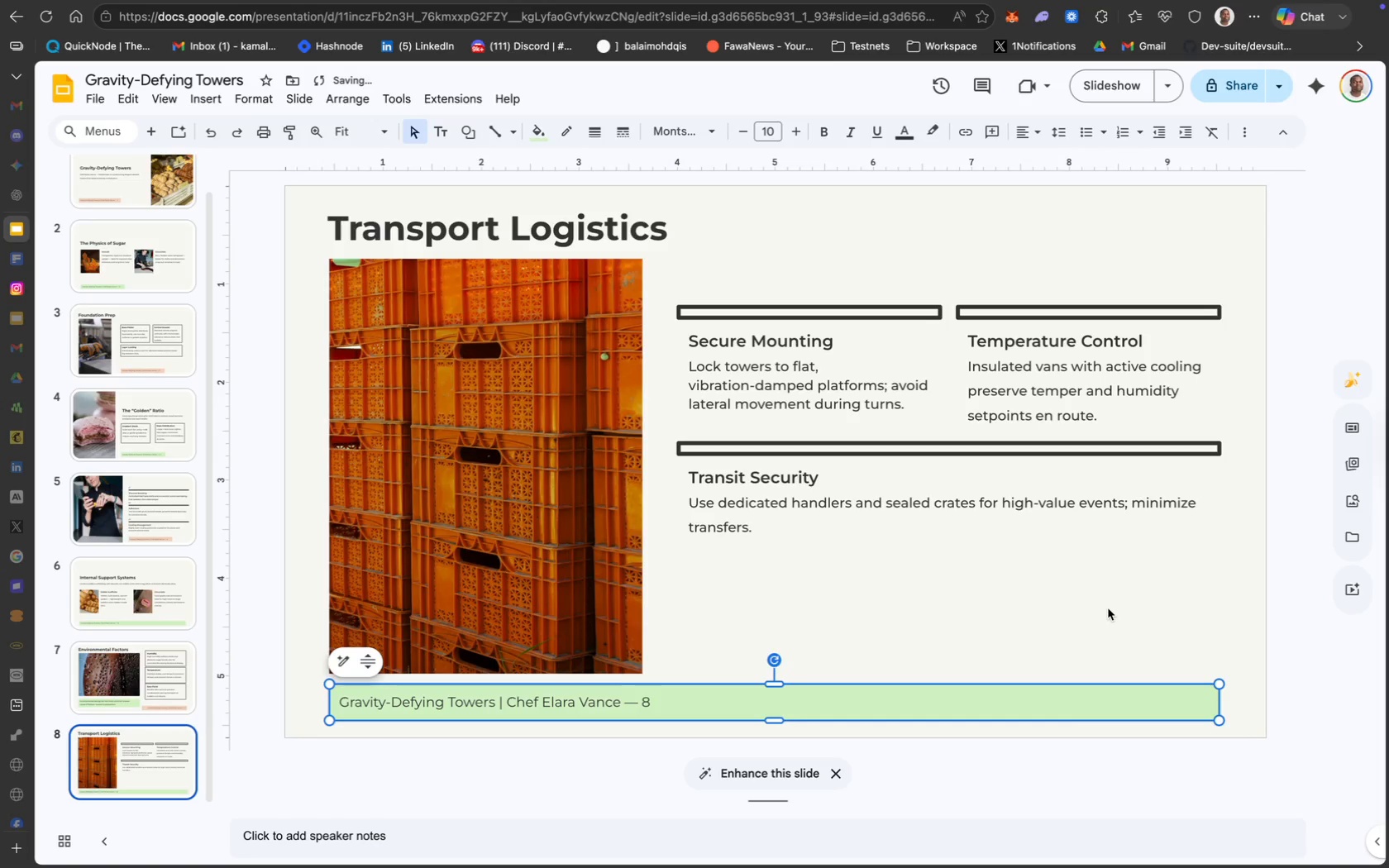 
left_click([1108, 608])
 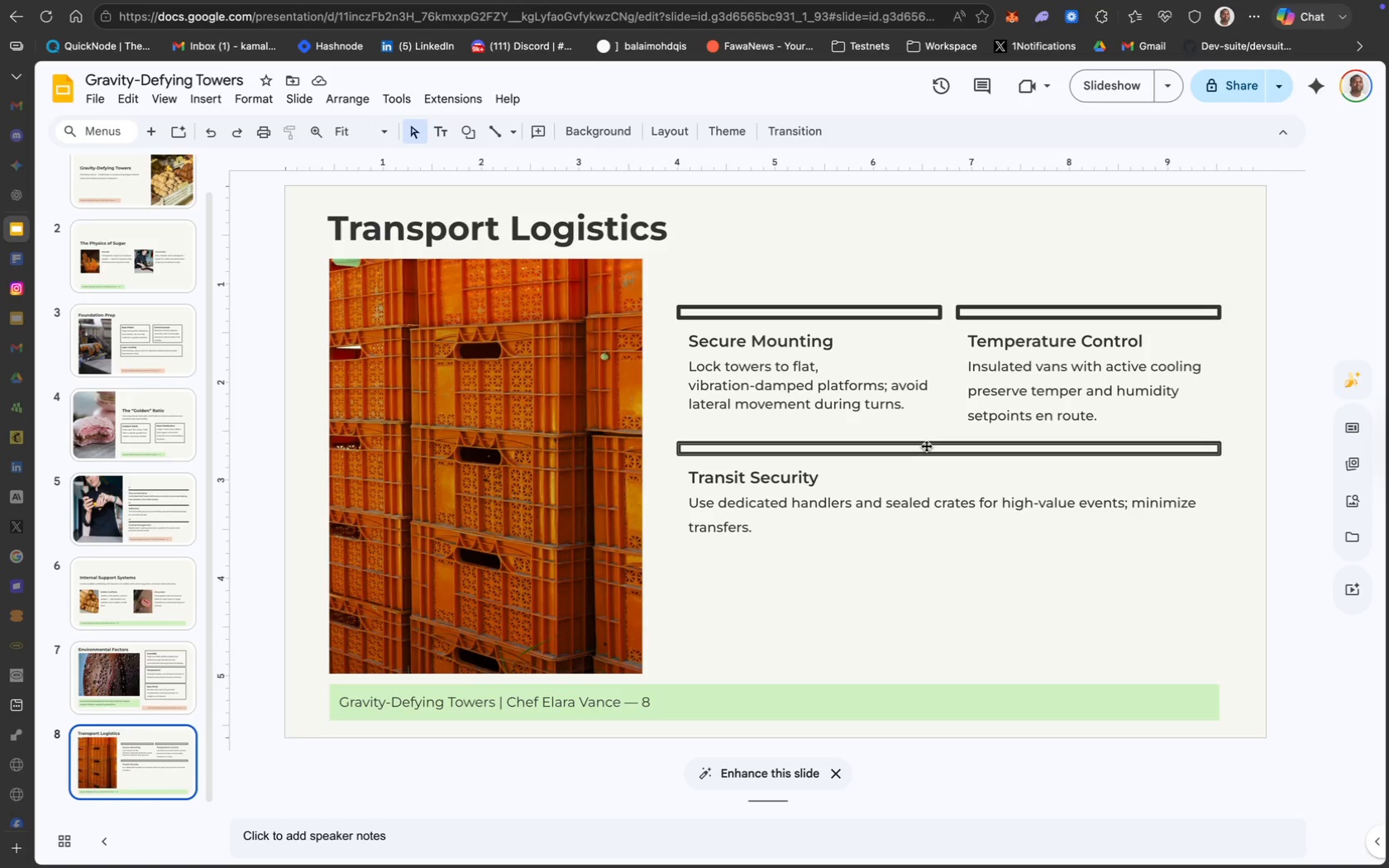 
wait(40.22)
 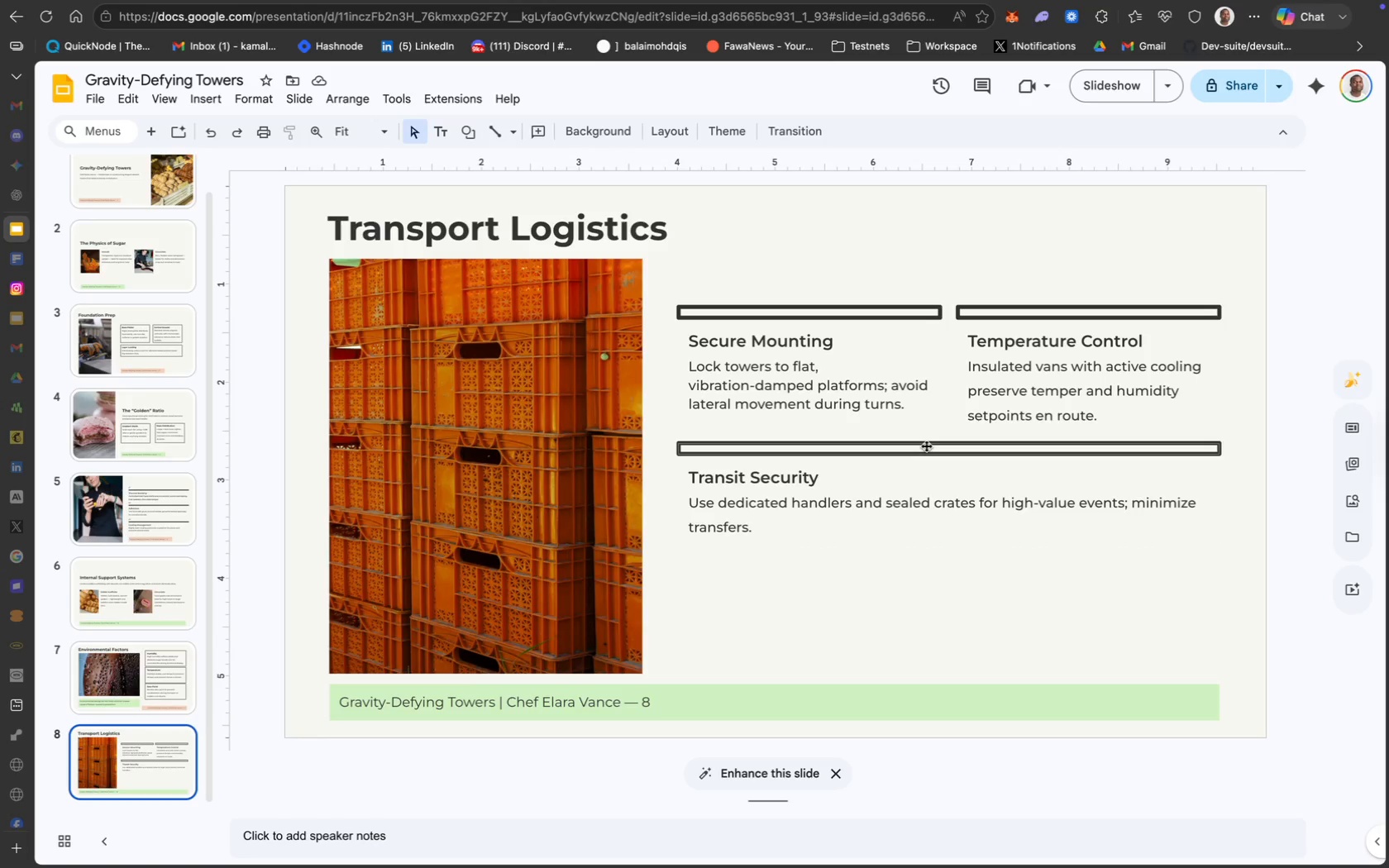 
left_click([156, 645])
 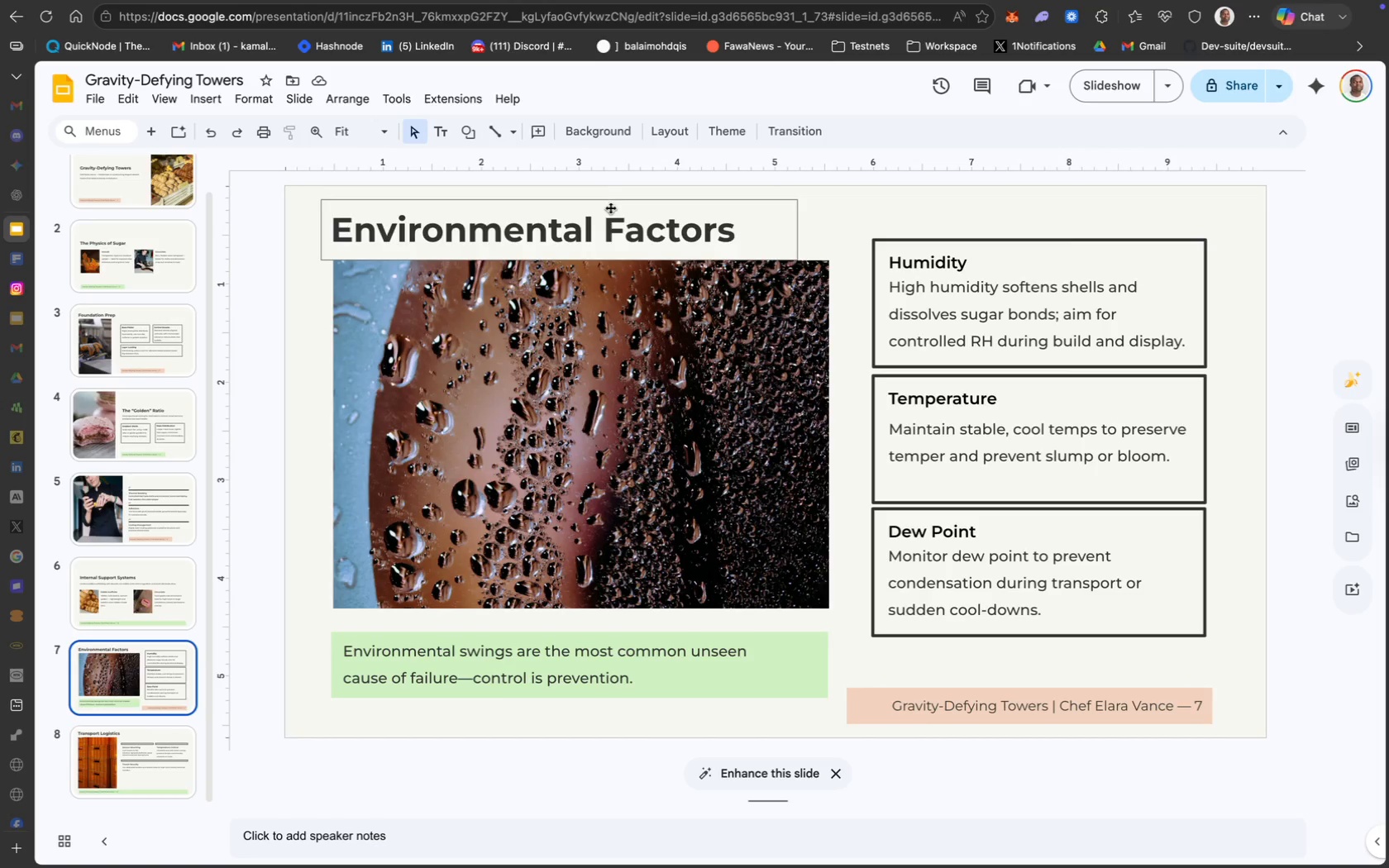 
key(Meta+C)
 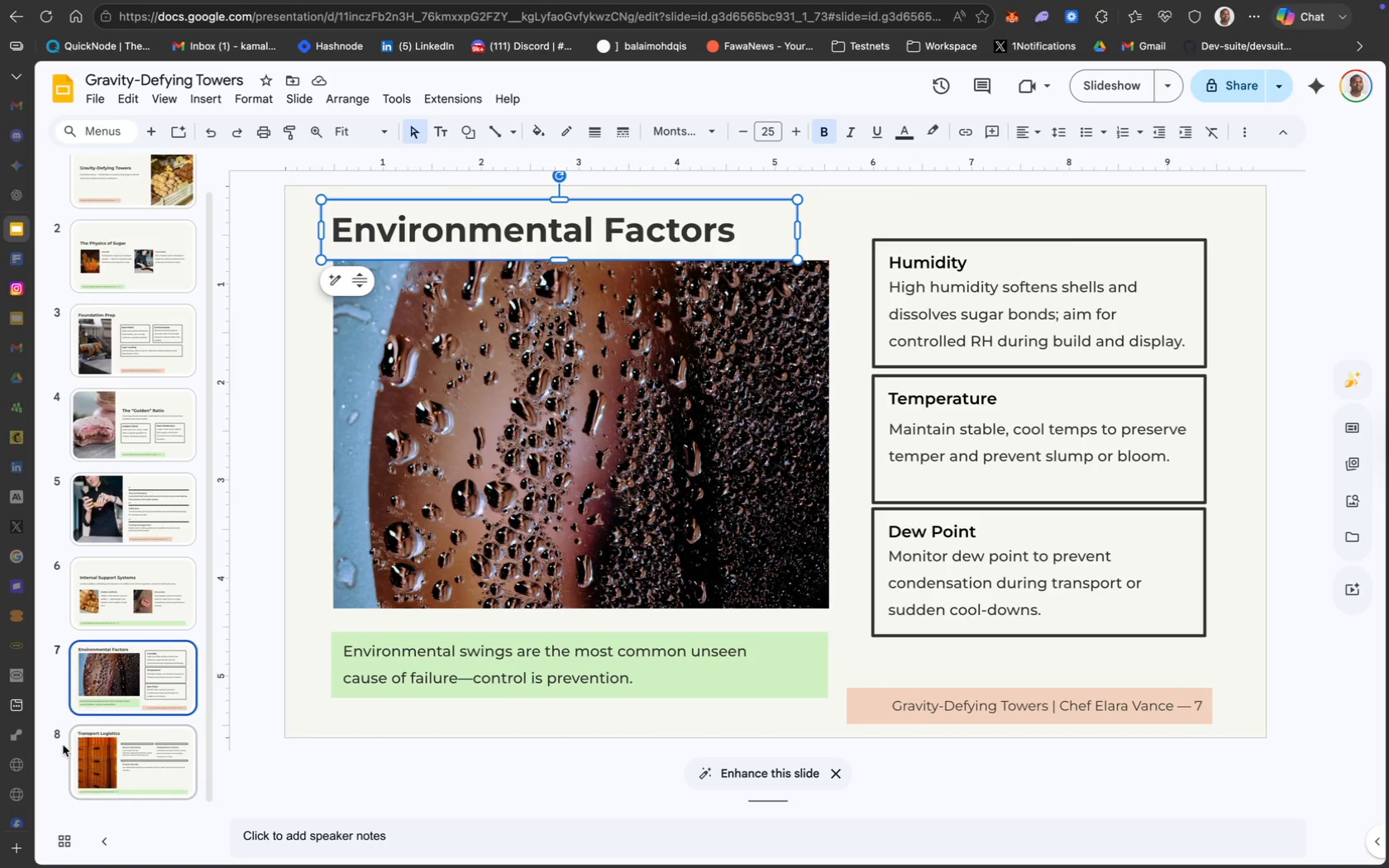 
left_click([84, 745])
 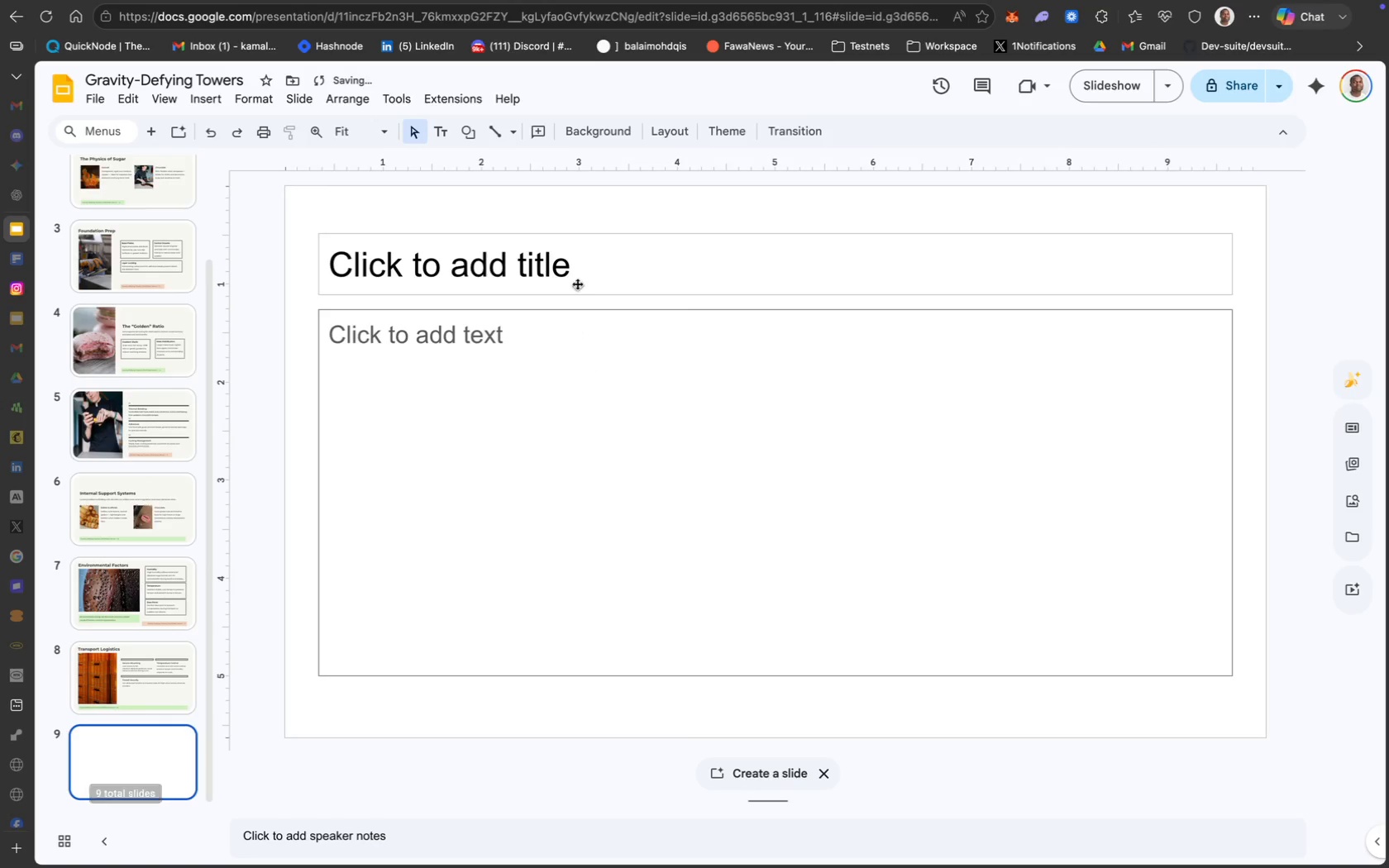 
left_click([658, 236])
 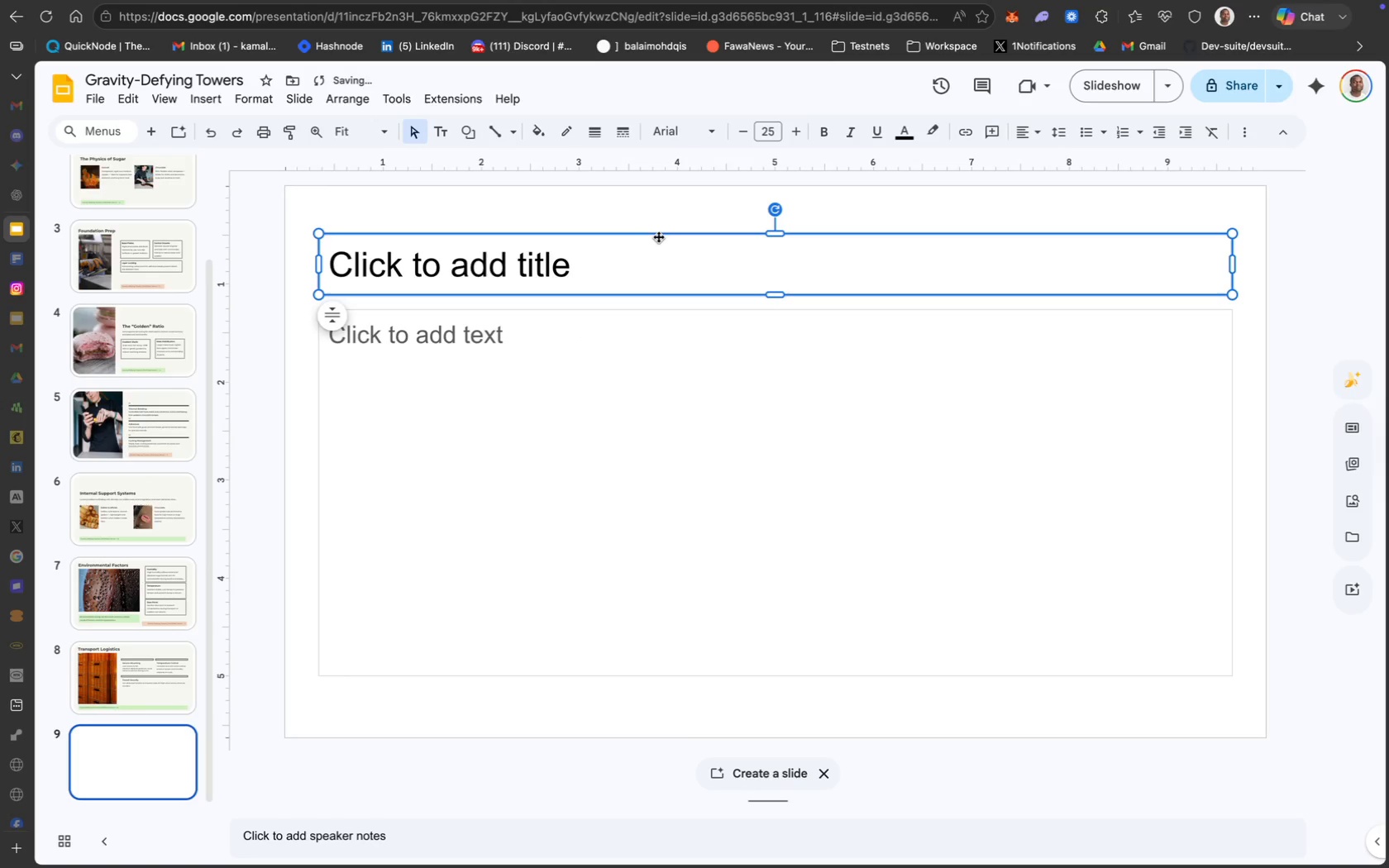 
right_click([658, 236])
 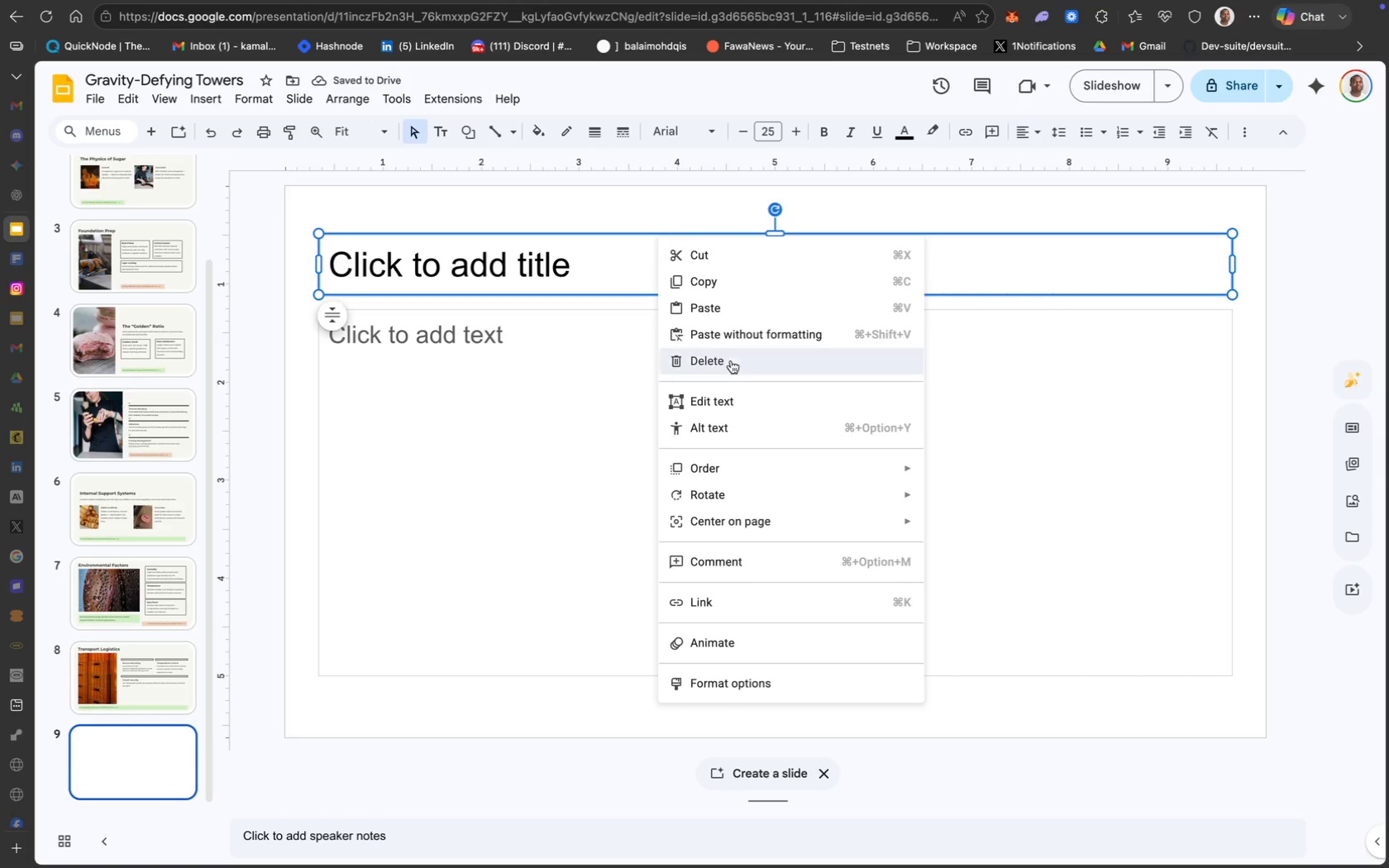 
left_click([661, 312])
 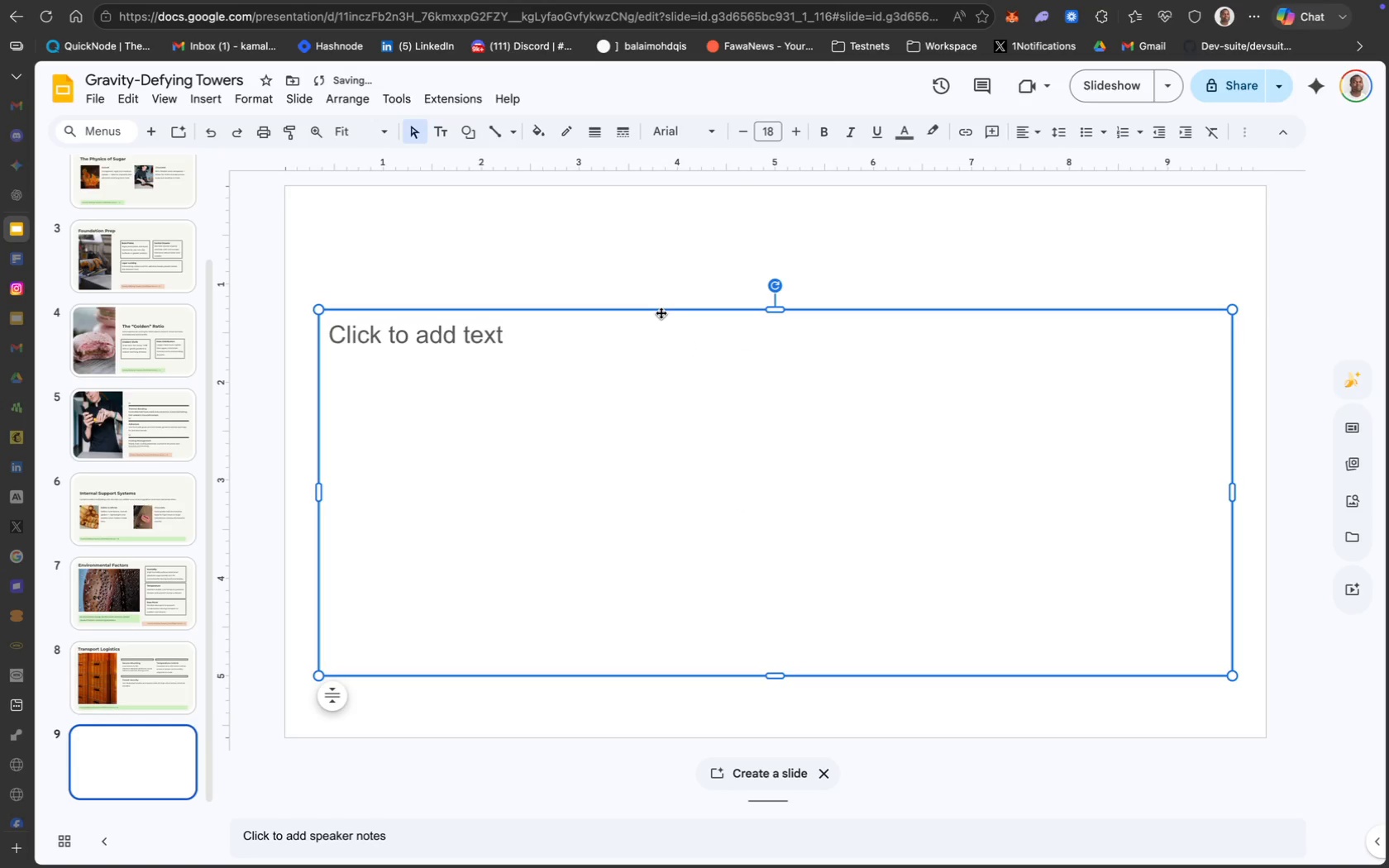 
right_click([661, 312])
 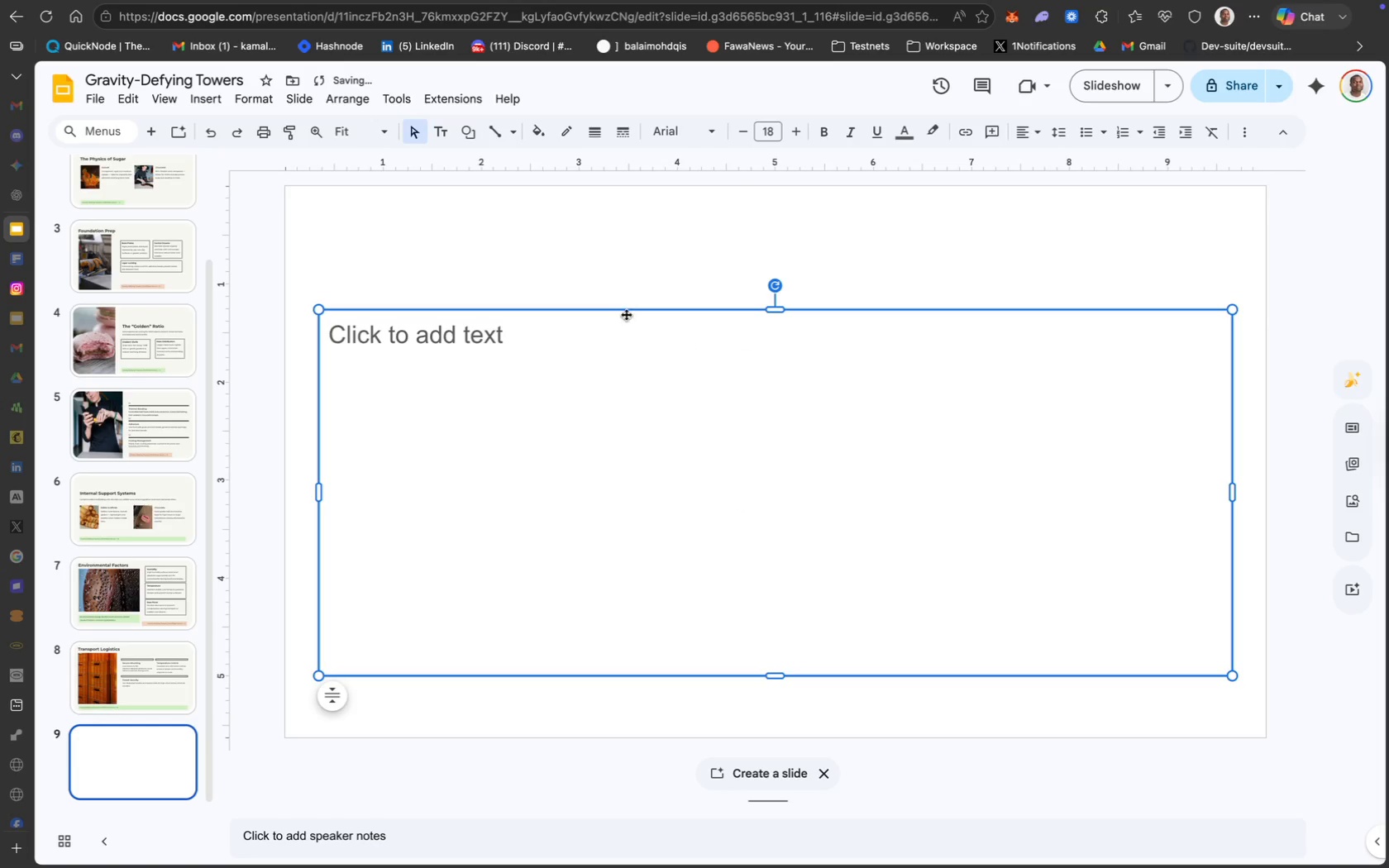 
right_click([624, 311])
 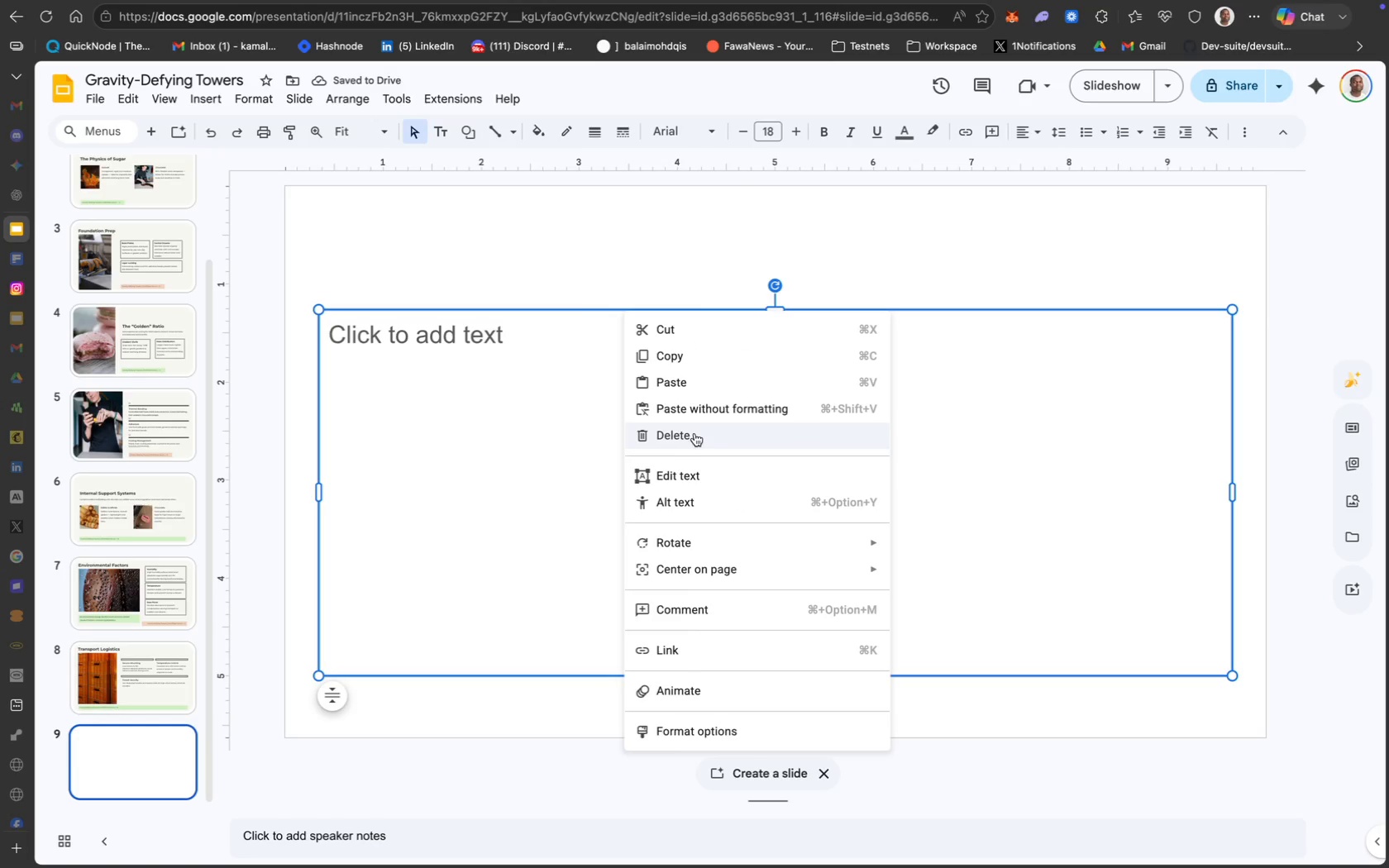 
left_click([703, 444])
 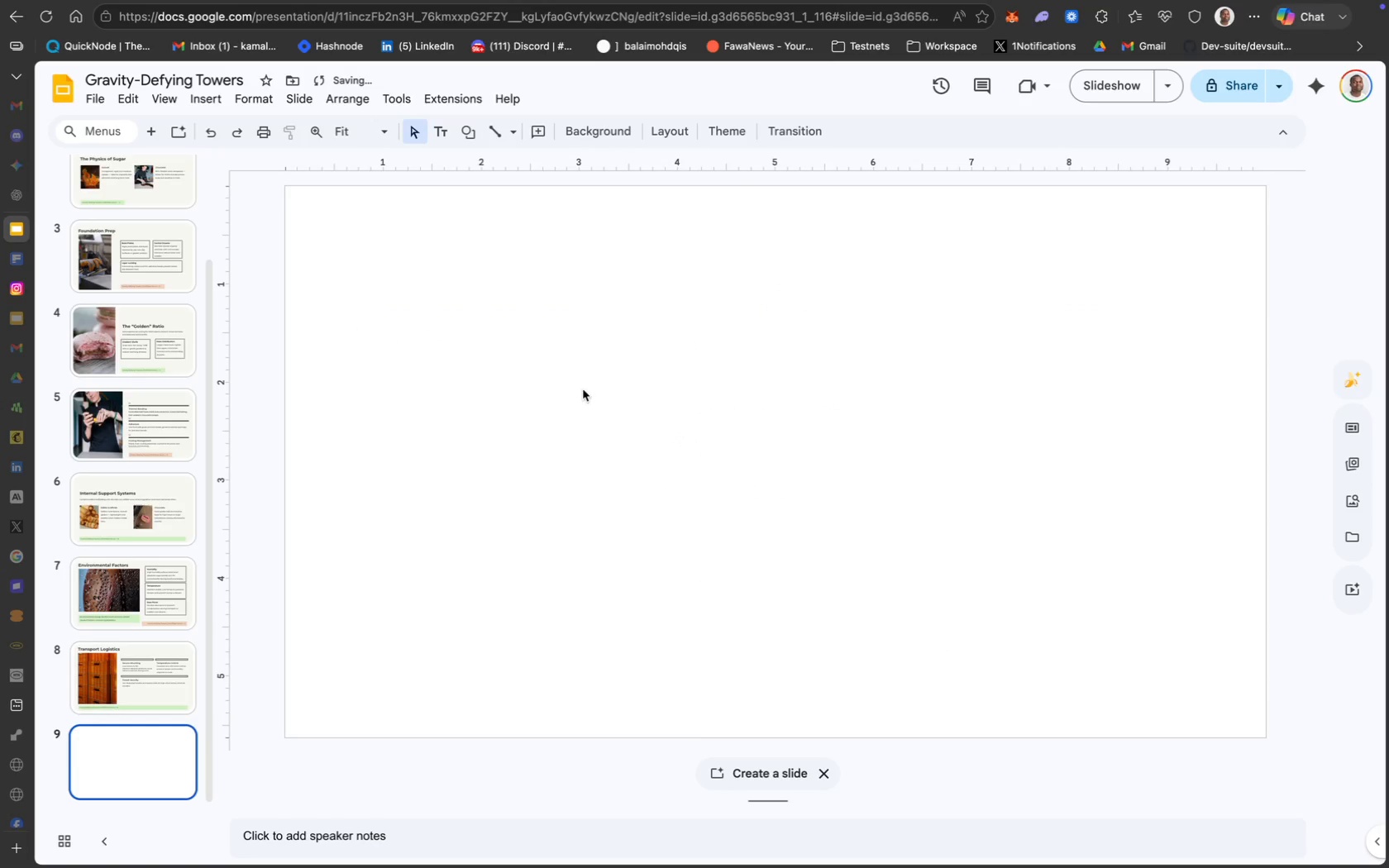 
left_click([561, 383])
 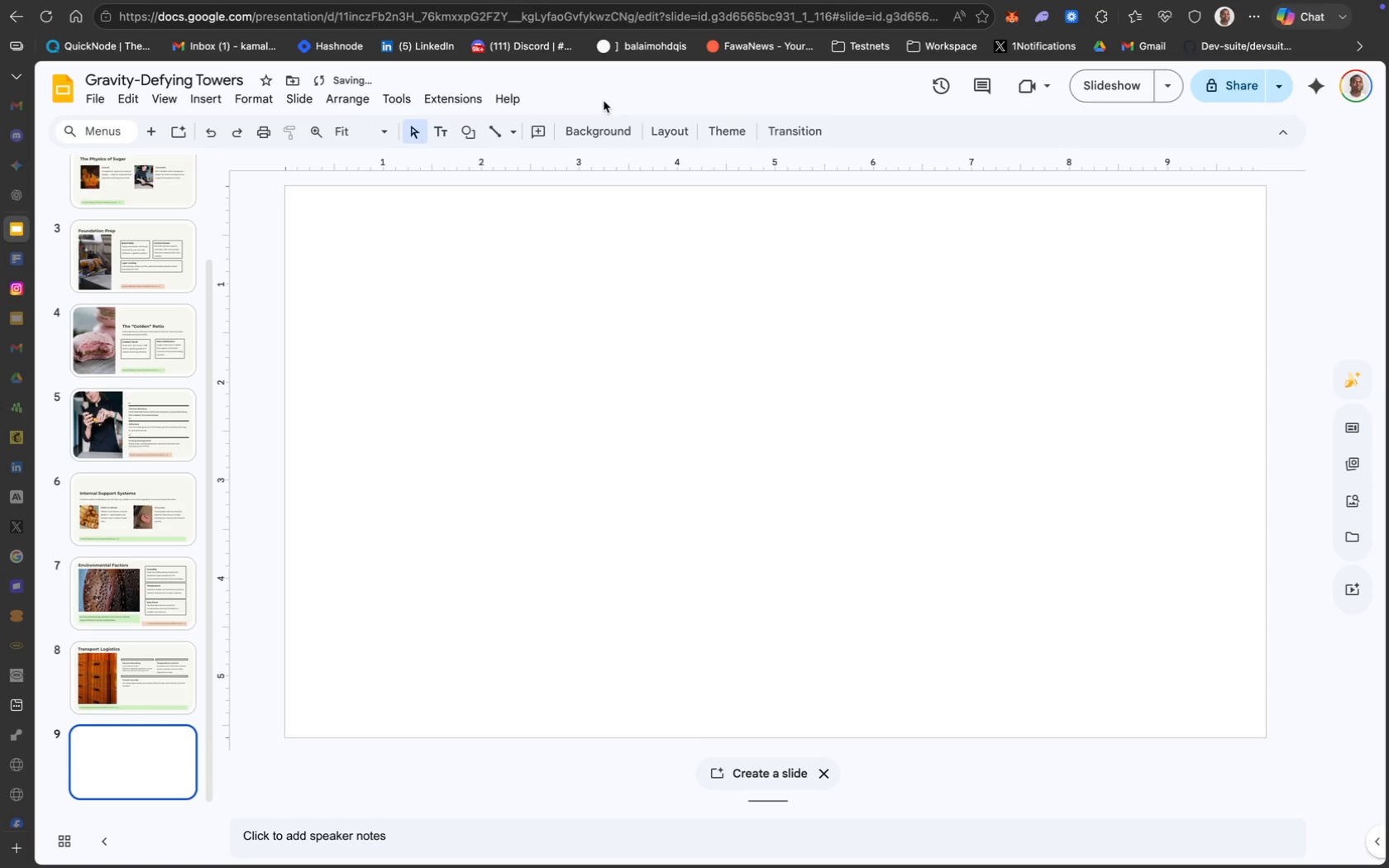 
left_click([609, 121])
 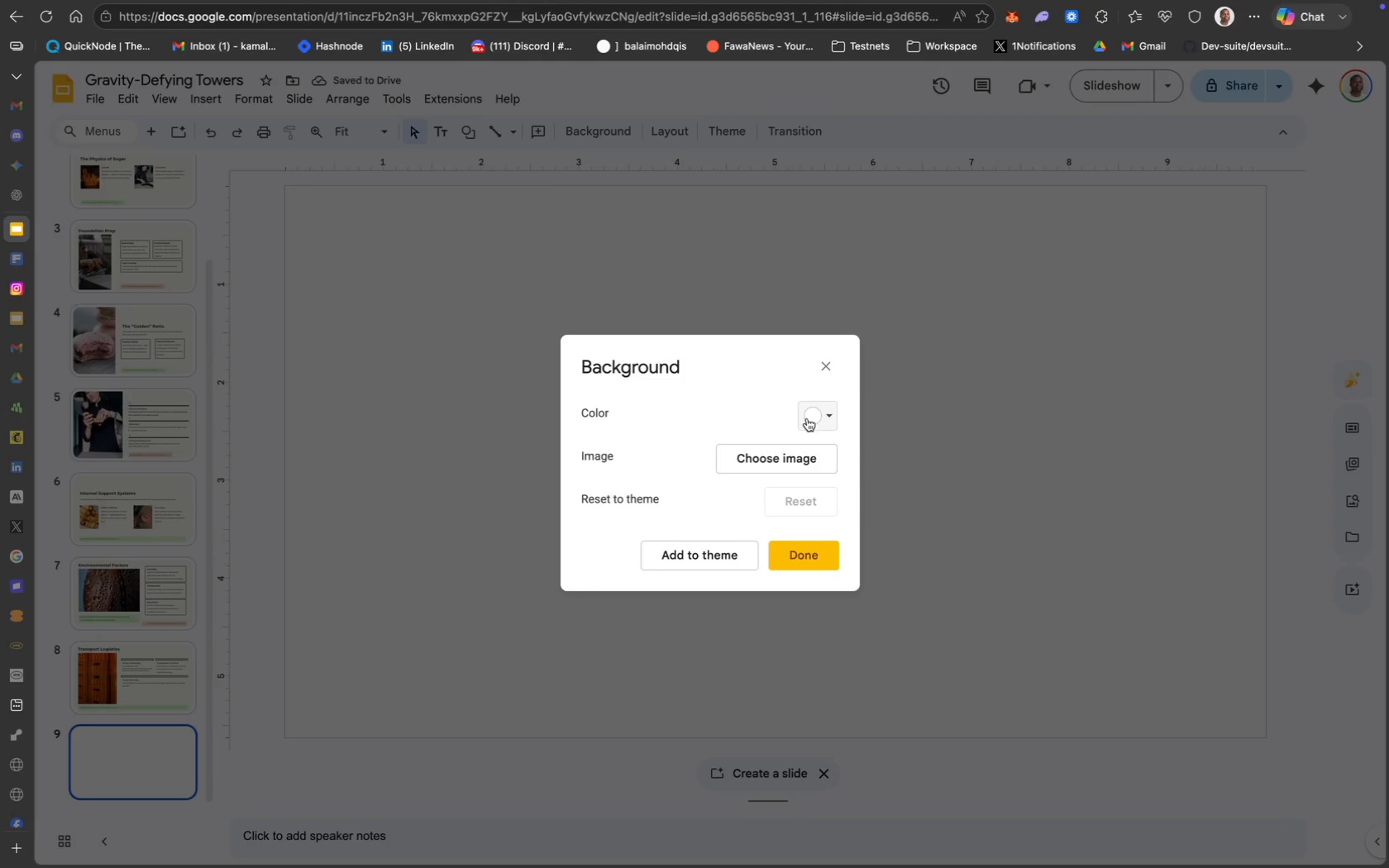 
left_click([825, 417])
 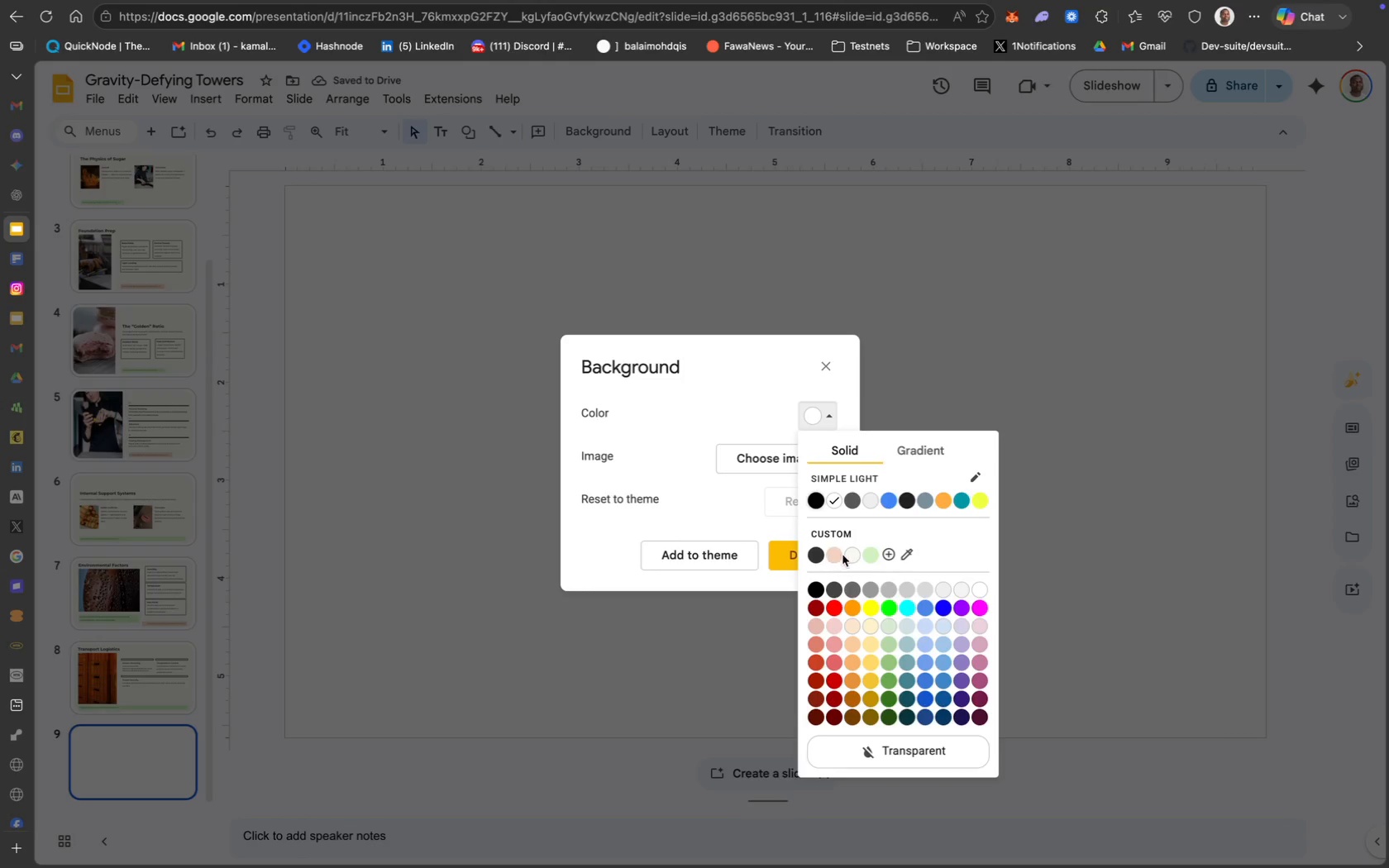 
left_click([850, 556])
 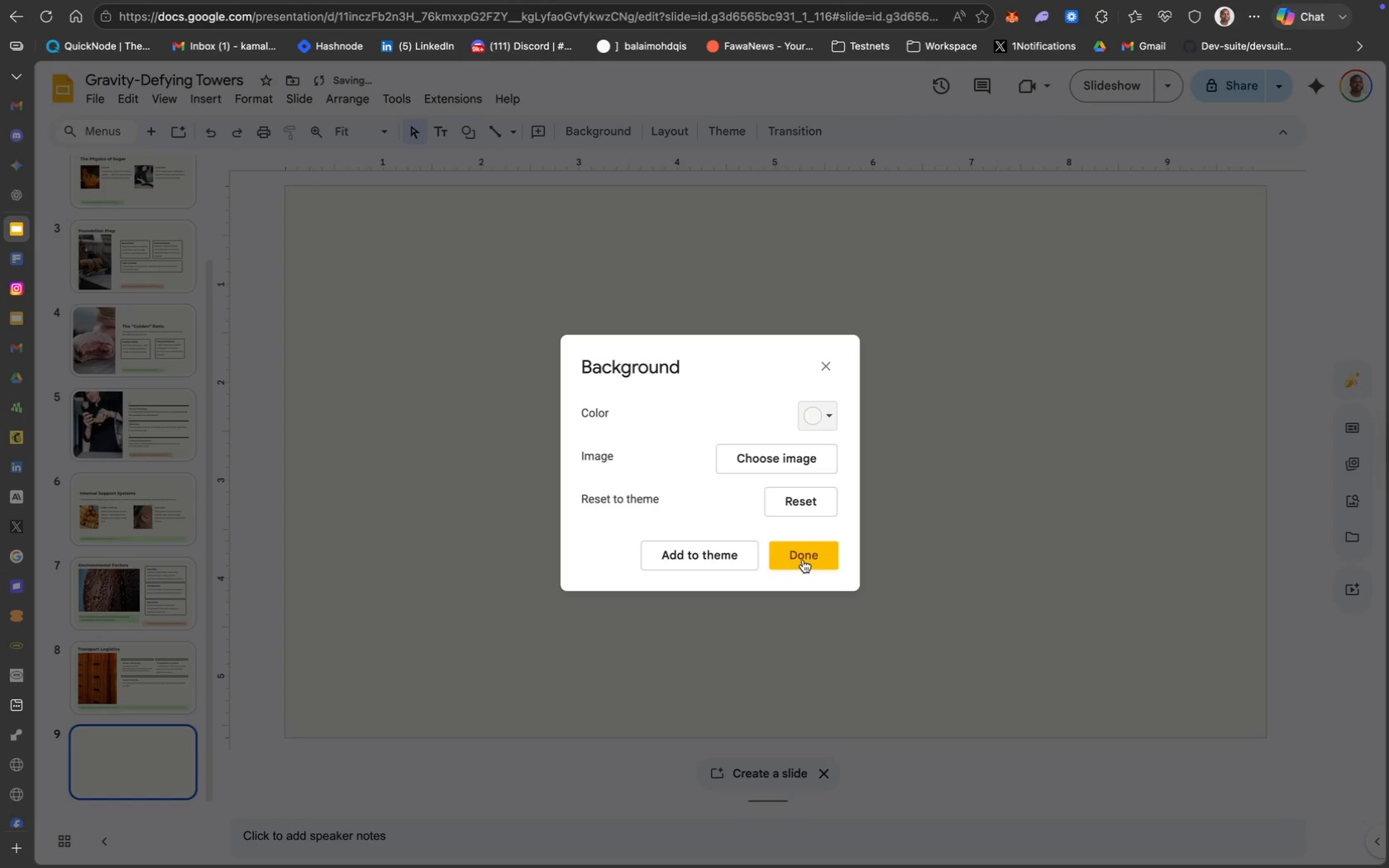 
left_click([802, 560])
 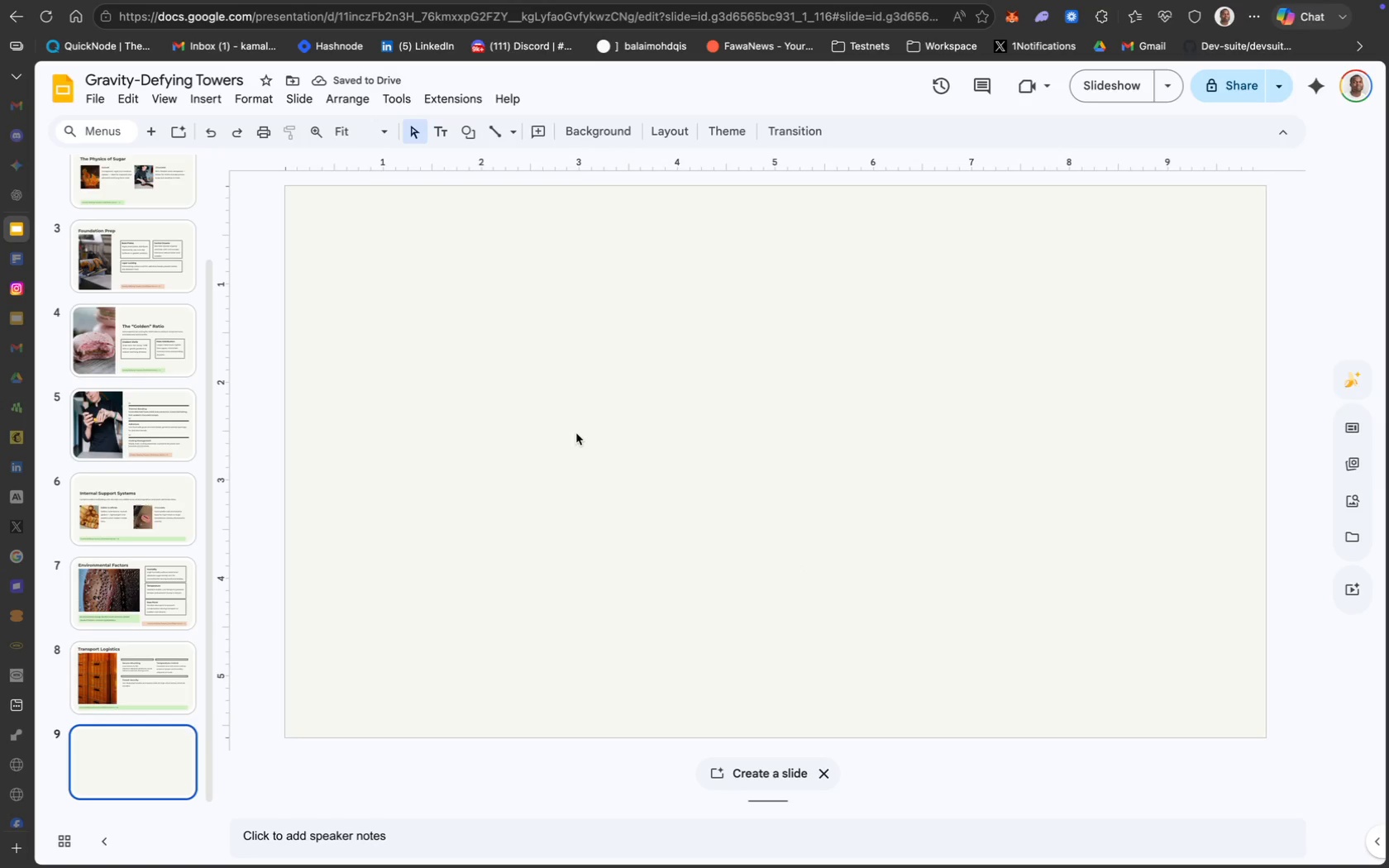 
left_click([564, 425])
 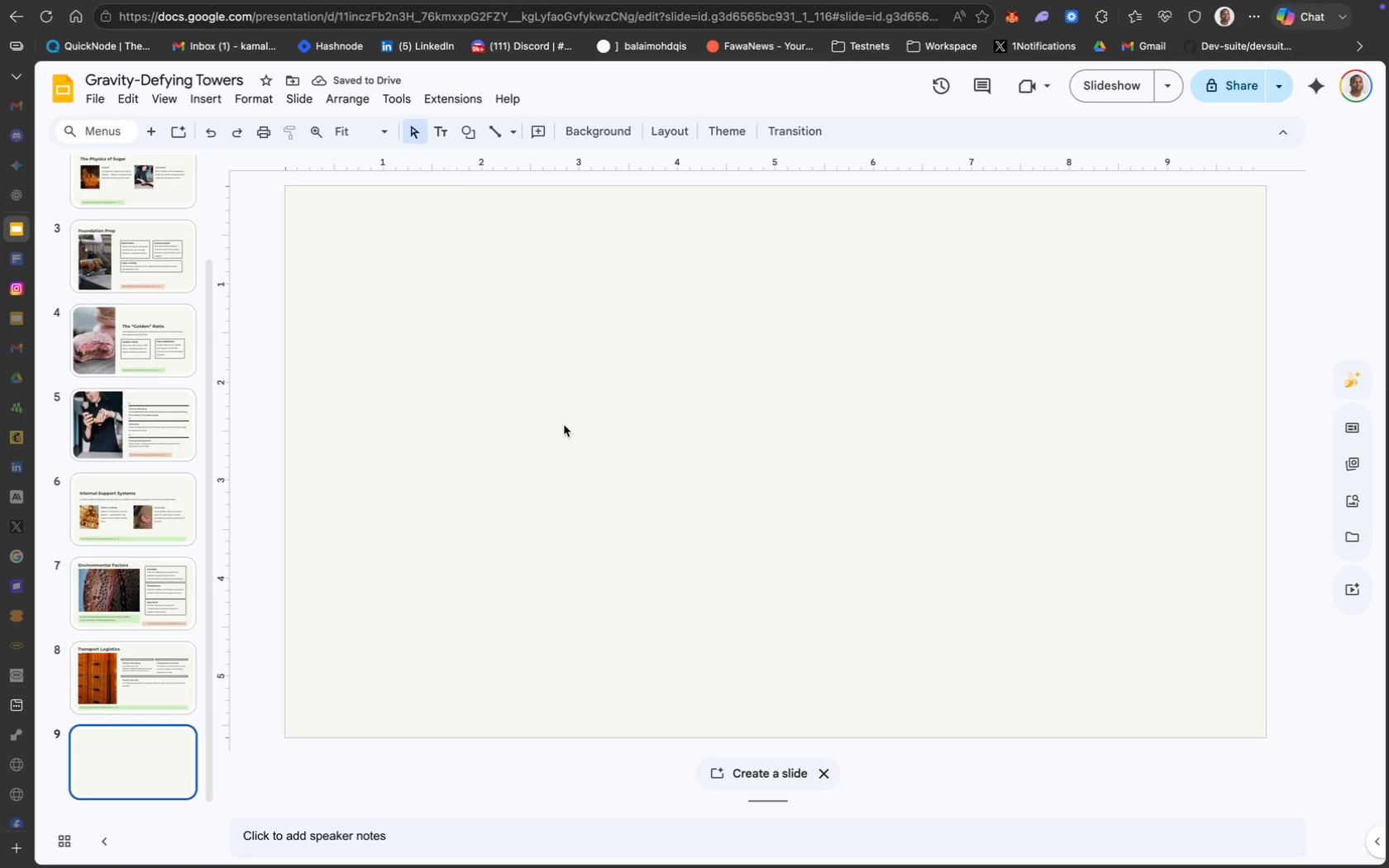 
key(Meta+V)
 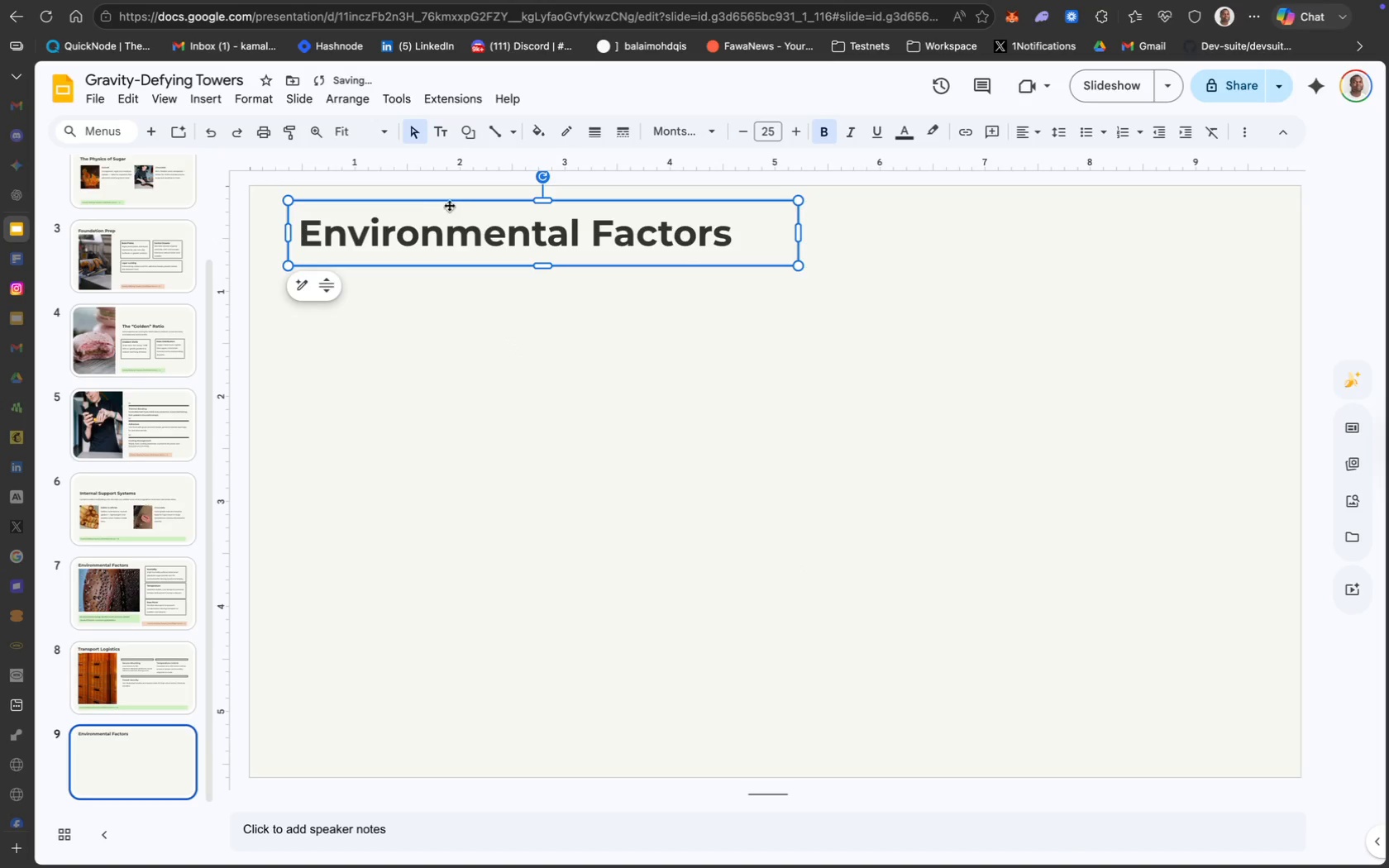 
left_click_drag(start_coordinate=[450, 202], to_coordinate=[450, 226])
 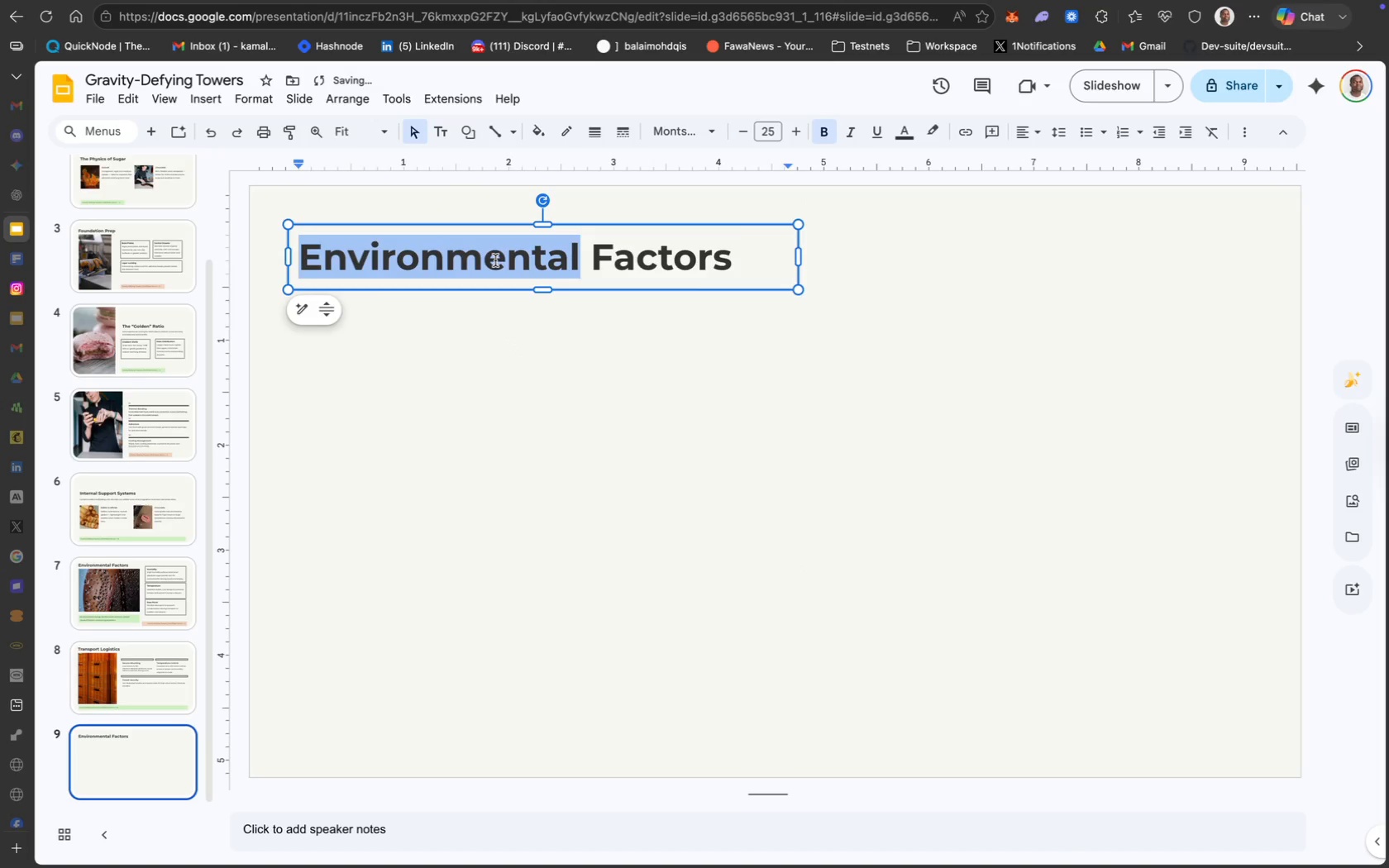 
key(Meta+CommandLeft)
 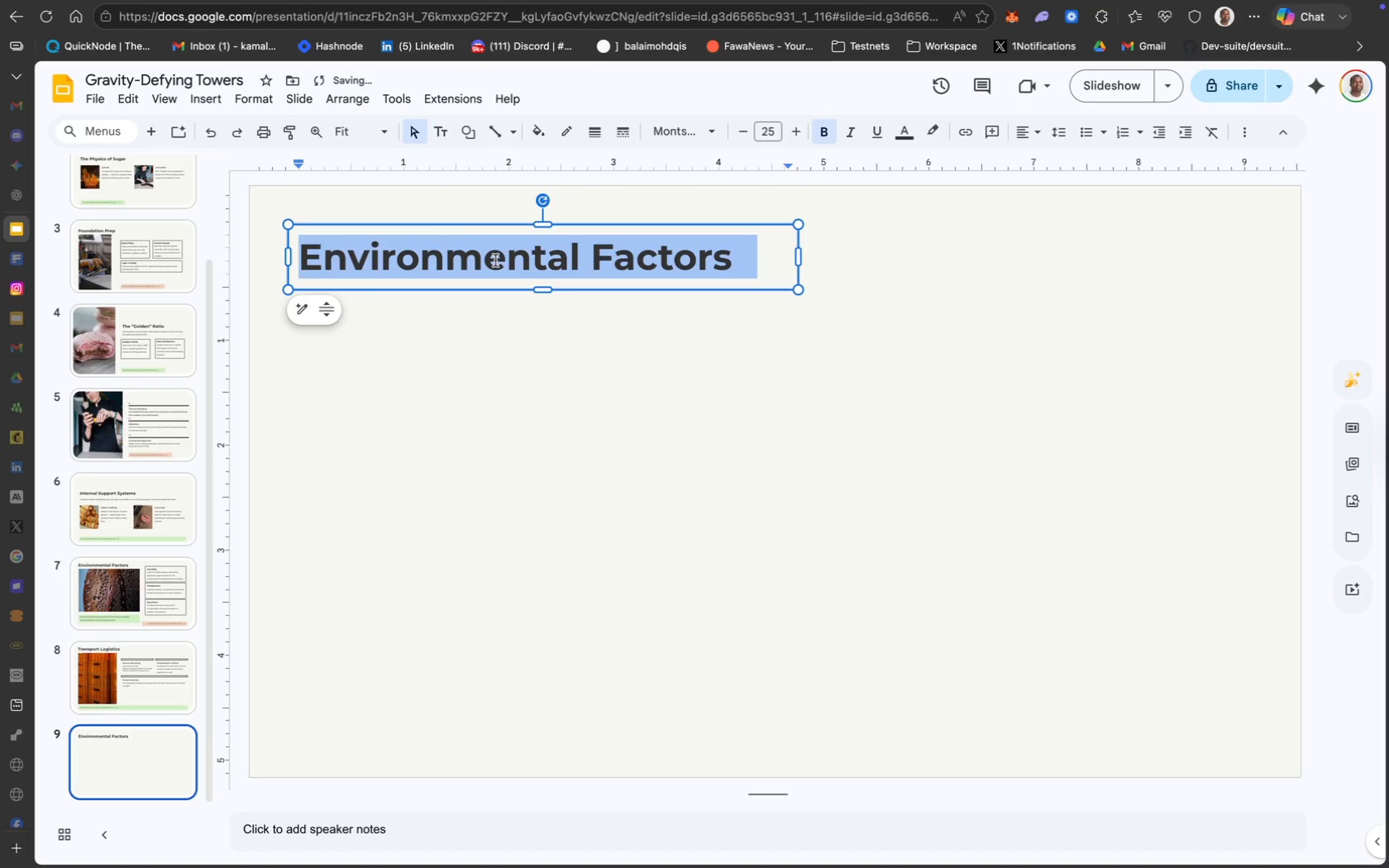 
key(Meta+A)
 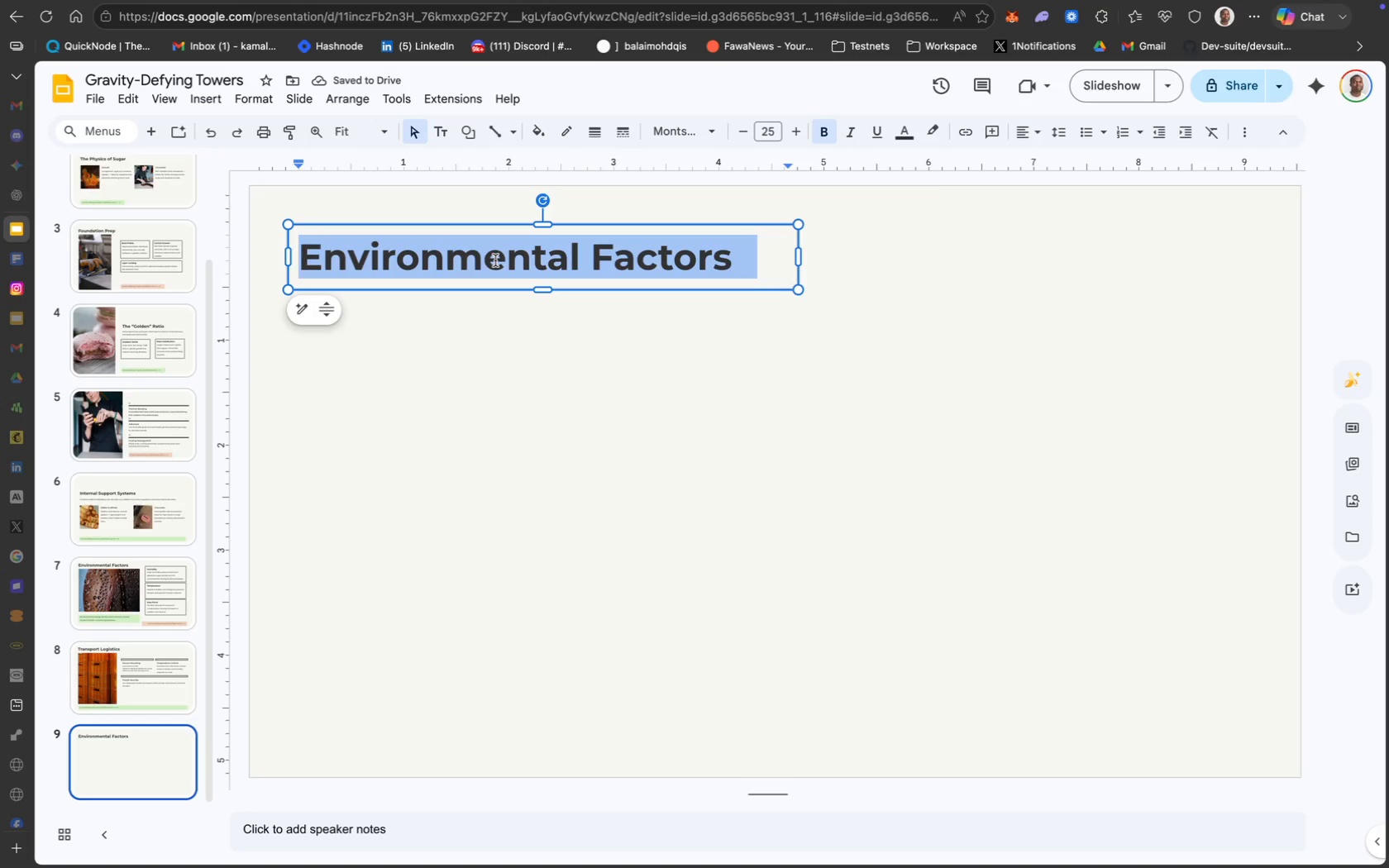 
type(Troubleshooting & Fixes)
 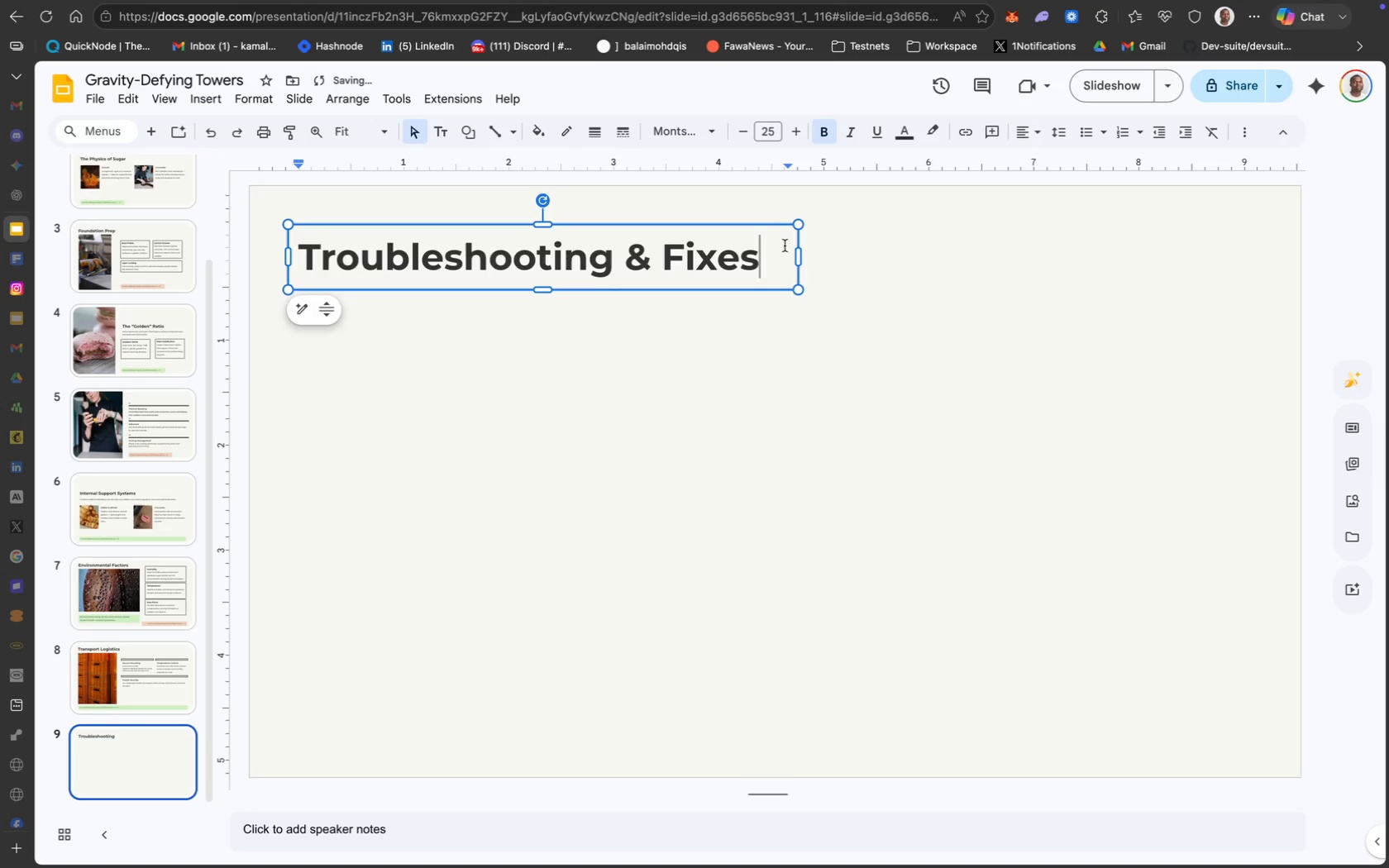 
wait(6.97)
 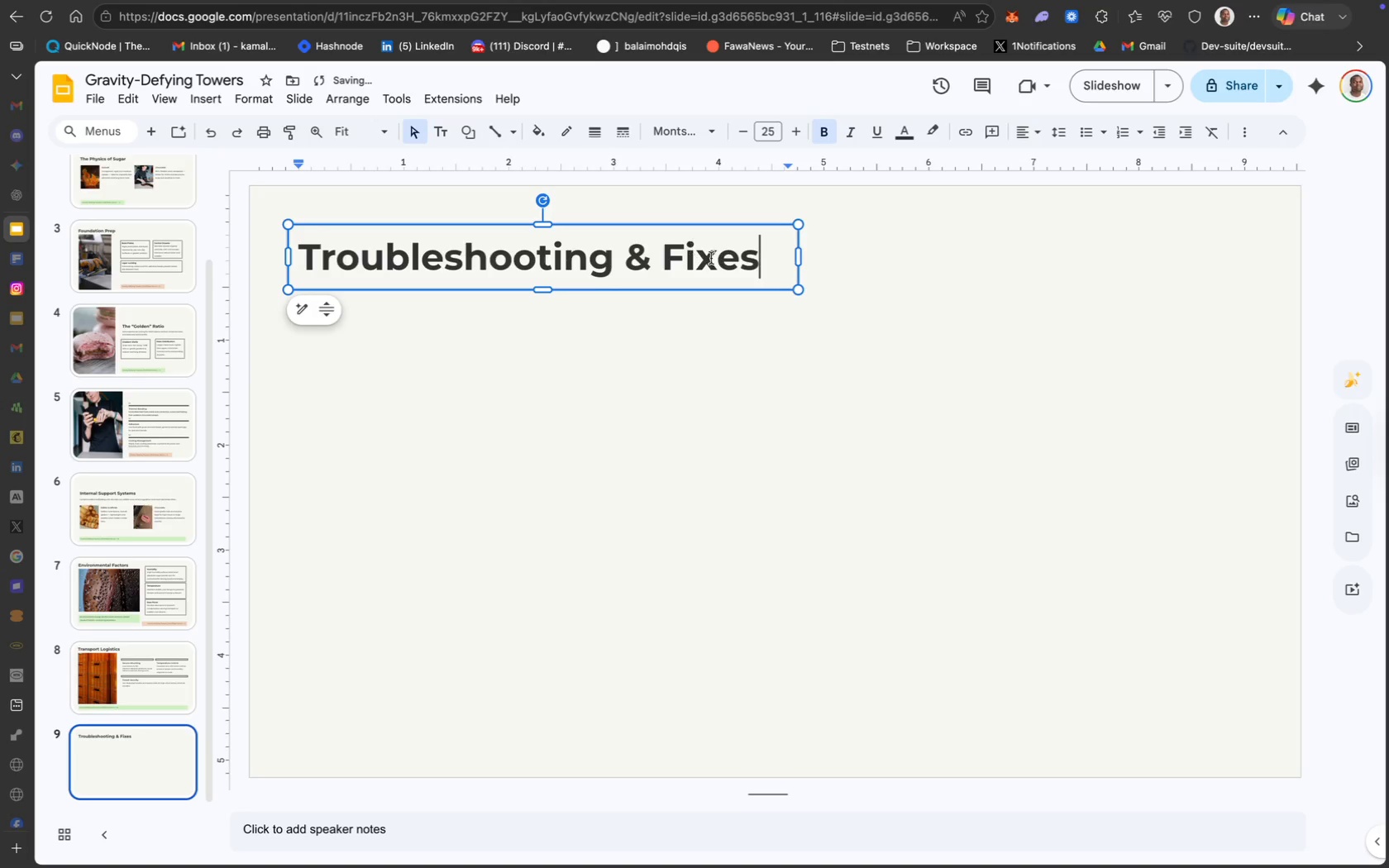 
left_click([213, 100])
 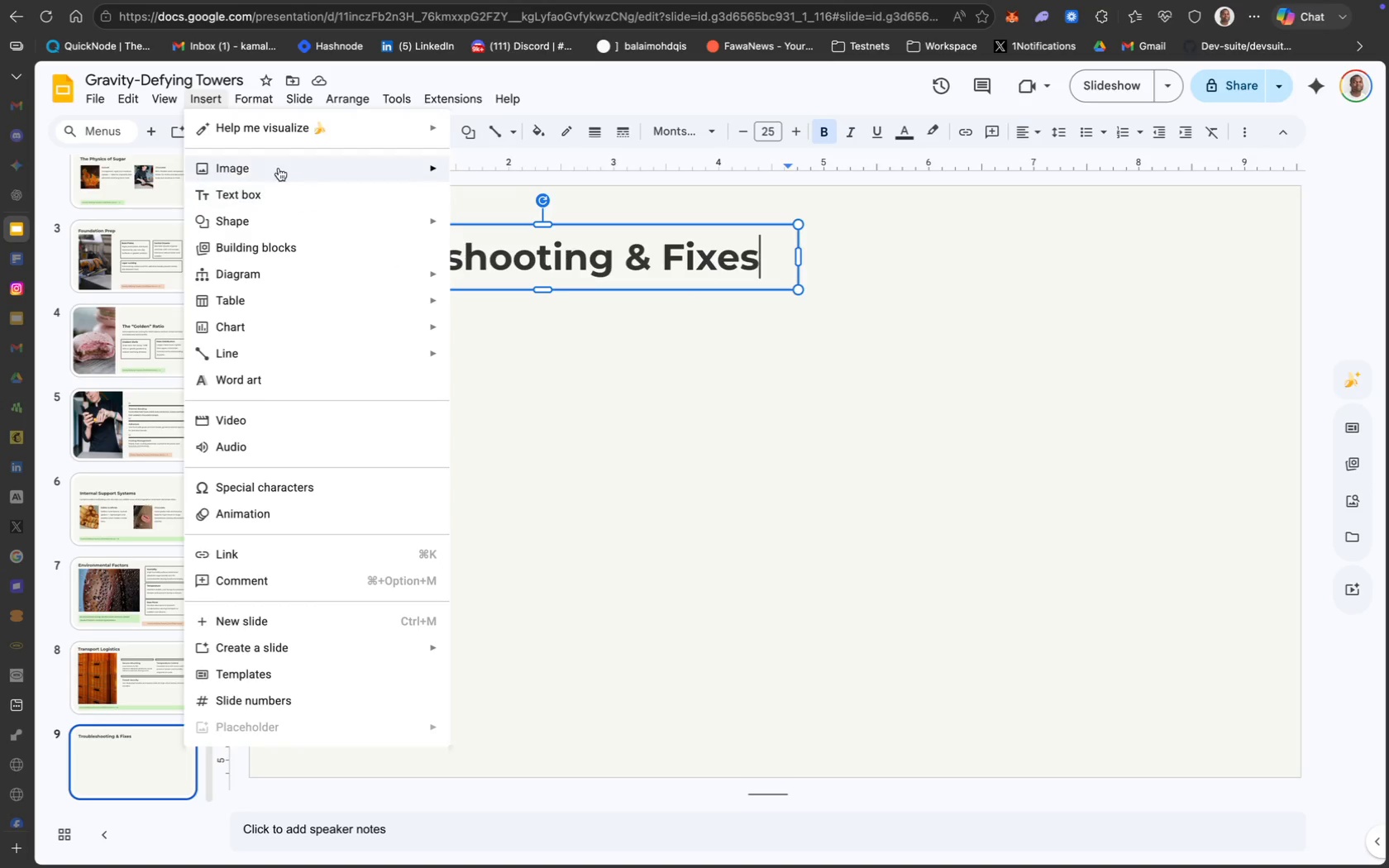 
left_click([279, 166])
 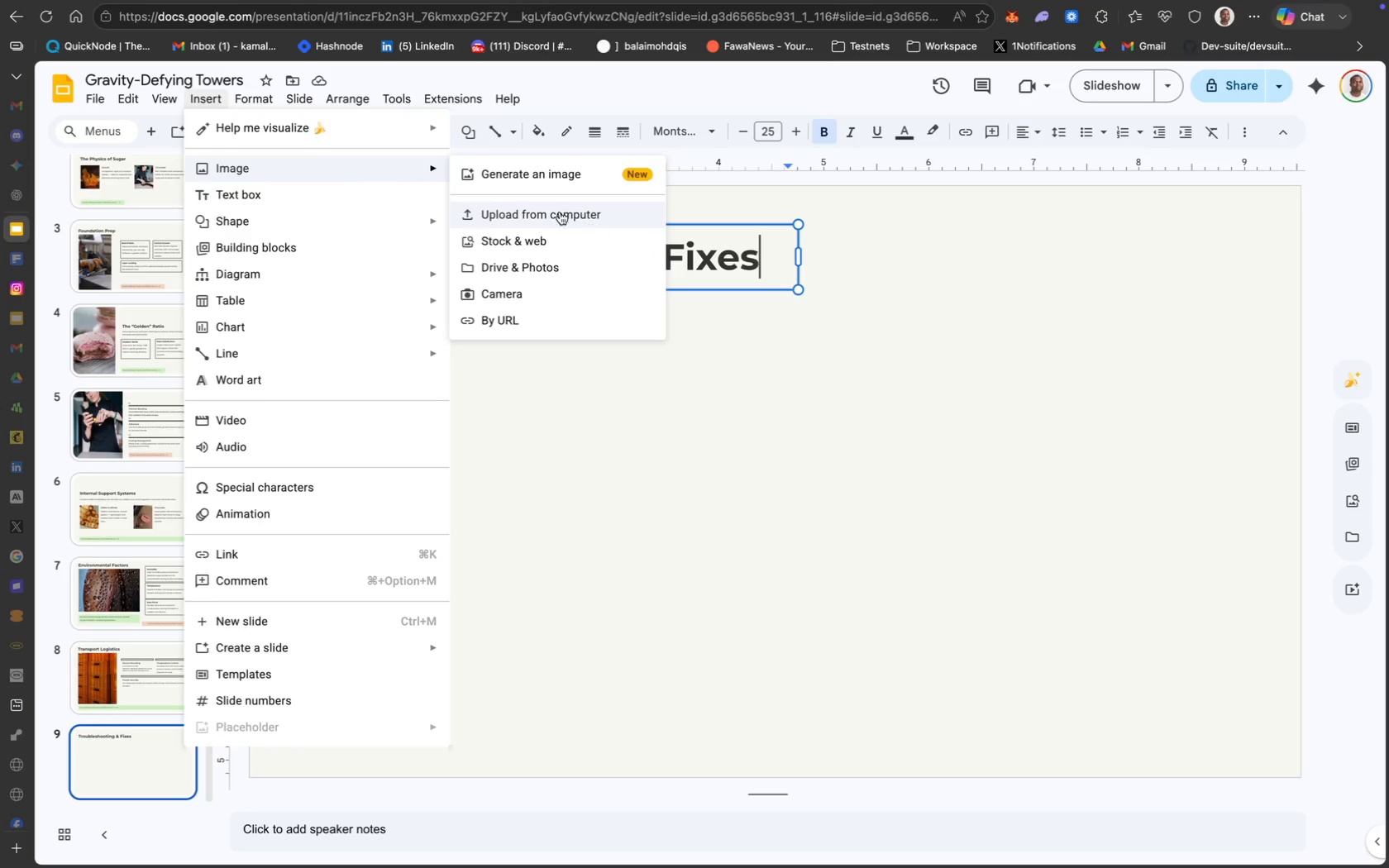 
left_click([558, 210])
 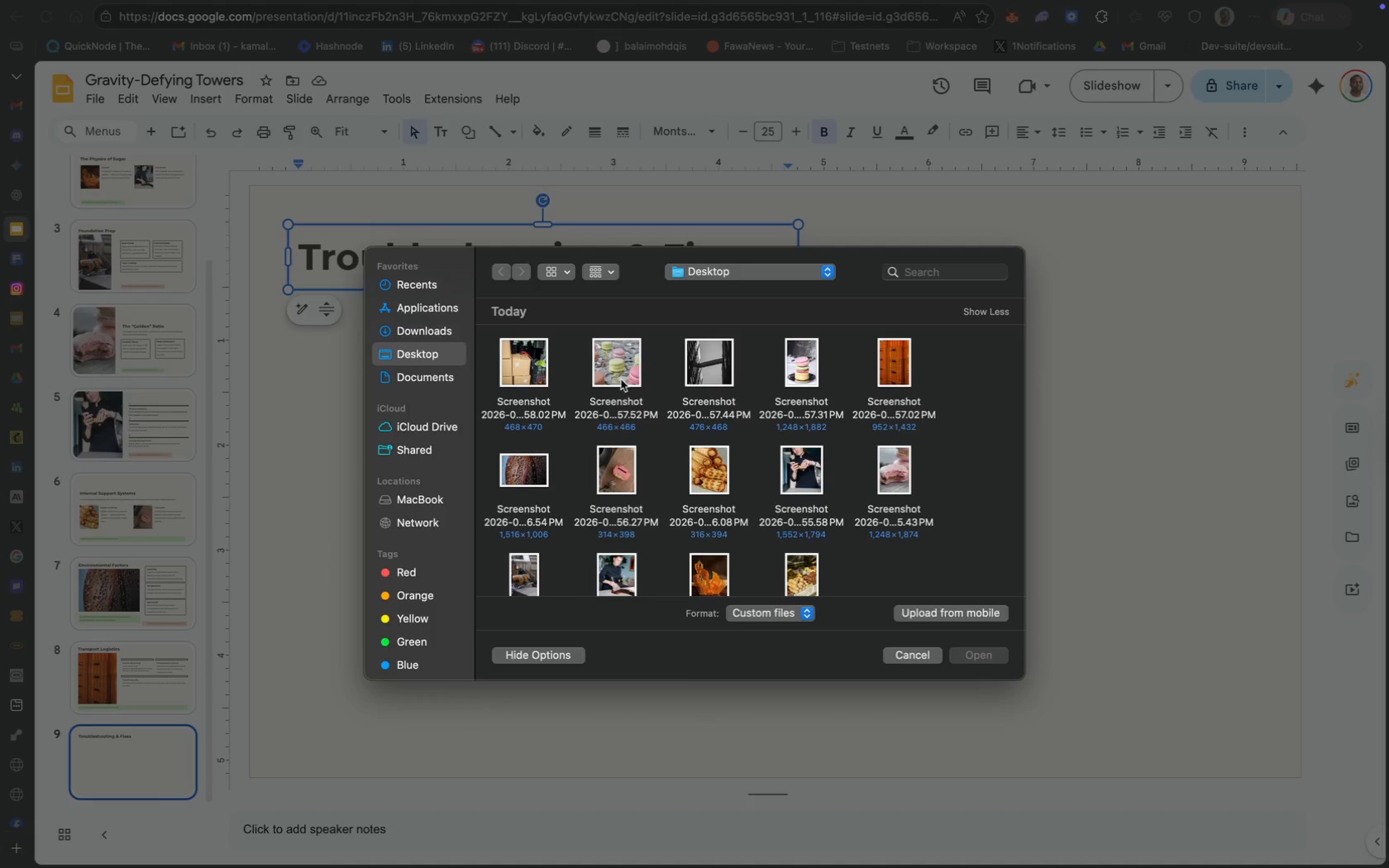 
wait(7.51)
 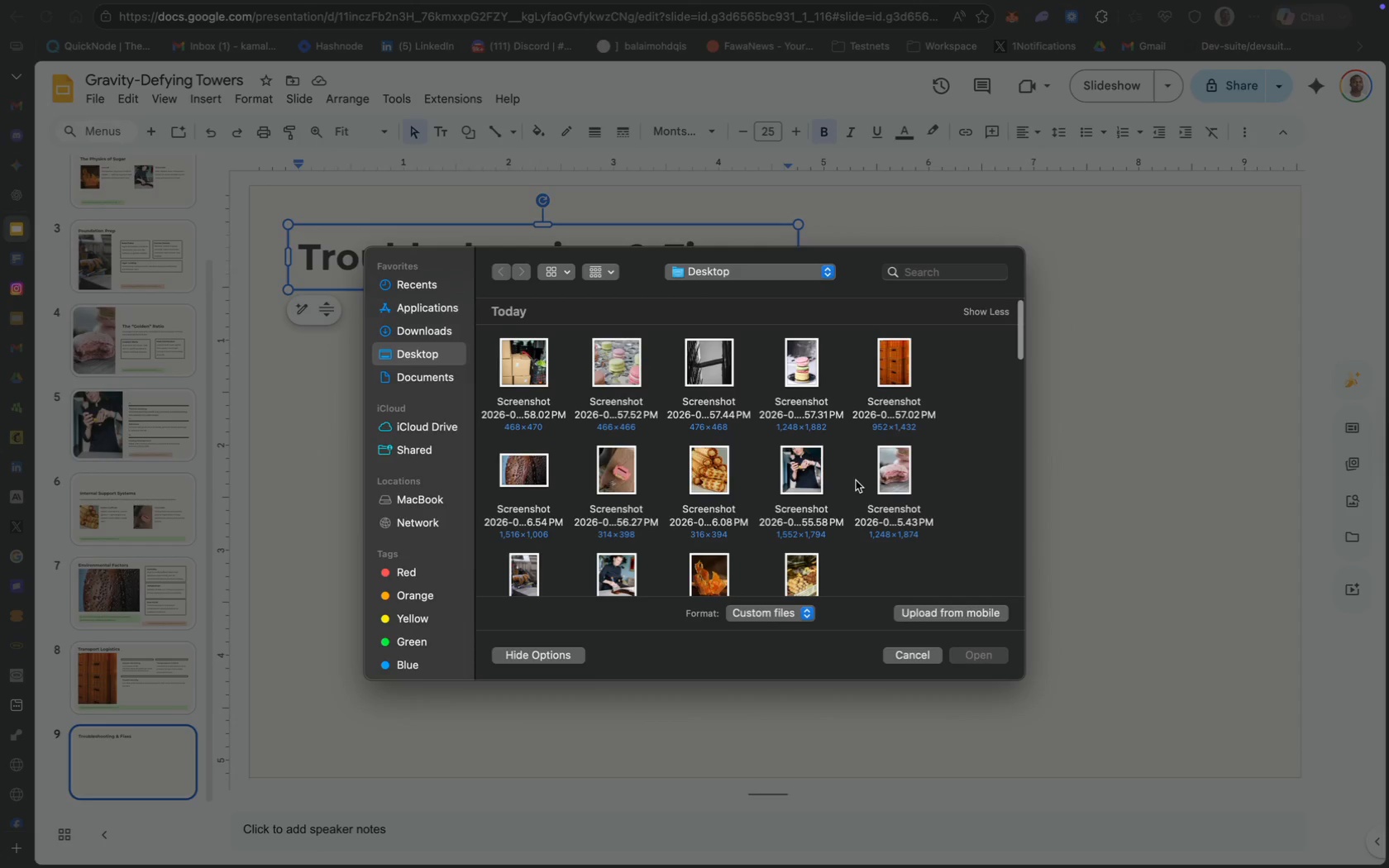 
left_click([810, 376])
 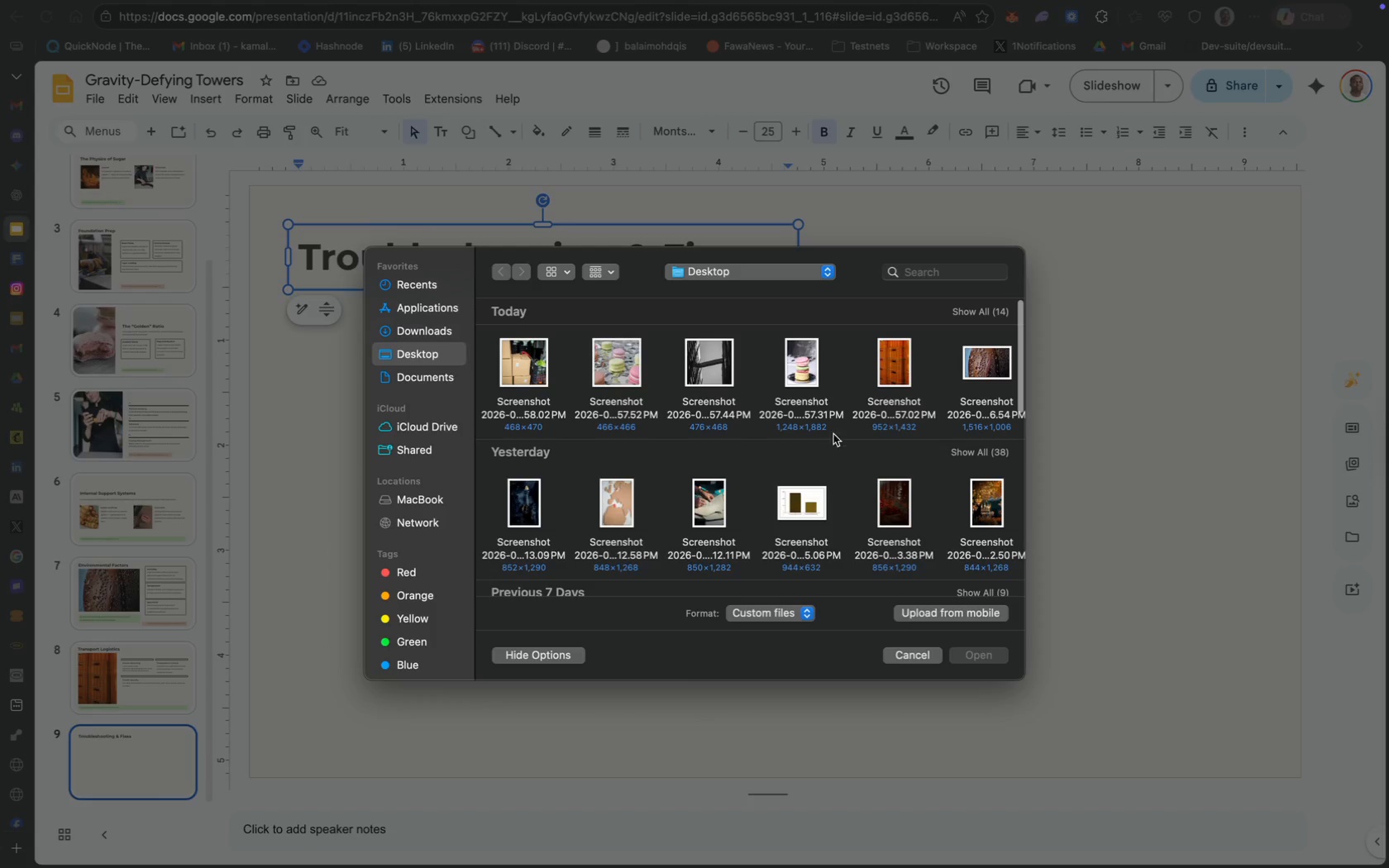 
left_click([805, 371])
 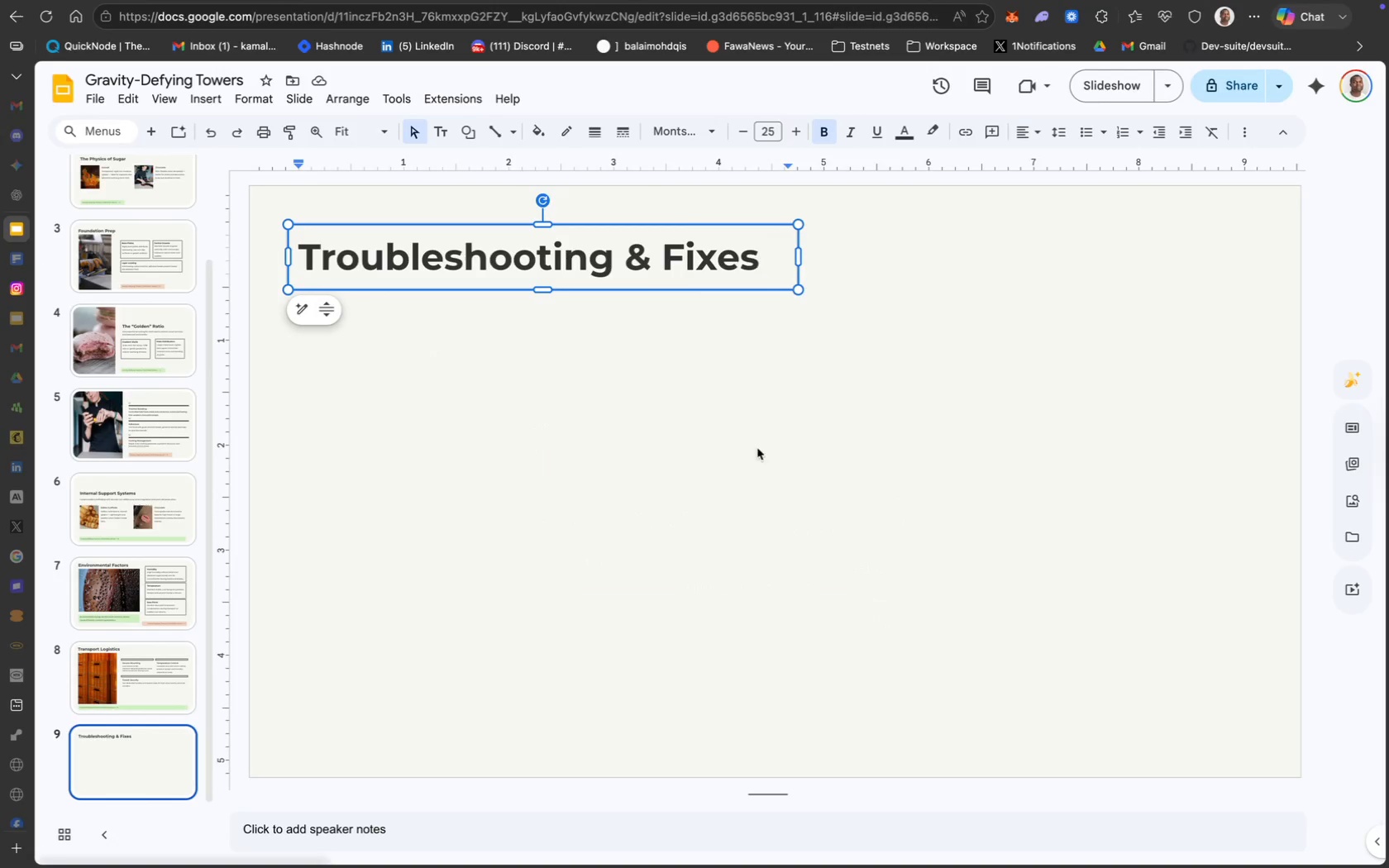 
left_click_drag(start_coordinate=[931, 441], to_coordinate=[1047, 423])
 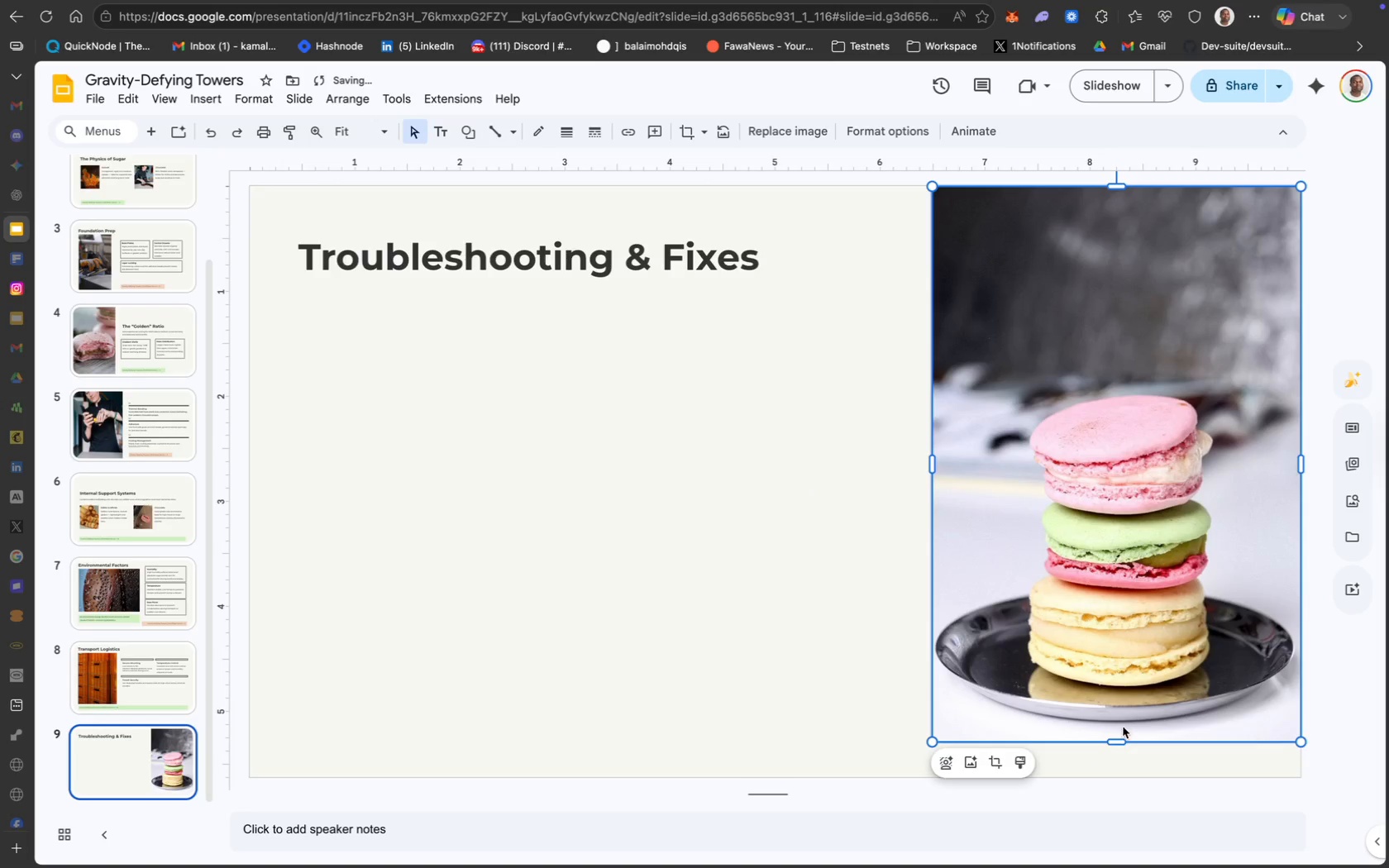 
left_click_drag(start_coordinate=[1119, 739], to_coordinate=[1119, 775])
 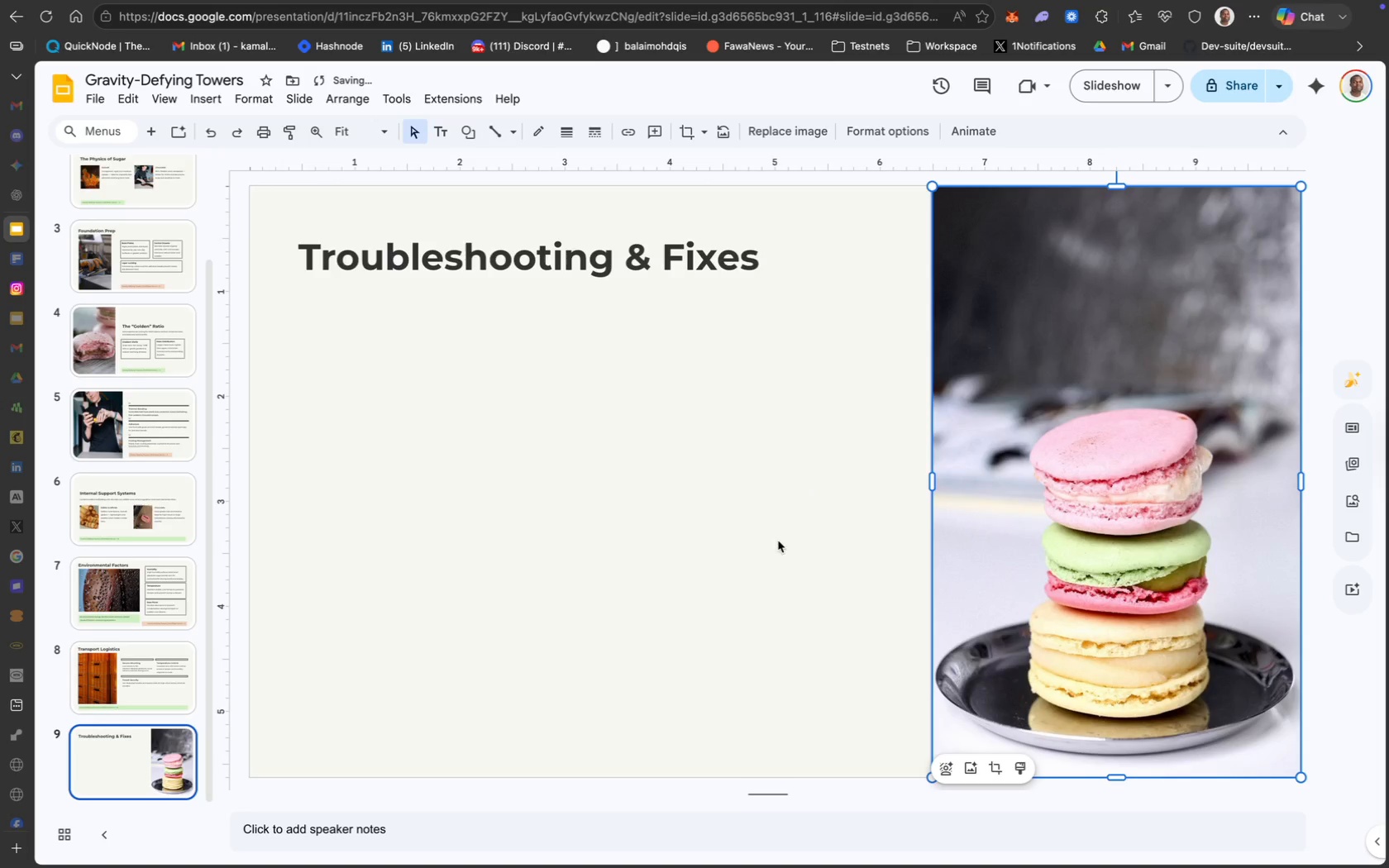 
left_click([753, 538])
 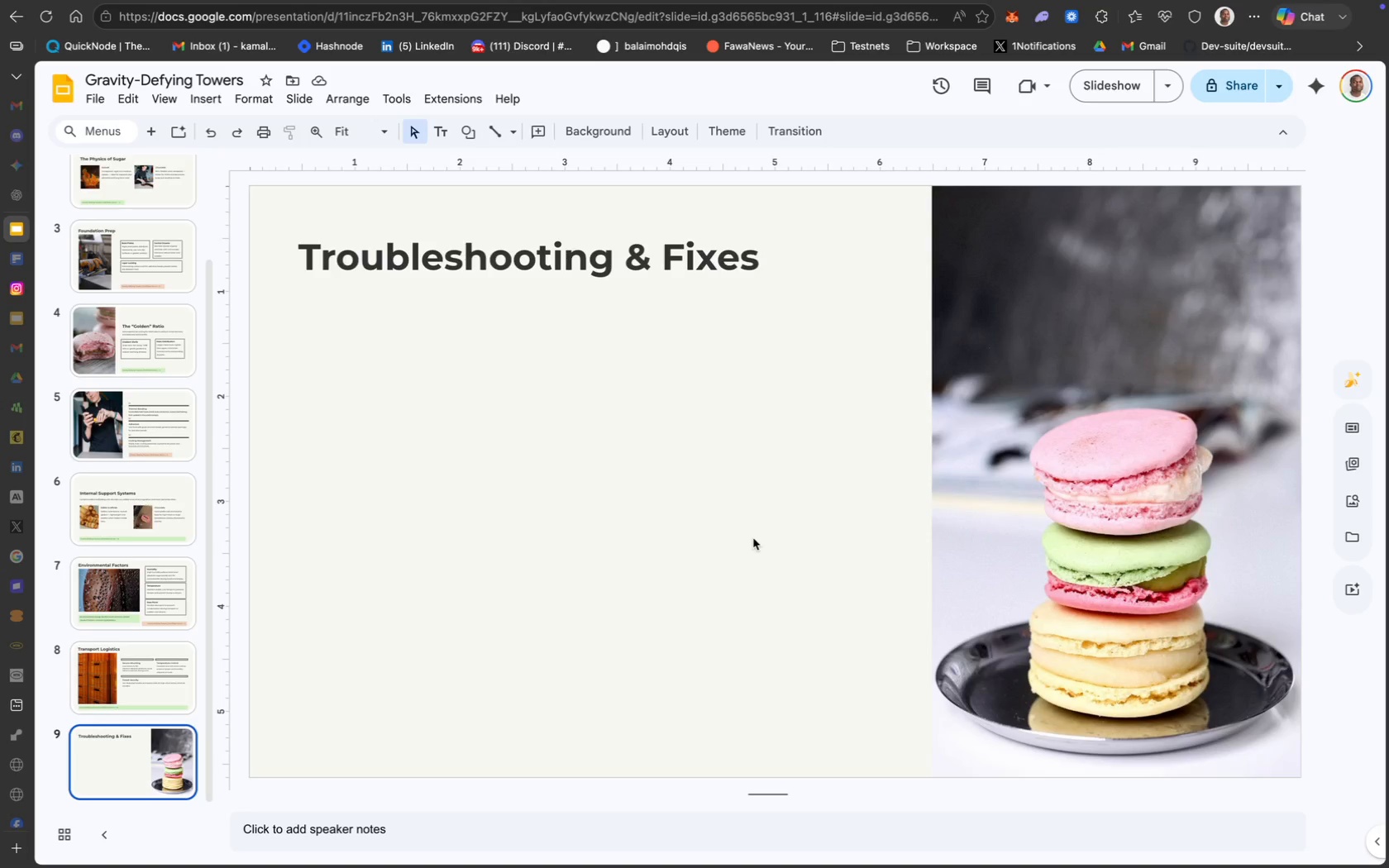 
wait(34.71)
 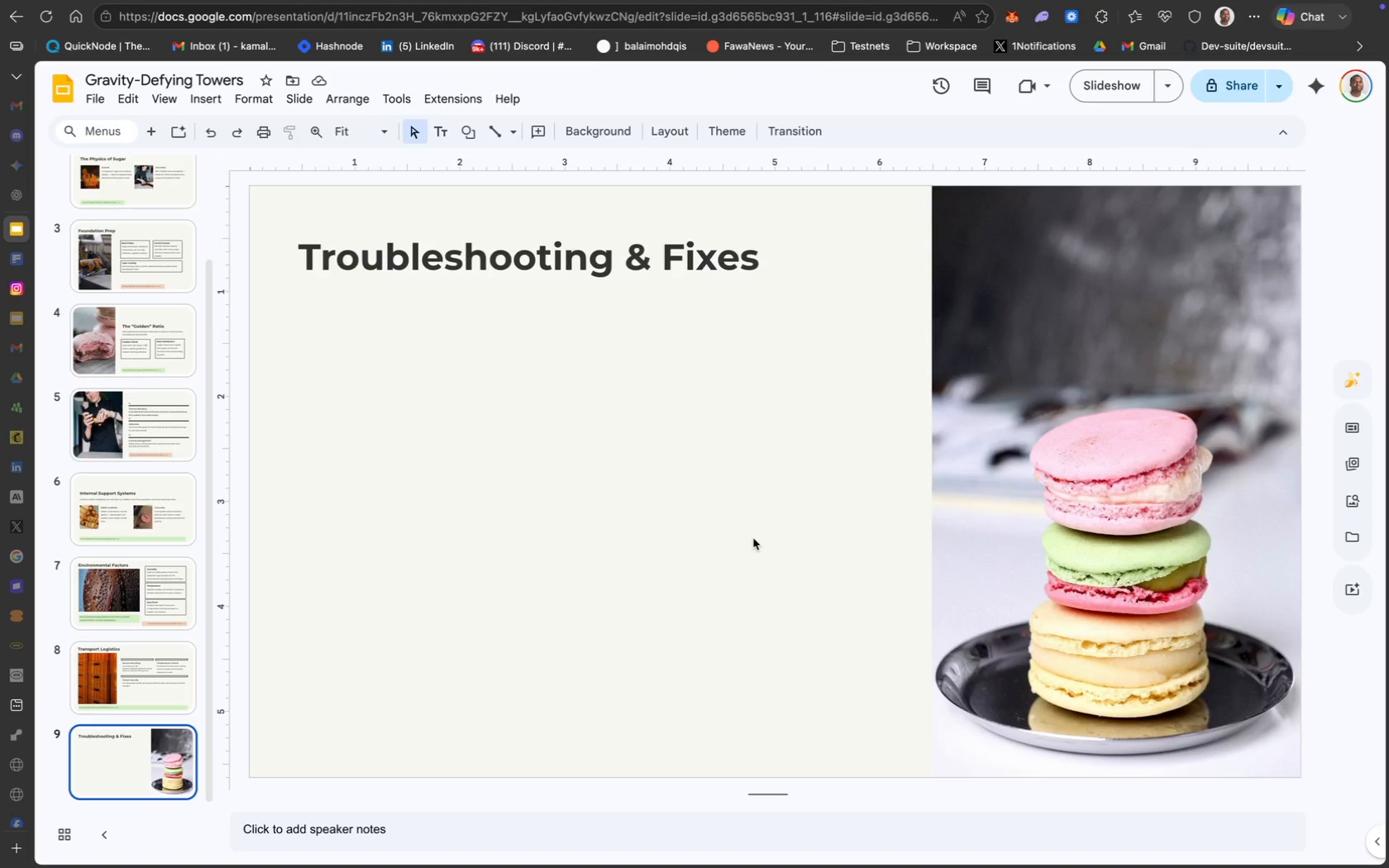 
left_click([567, 477])
 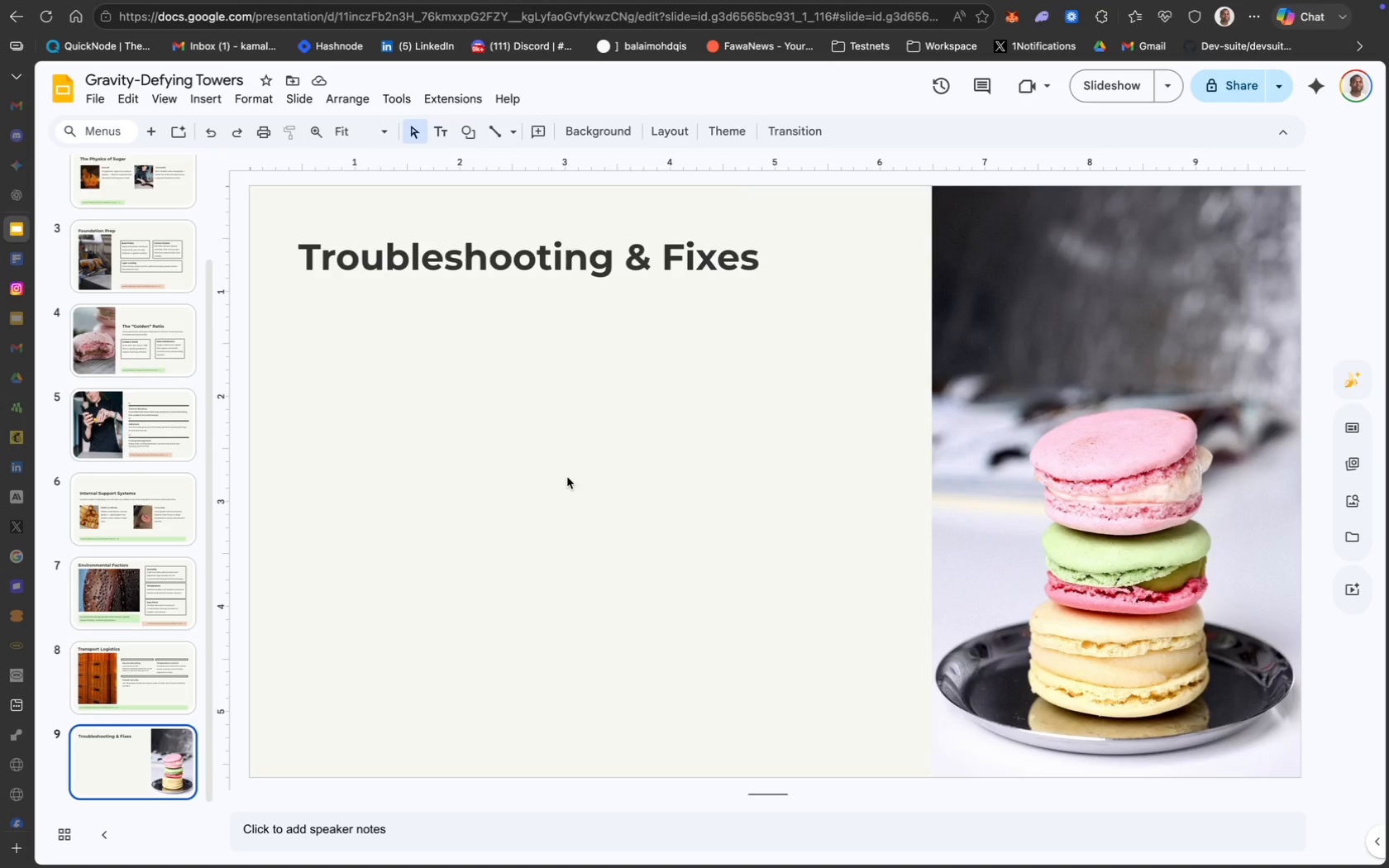 
wait(11.69)
 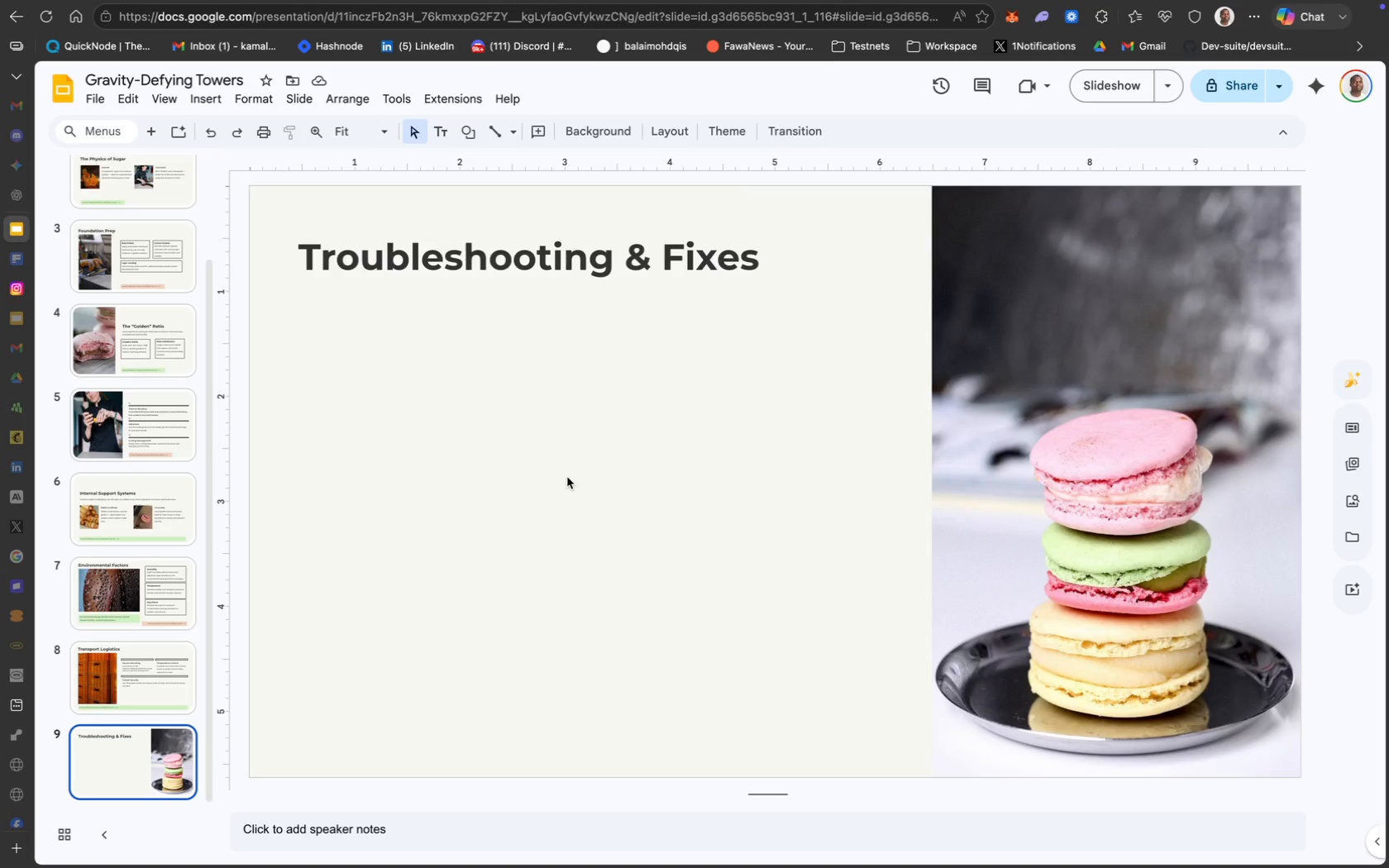 
left_click([214, 106])
 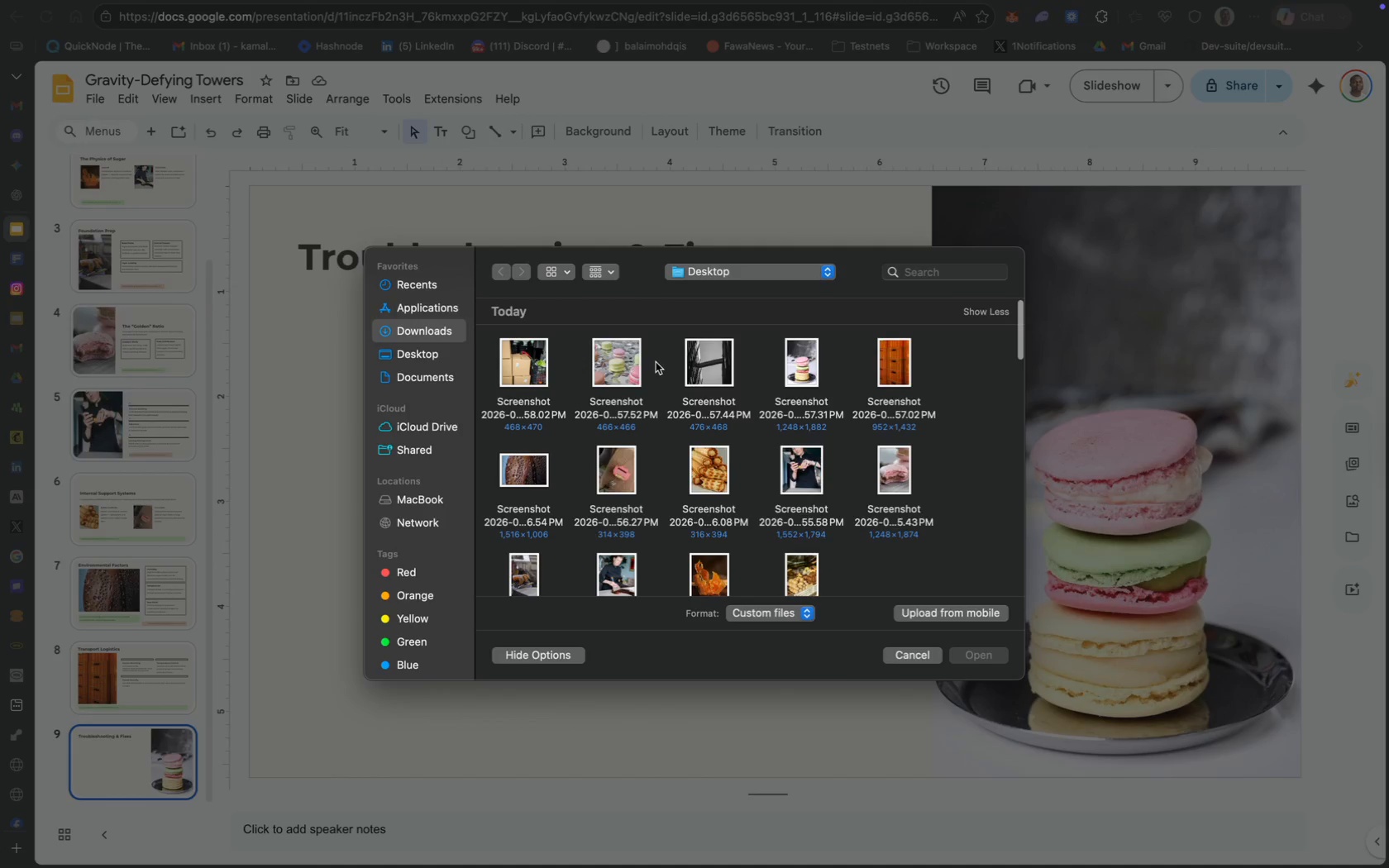 
wait(6.55)
 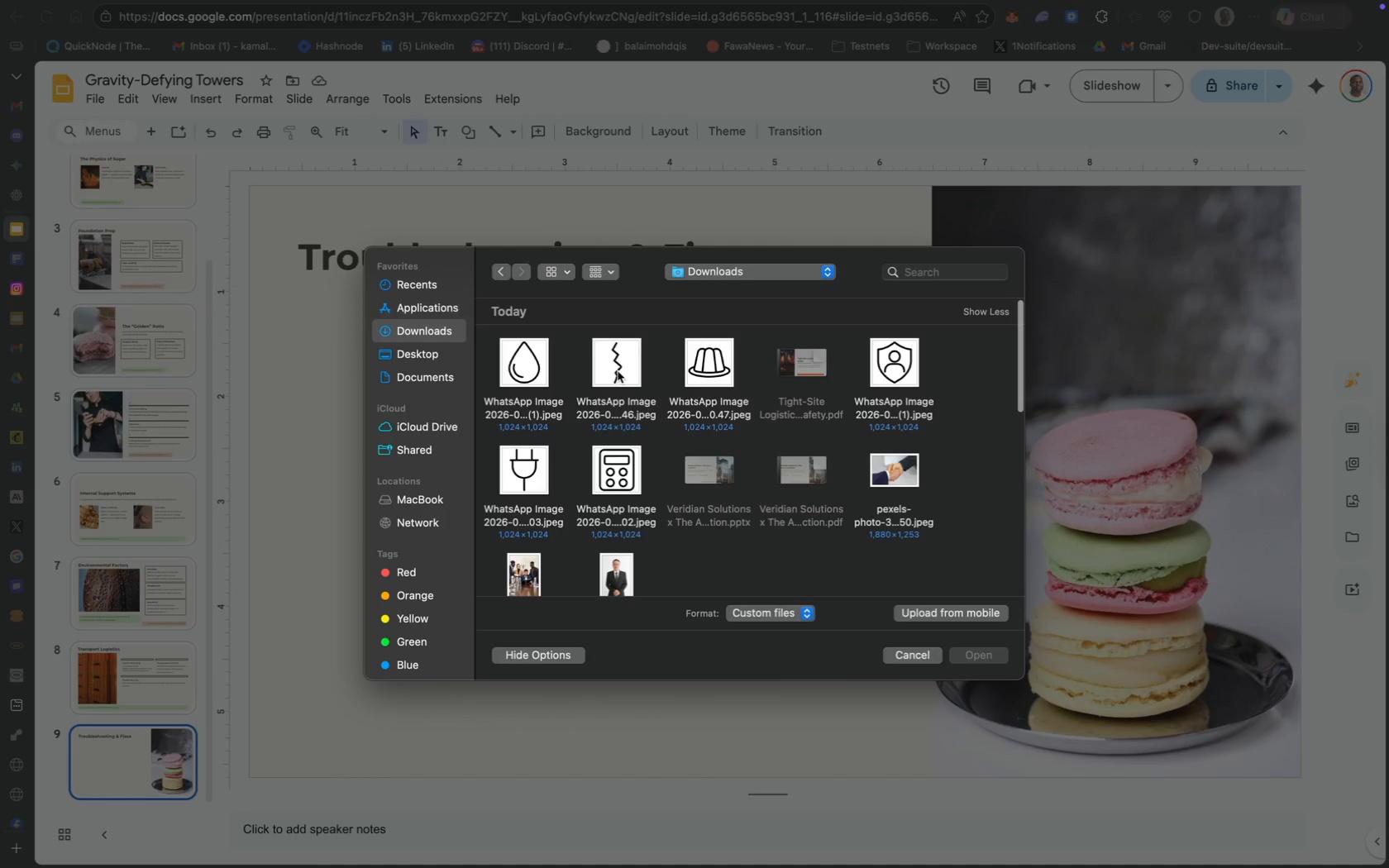 
left_click([618, 367])
 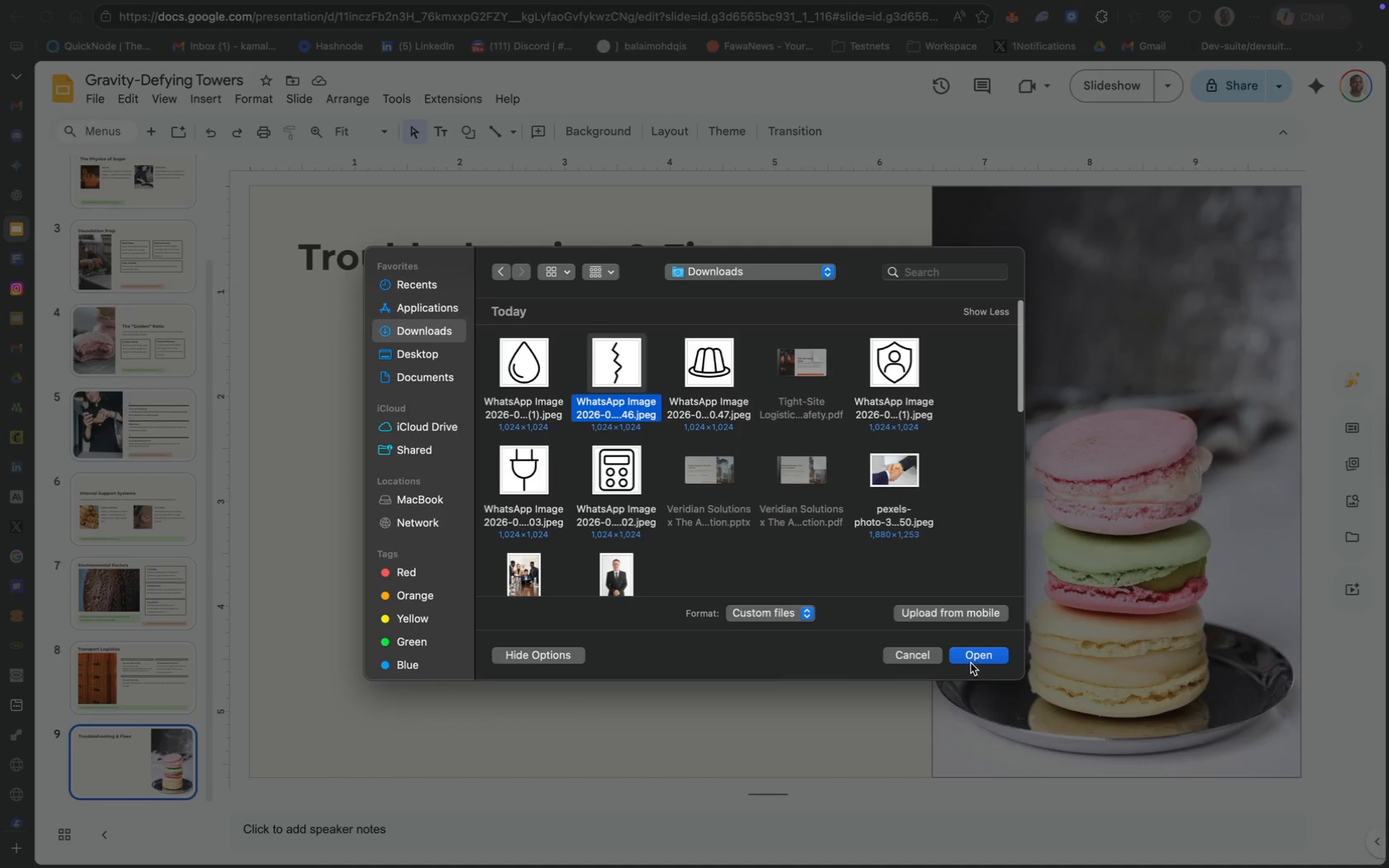 
scroll: coordinate [693, 412], scroll_direction: up, amount: 35.0
 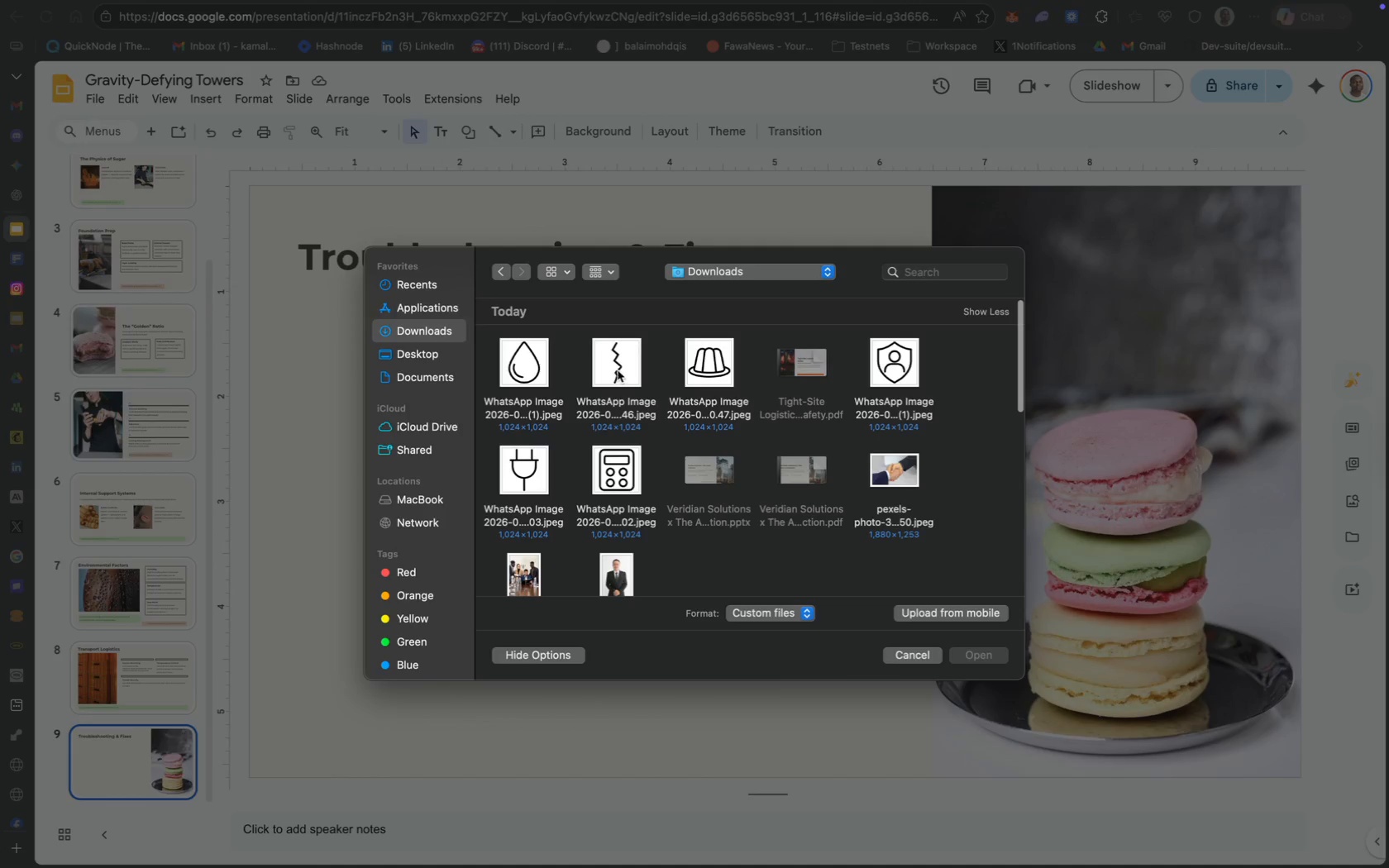 
left_click([969, 656])
 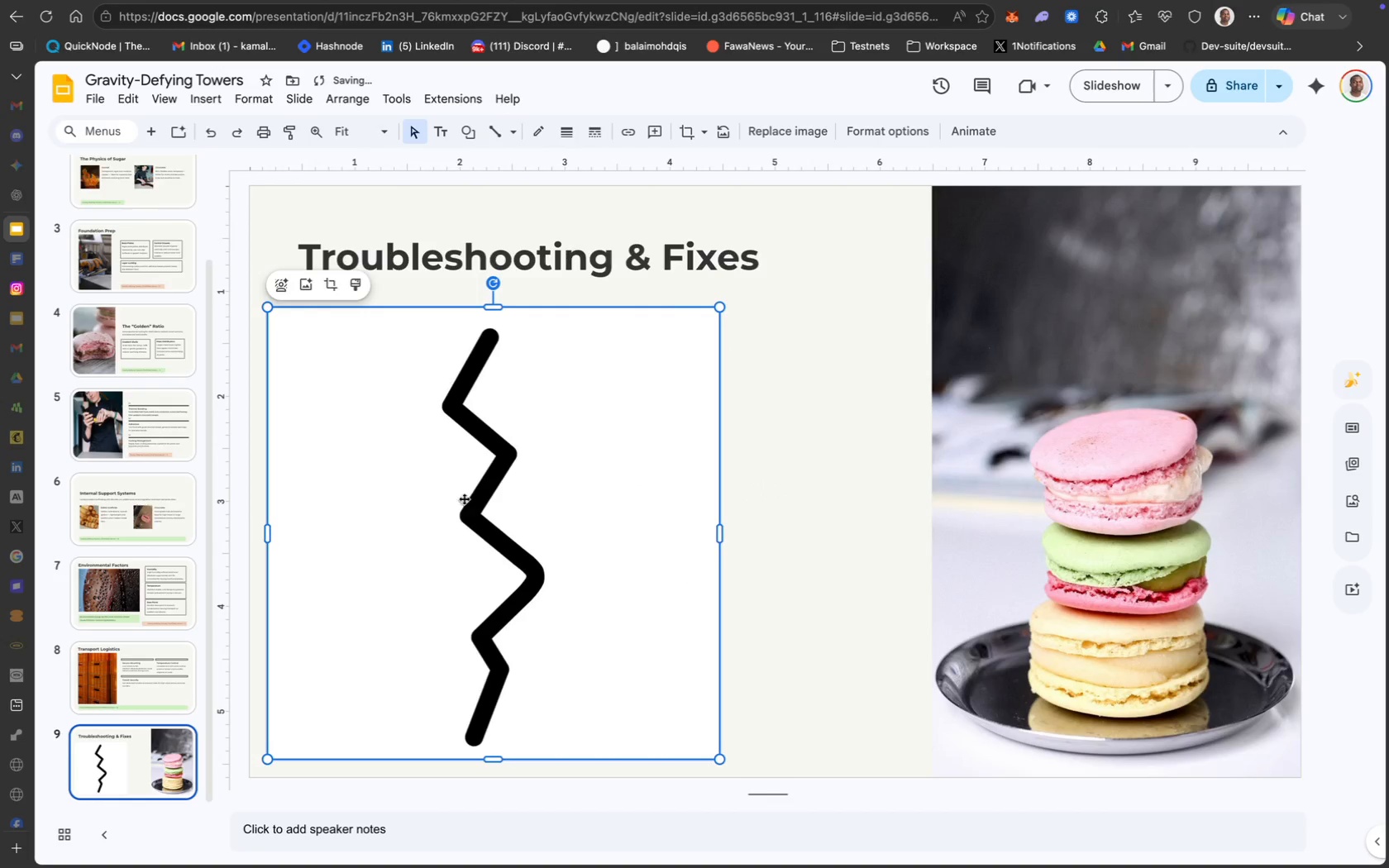 
left_click([477, 645])
 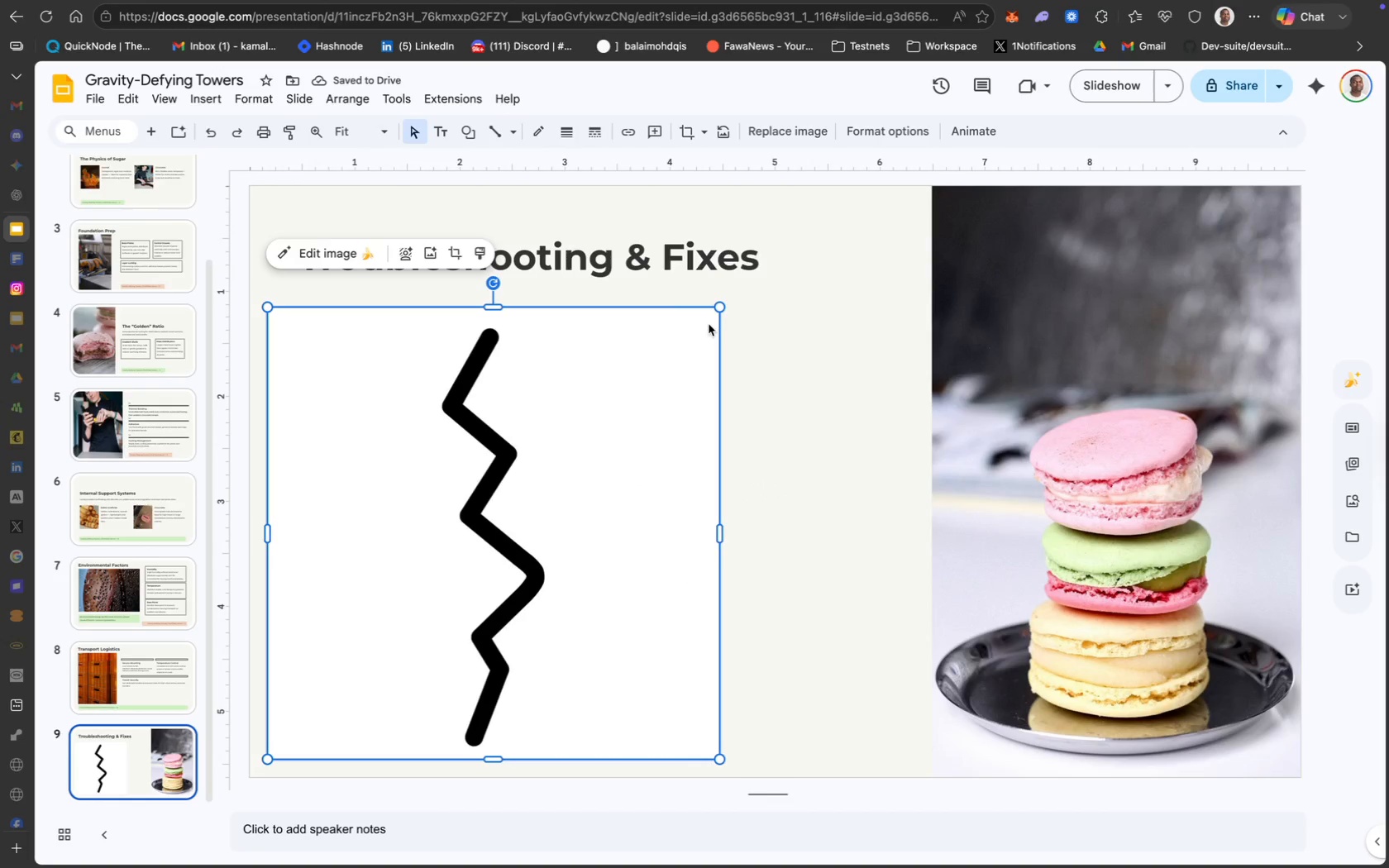 
left_click_drag(start_coordinate=[719, 308], to_coordinate=[486, 545])
 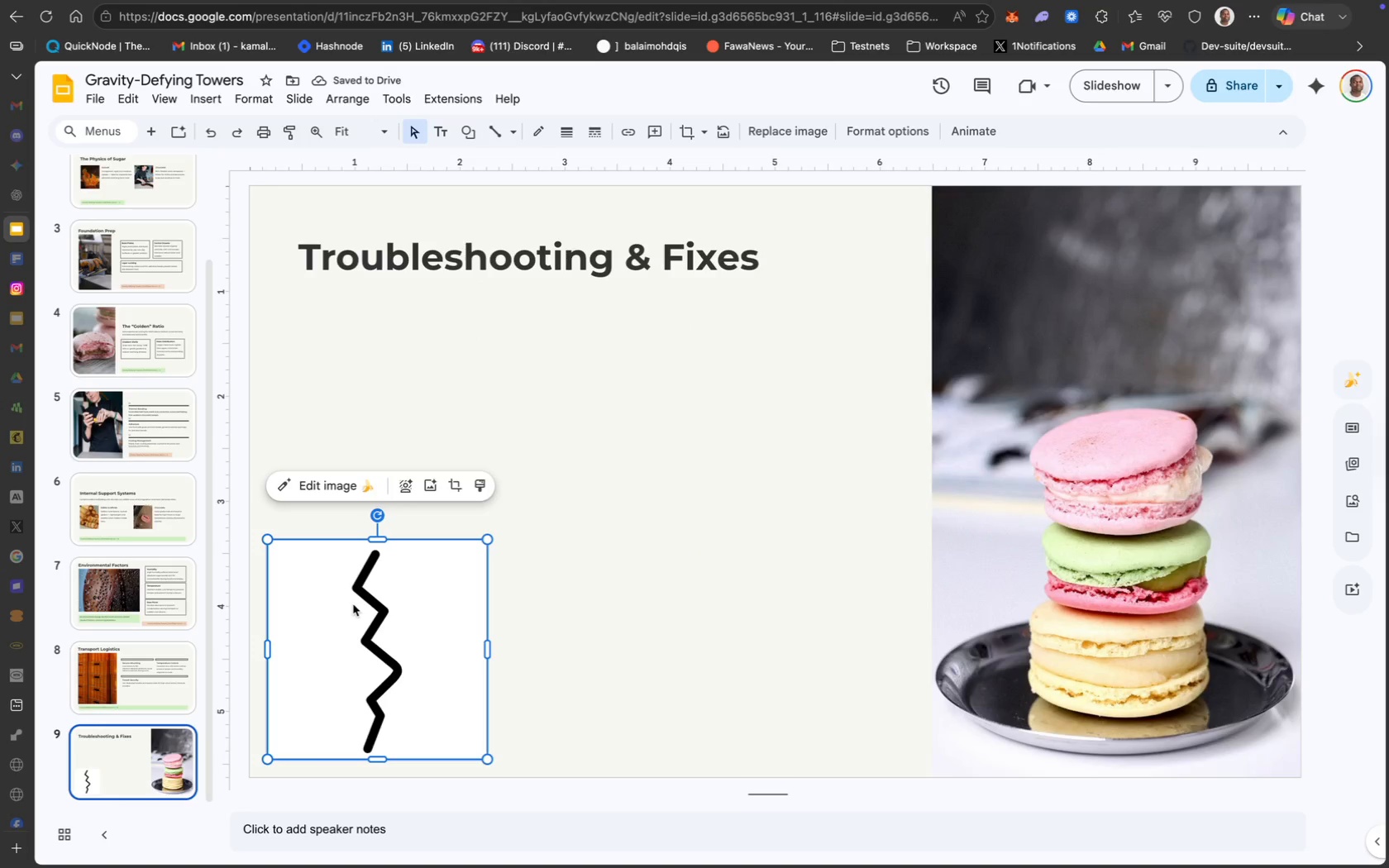 
wait(8.24)
 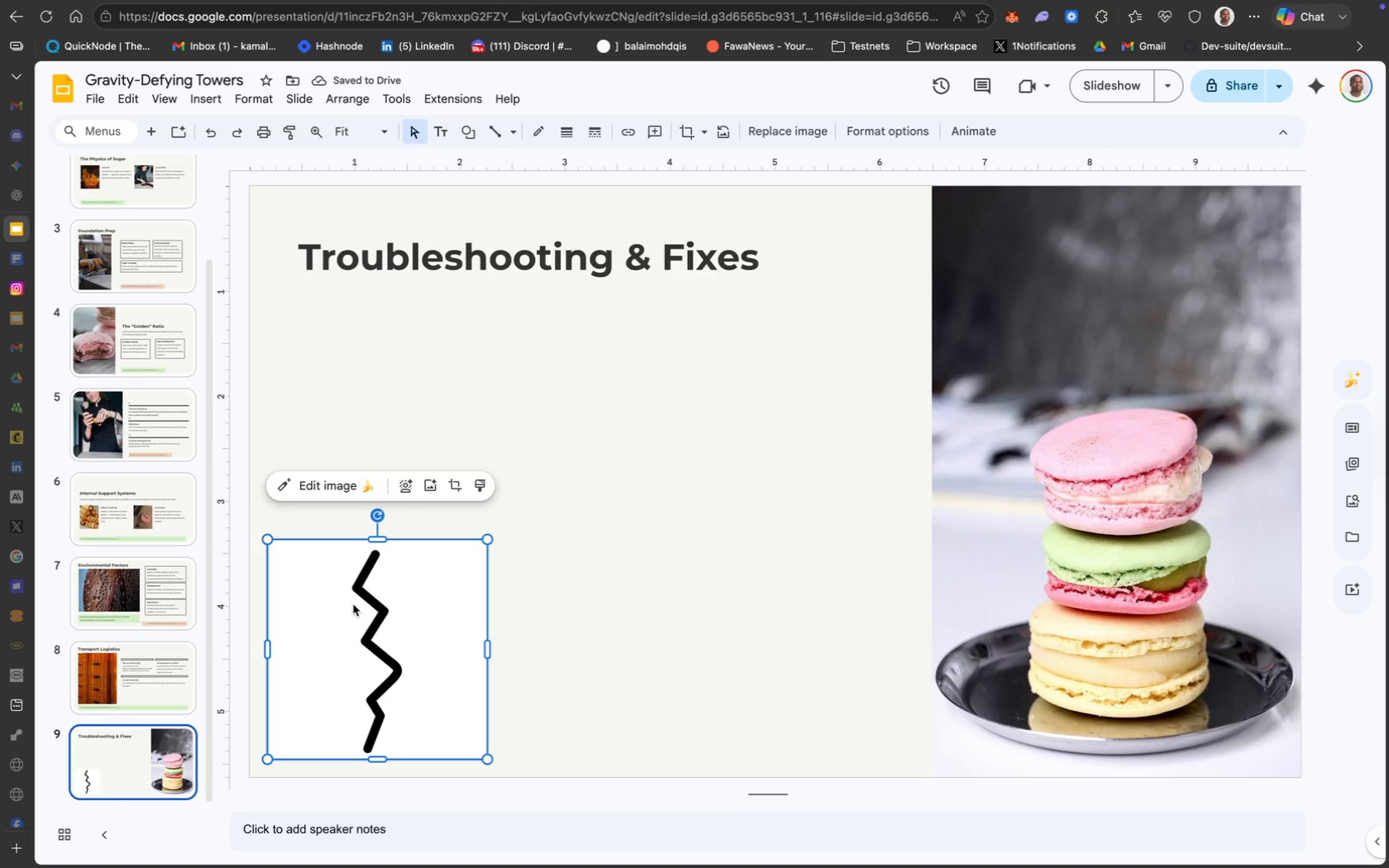 
left_click([410, 486])
 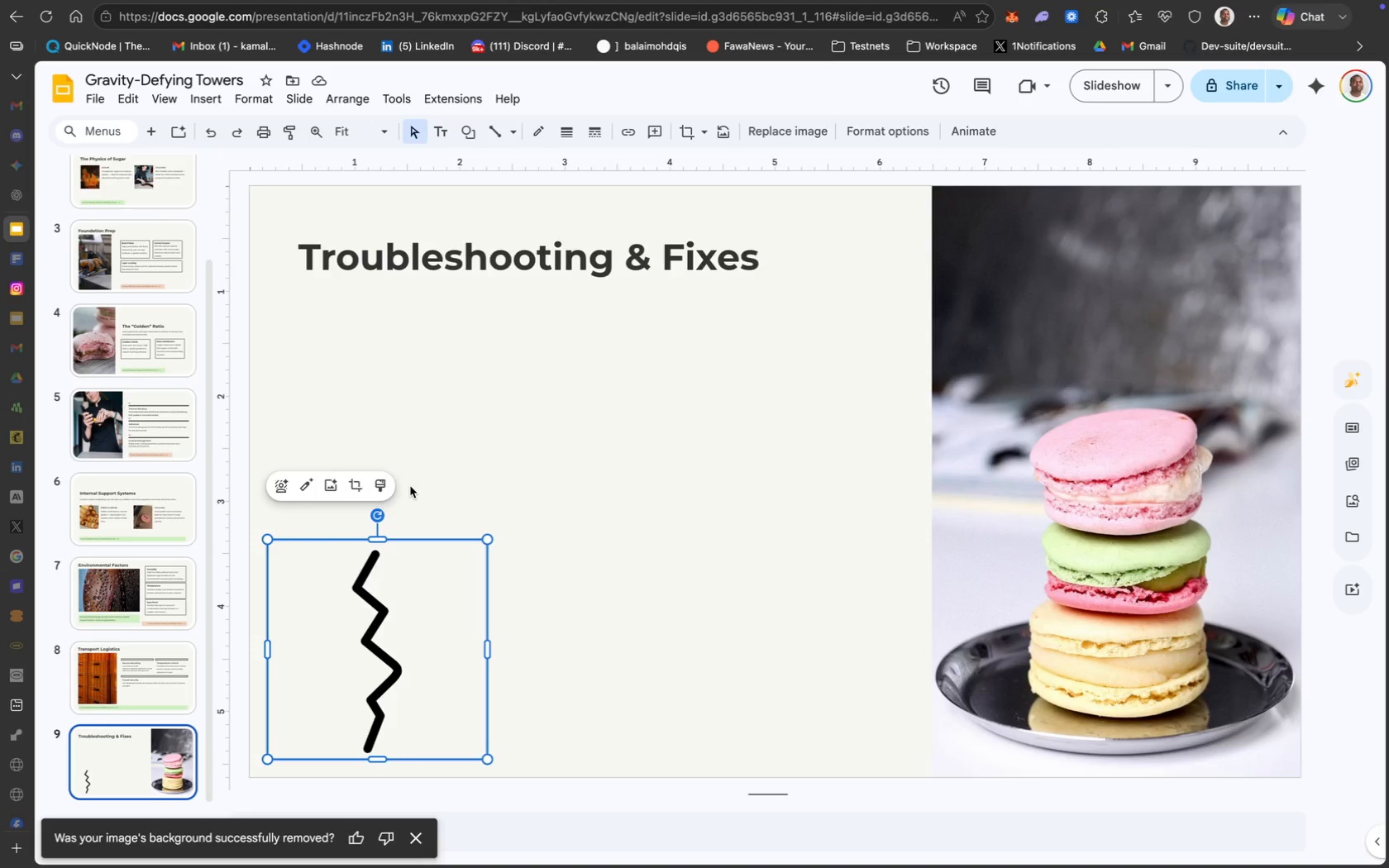 
wait(24.01)
 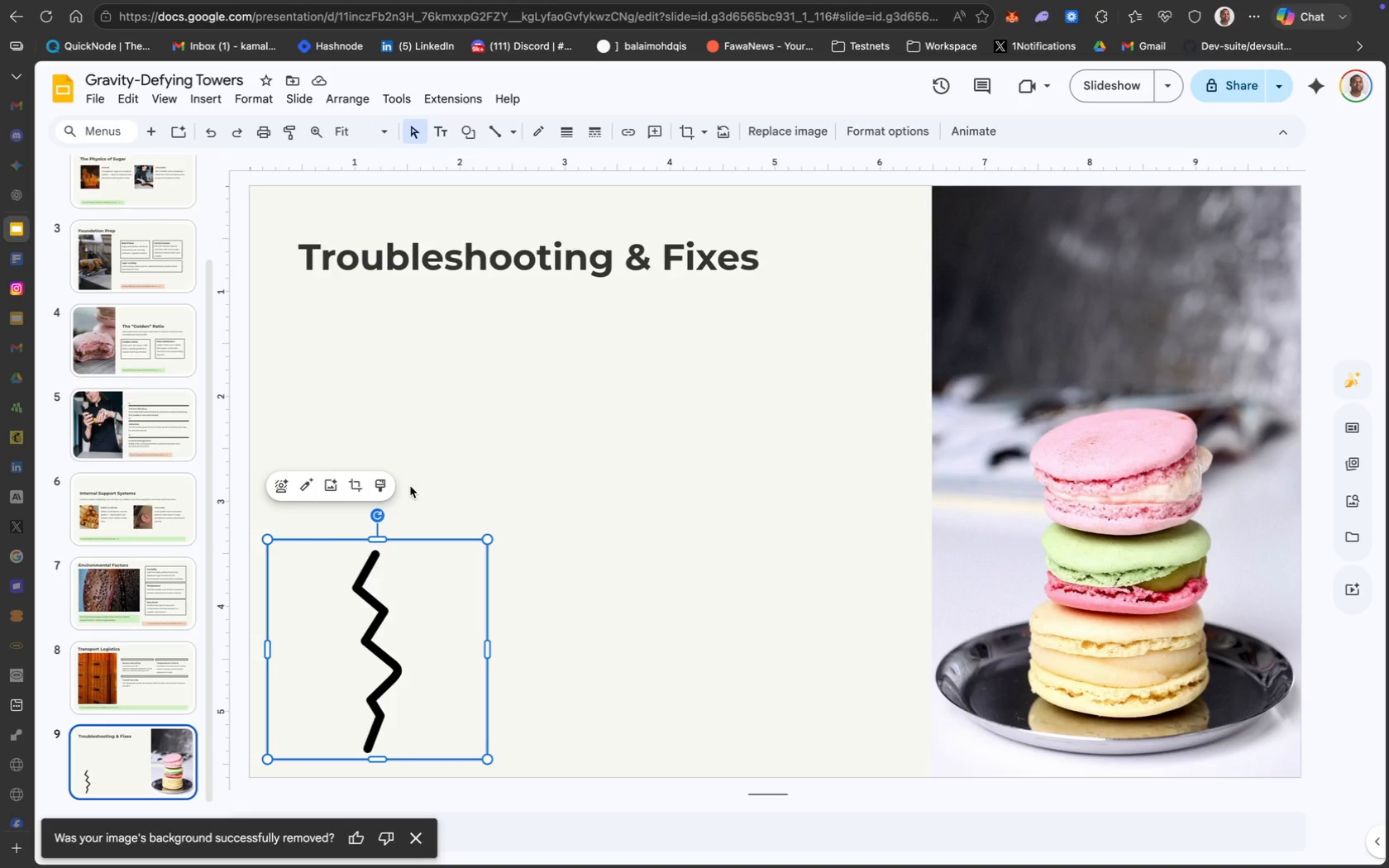 
left_click_drag(start_coordinate=[487, 541], to_coordinate=[347, 696])
 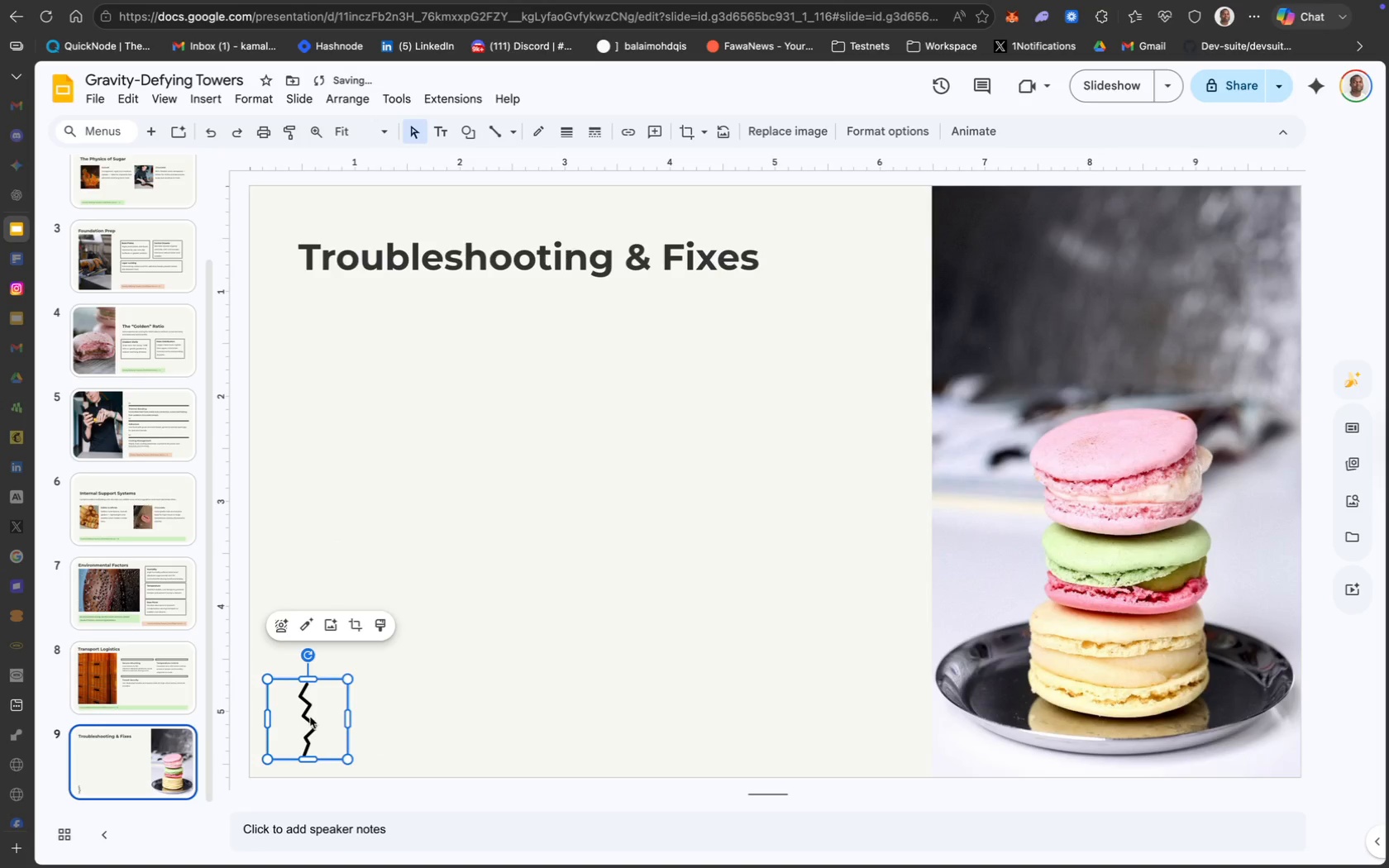 
left_click_drag(start_coordinate=[310, 717], to_coordinate=[333, 338])
 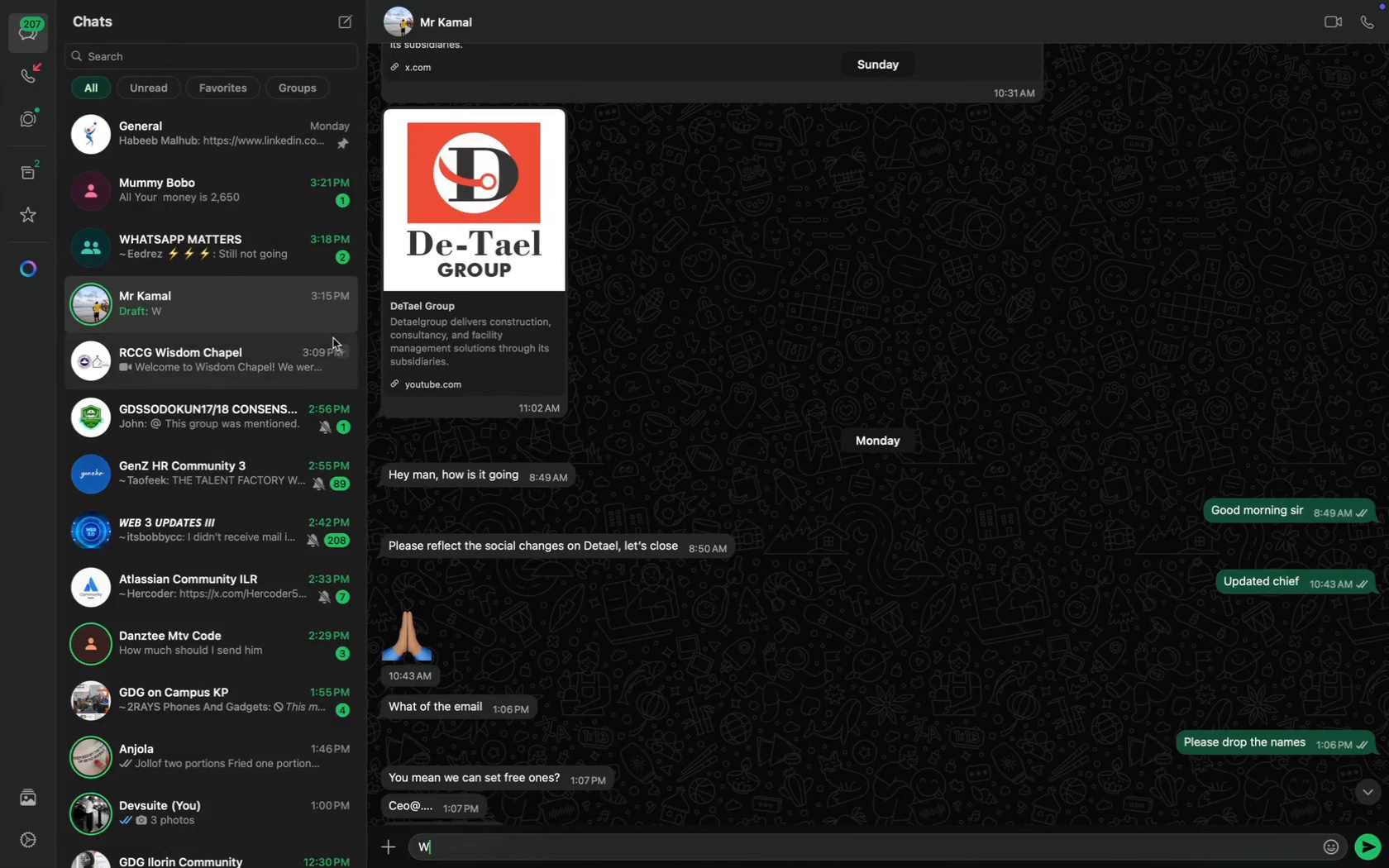 
scroll: coordinate [276, 299], scroll_direction: up, amount: 16.0
 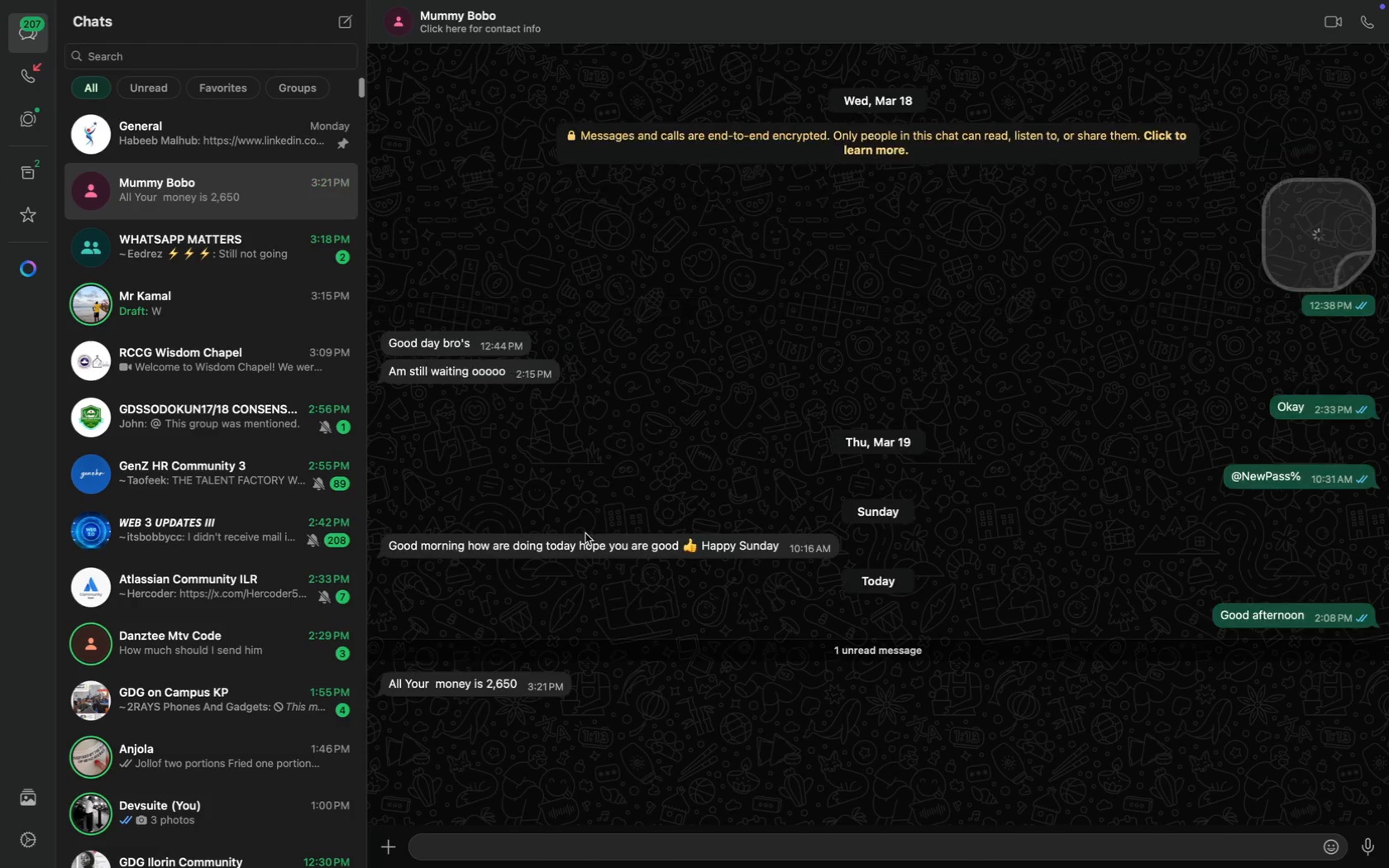 
type(Okay ma)
 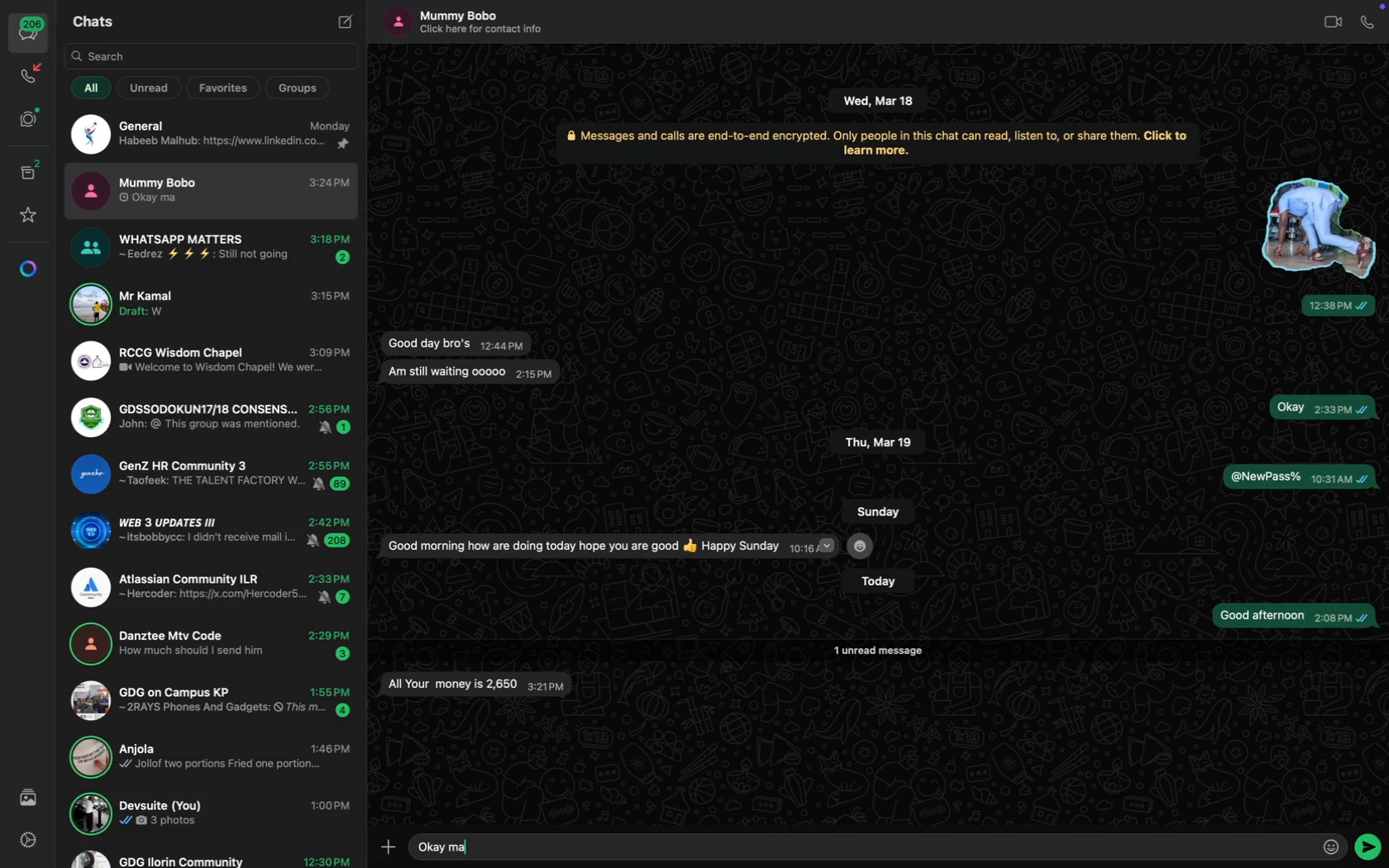 
key(Enter)
 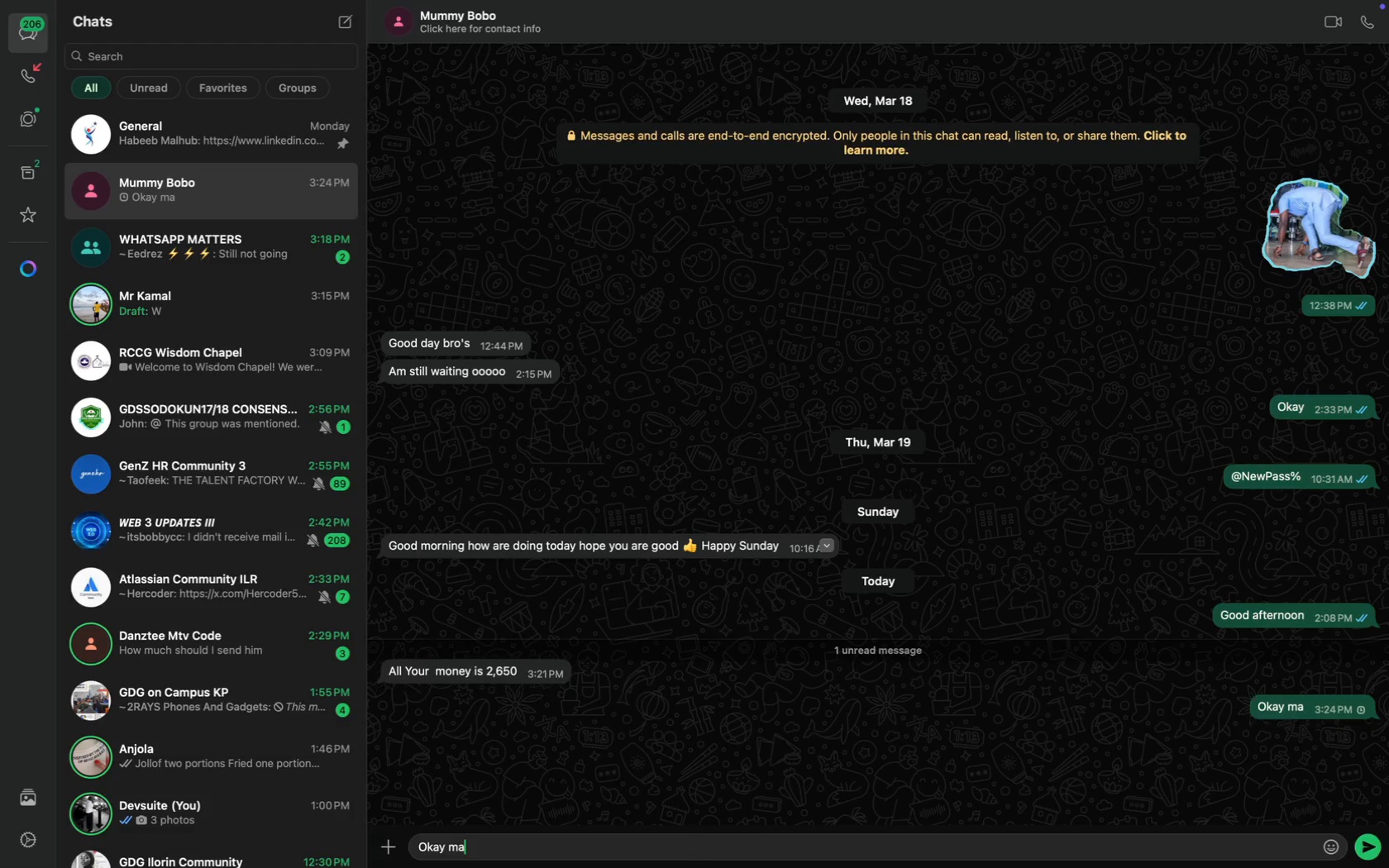 
type(I wil )
key(Backspace)
type(l send soon)
 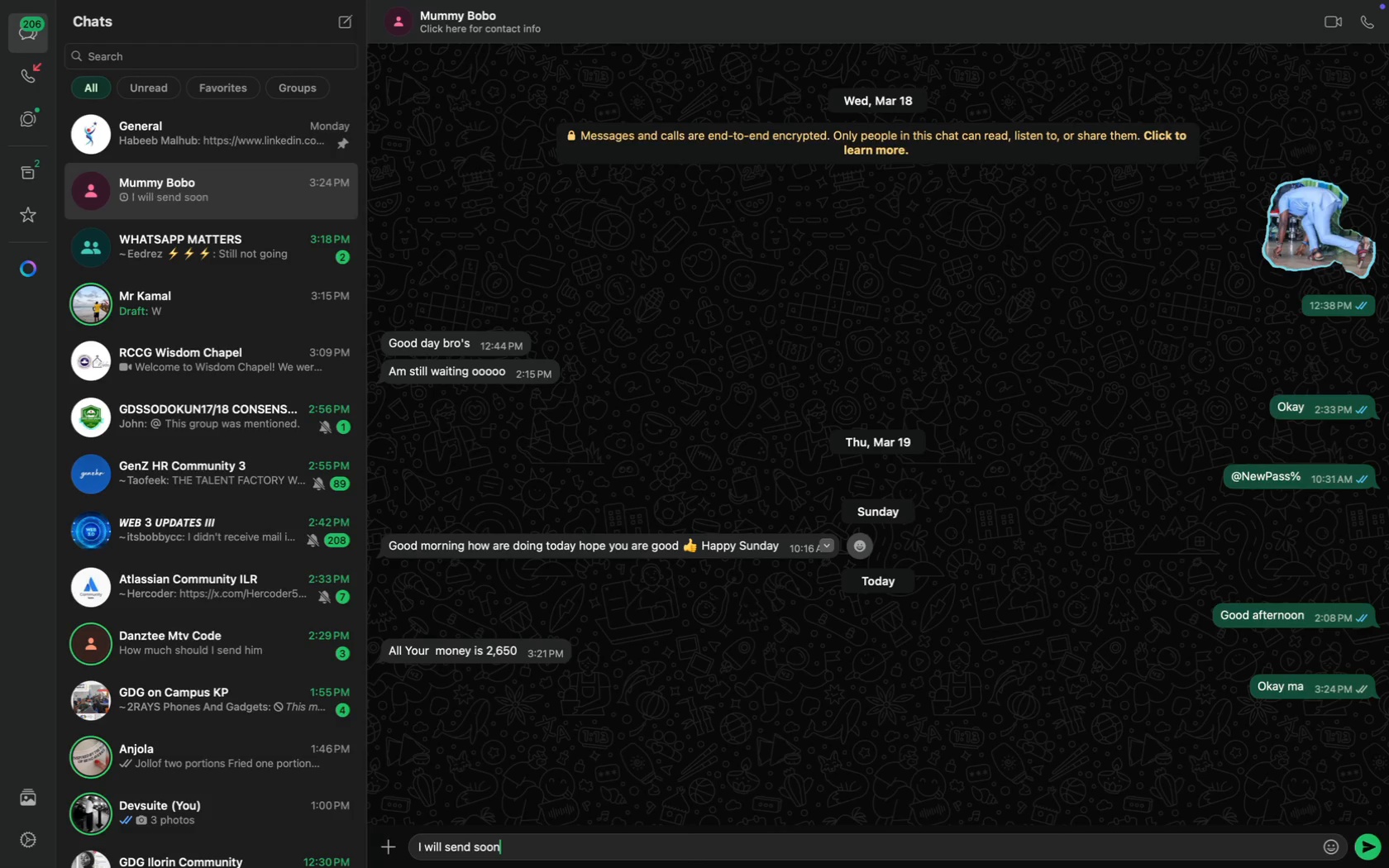 
key(Enter)
 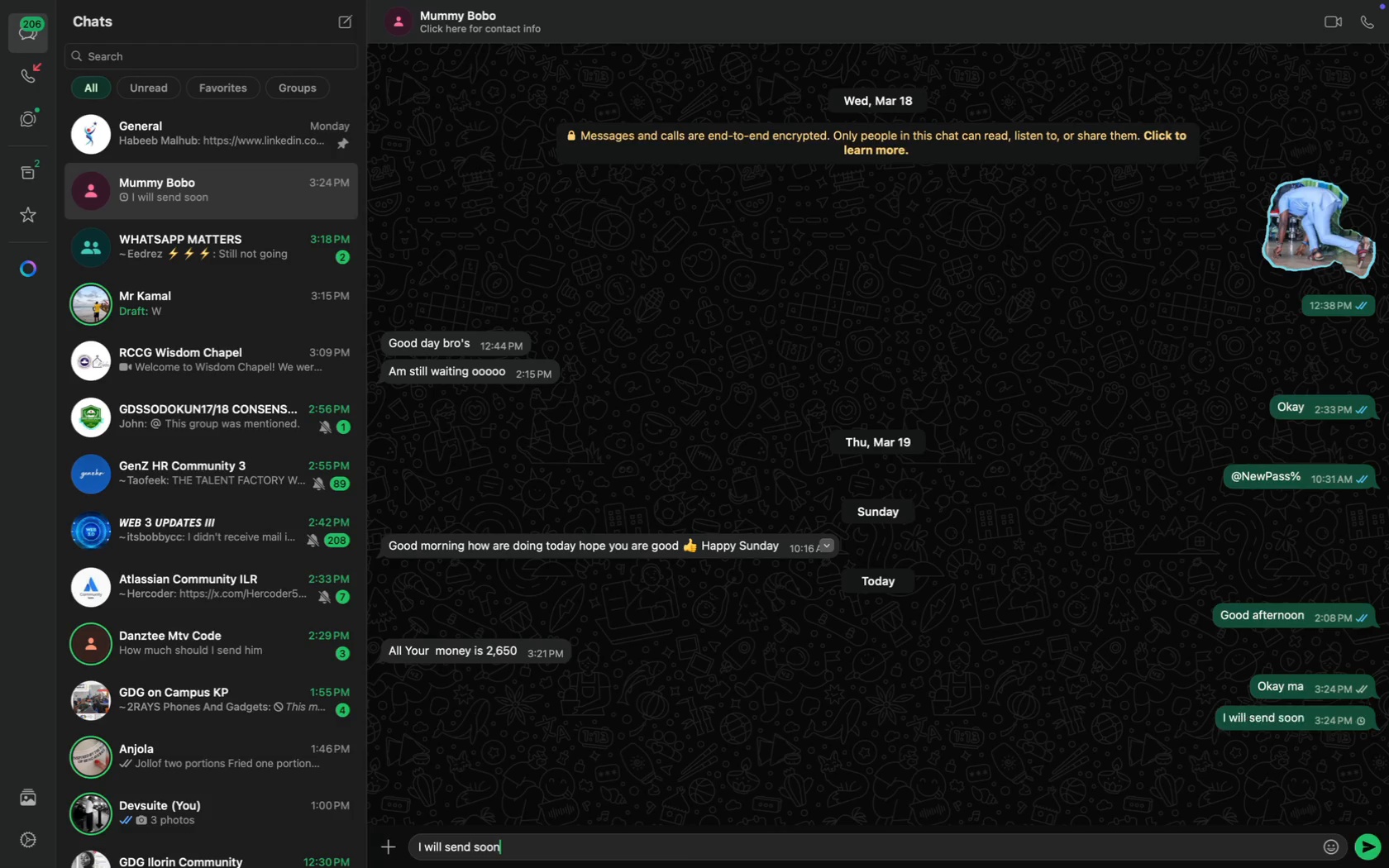 
type(Chating with my L)
key(Backspace)
type(Pc)
 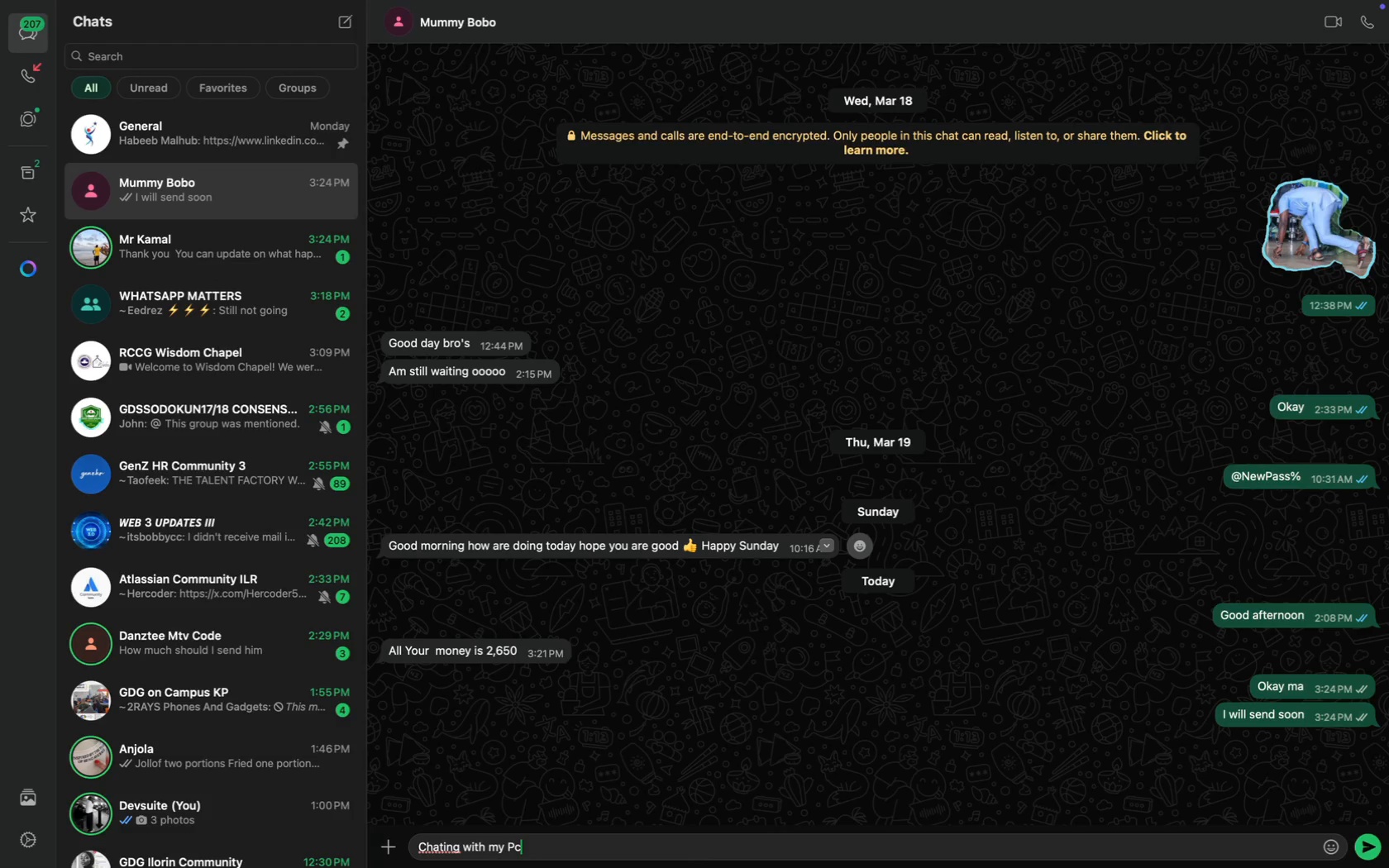 
key(Enter)
 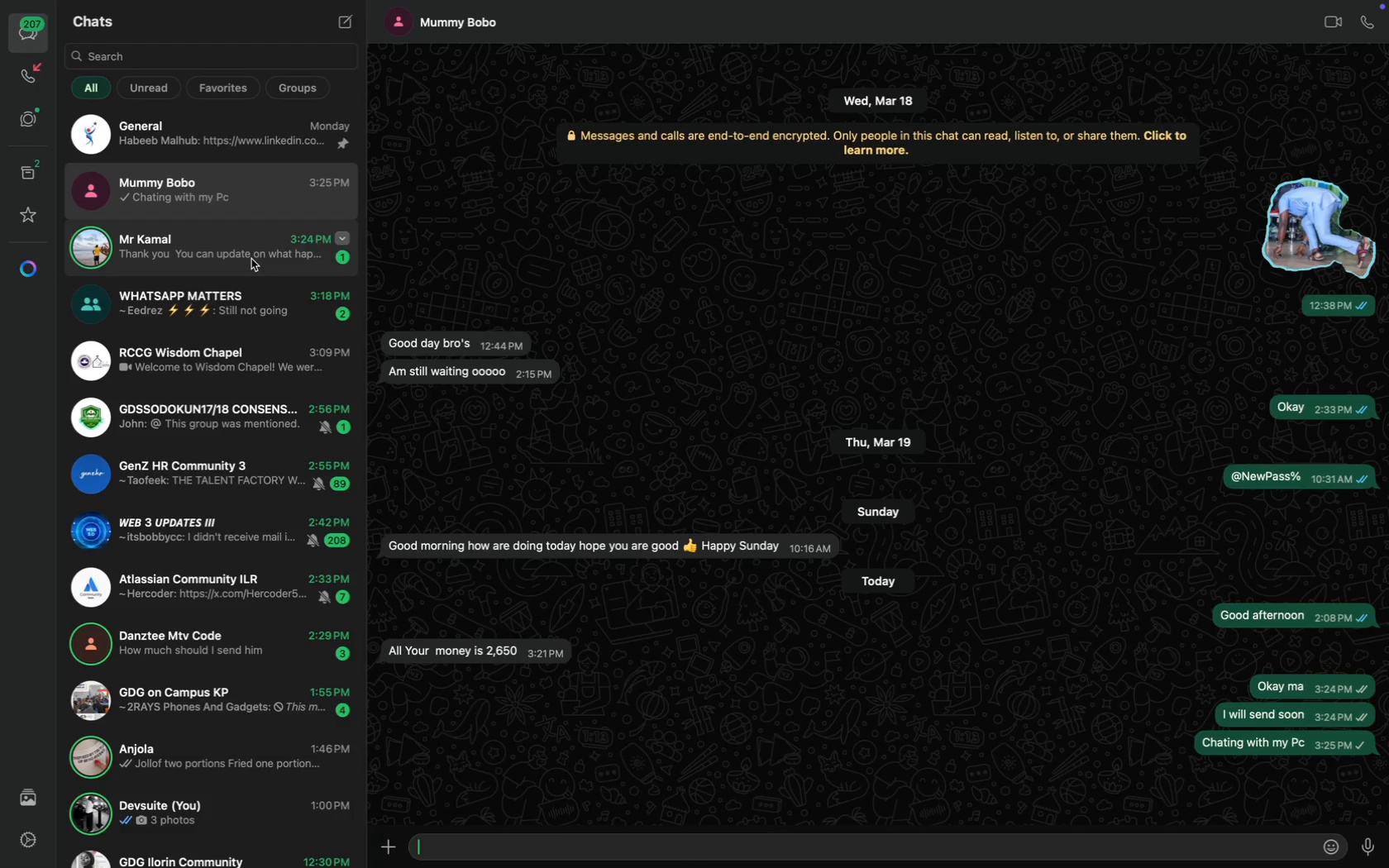 
left_click([274, 305])
 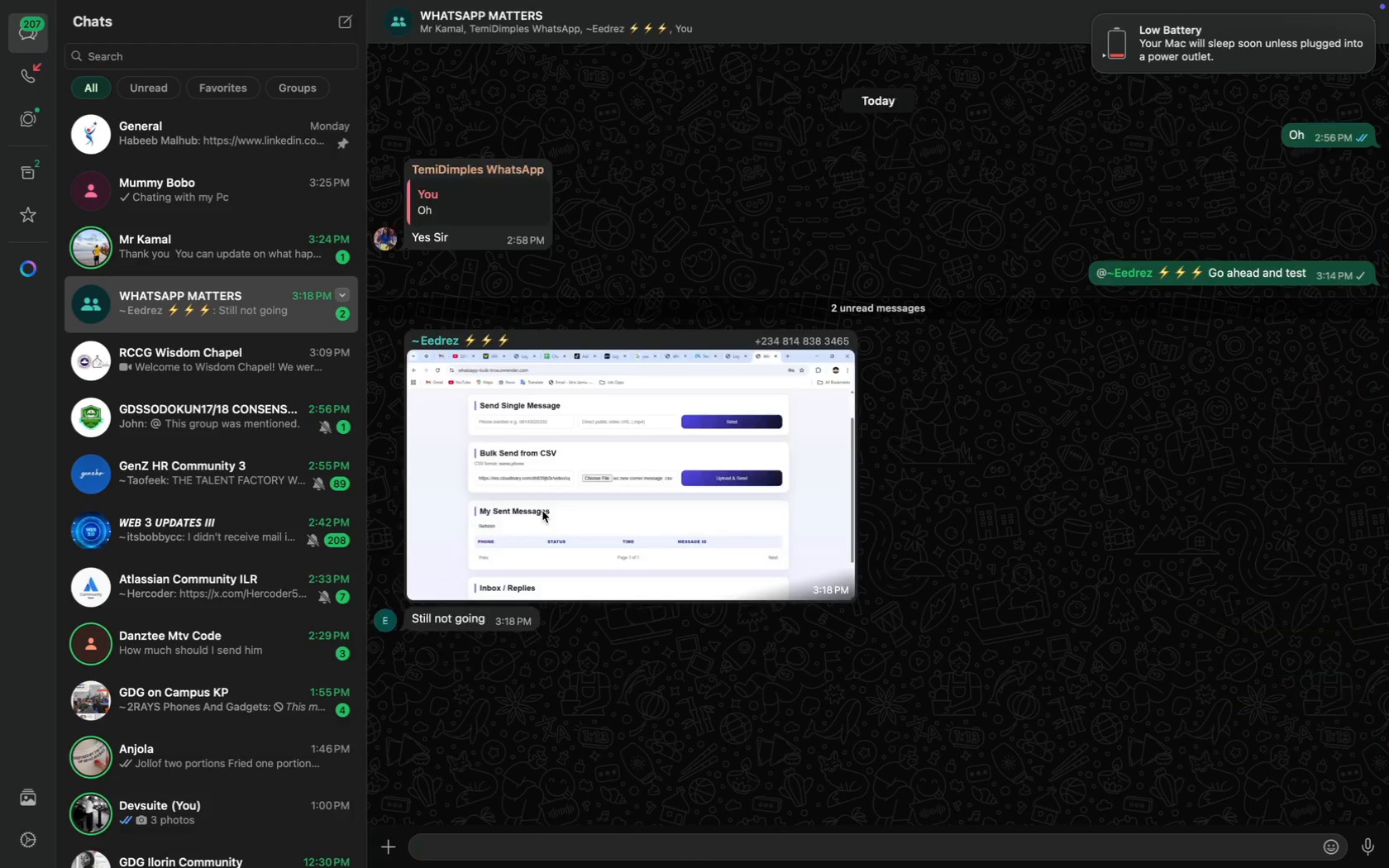 
scroll: coordinate [606, 694], scroll_direction: down, amount: 53.0
 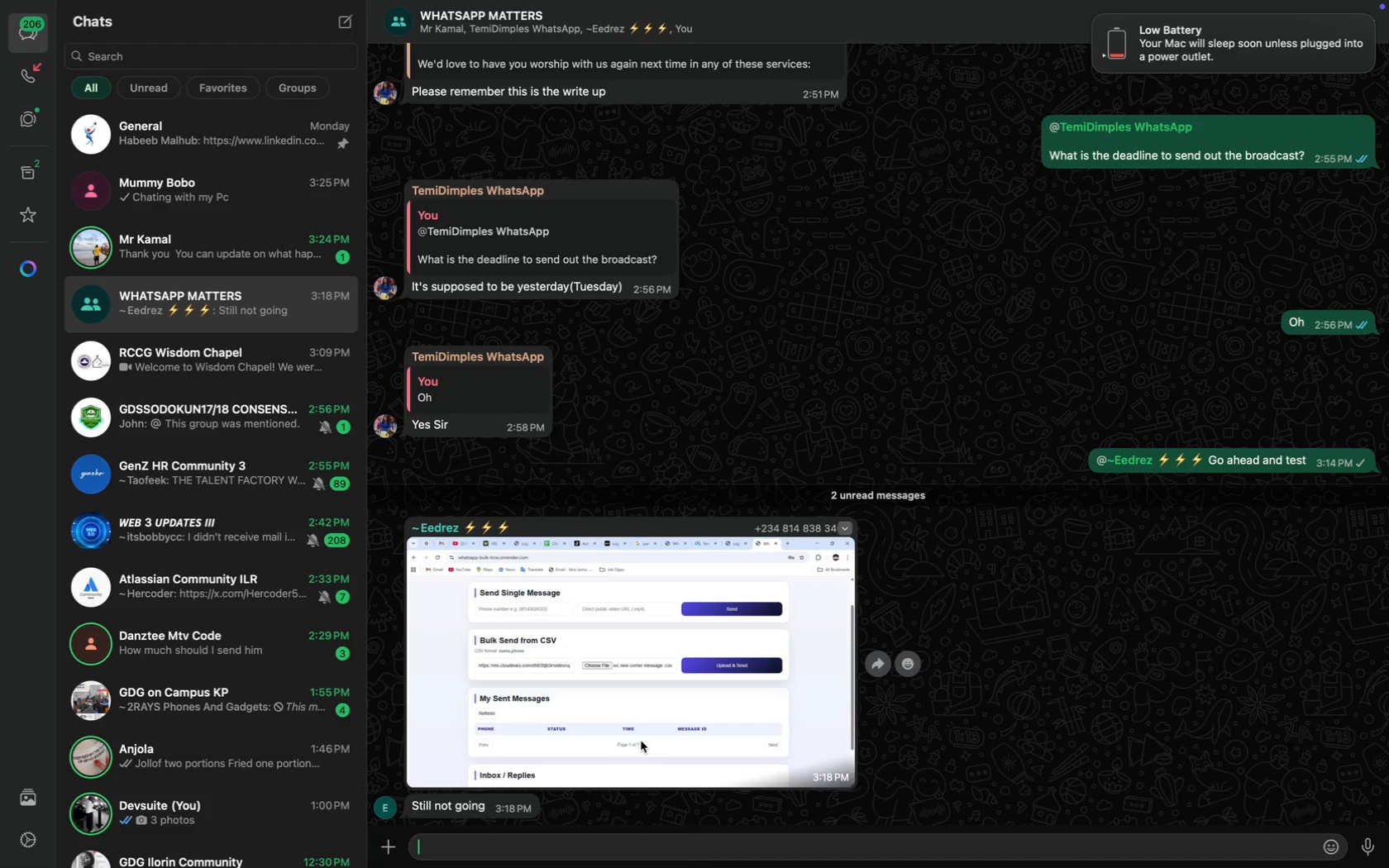 
type(Refr)
 